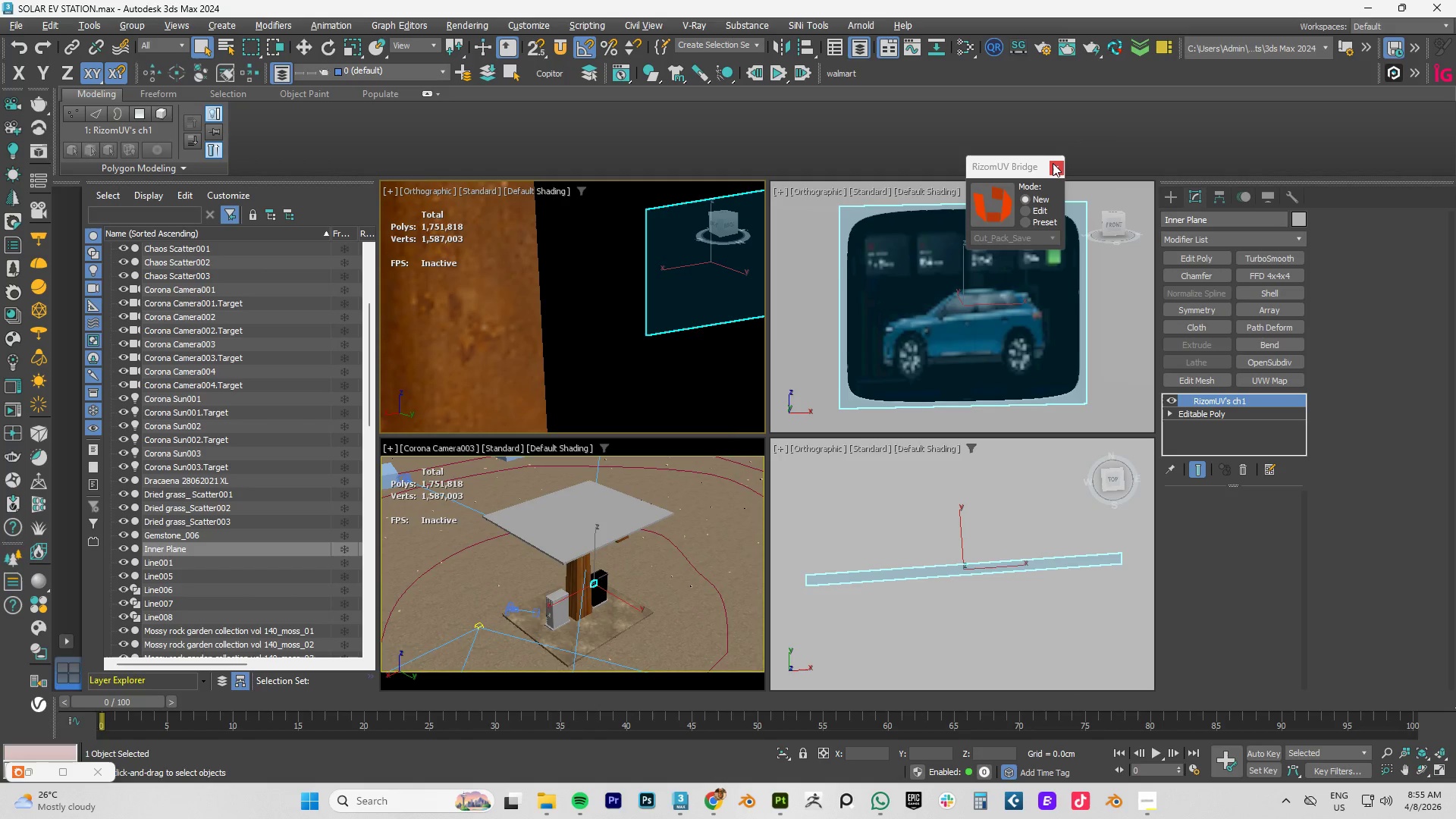 
left_click([1053, 165])
 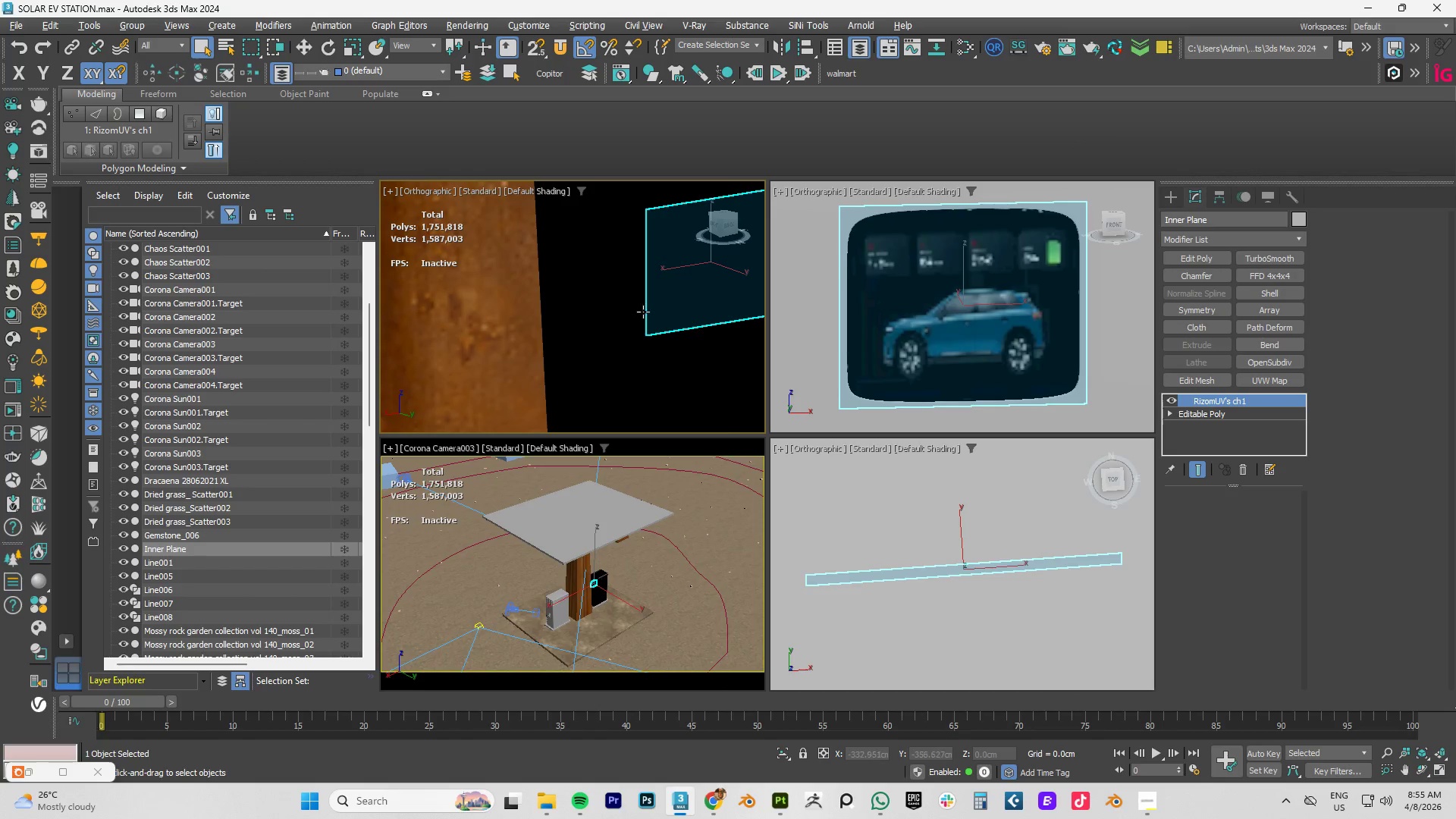 
scroll: coordinate [642, 306], scroll_direction: down, amount: 14.0
 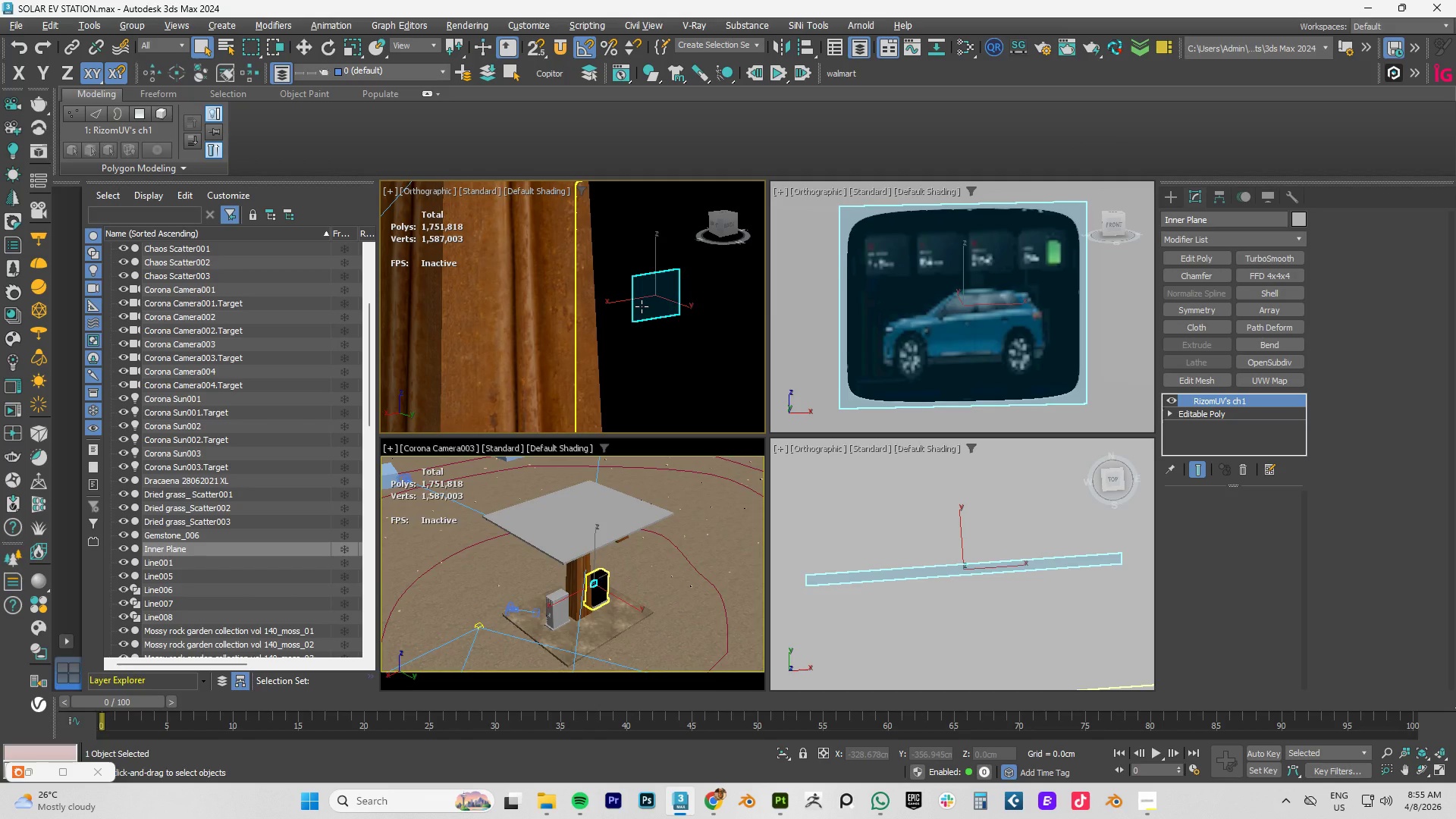 
hold_key(key=AltLeft, duration=1.11)
 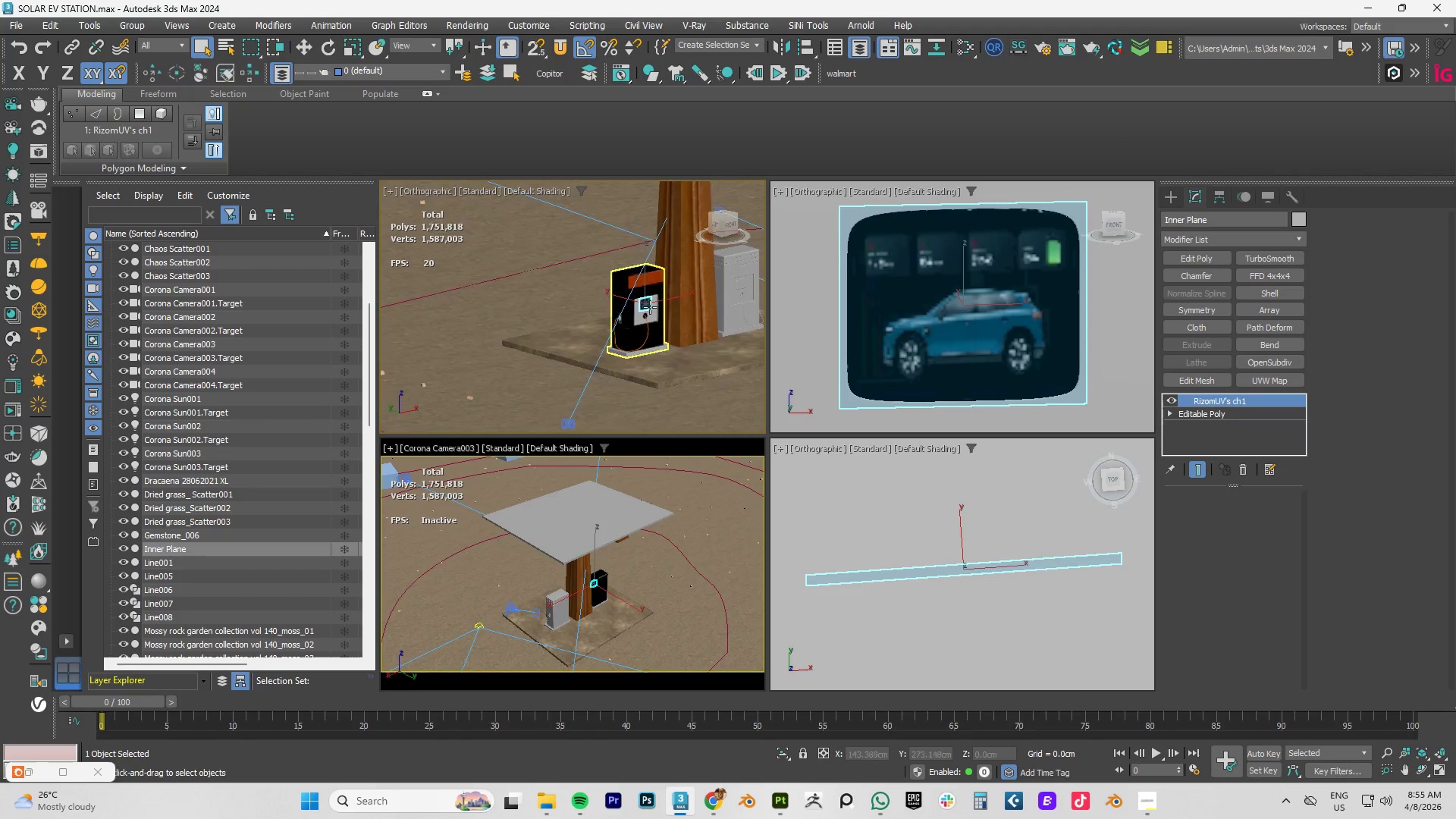 
scroll: coordinate [642, 306], scroll_direction: down, amount: 5.0
 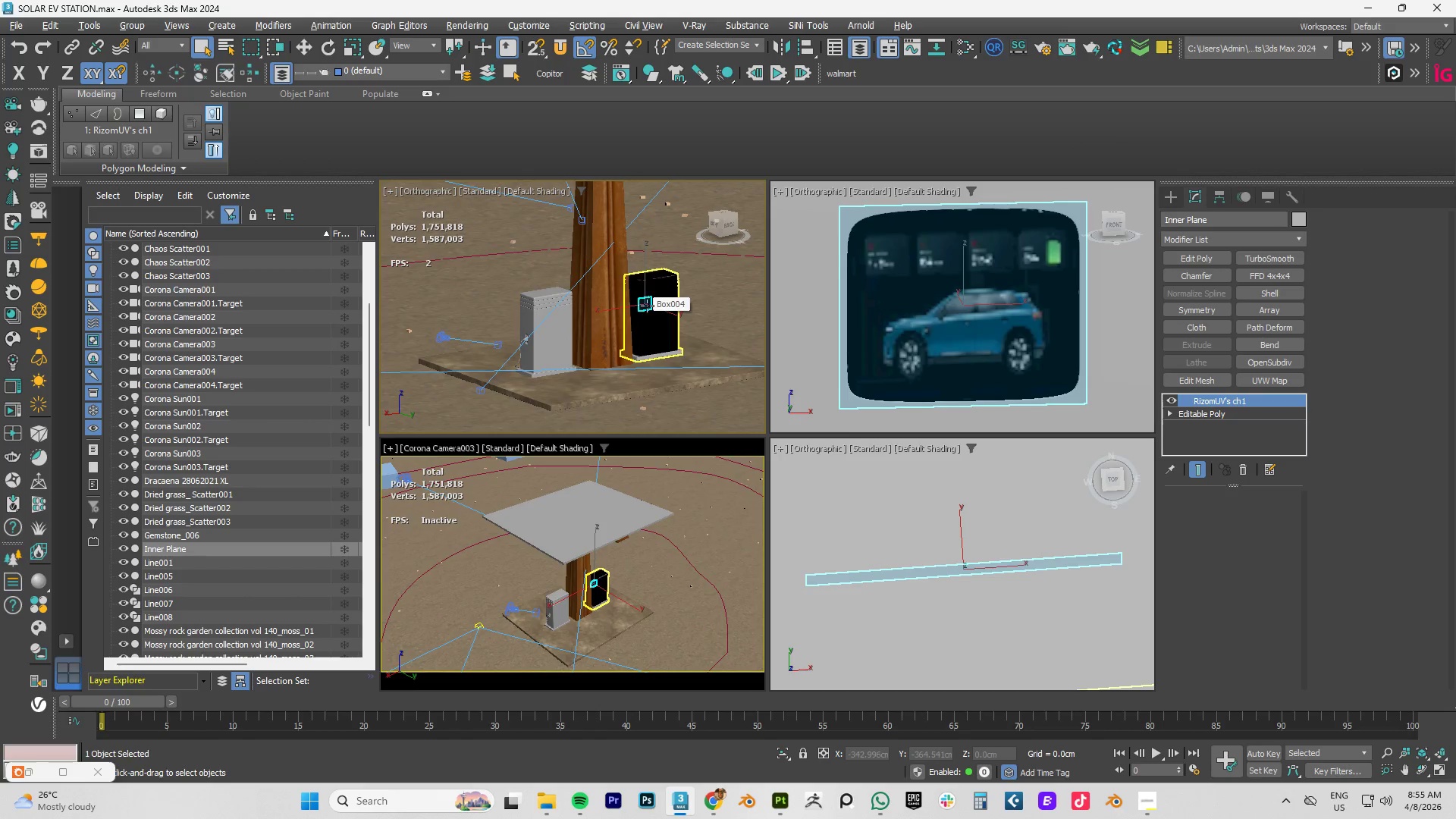 
scroll: coordinate [650, 307], scroll_direction: up, amount: 5.0
 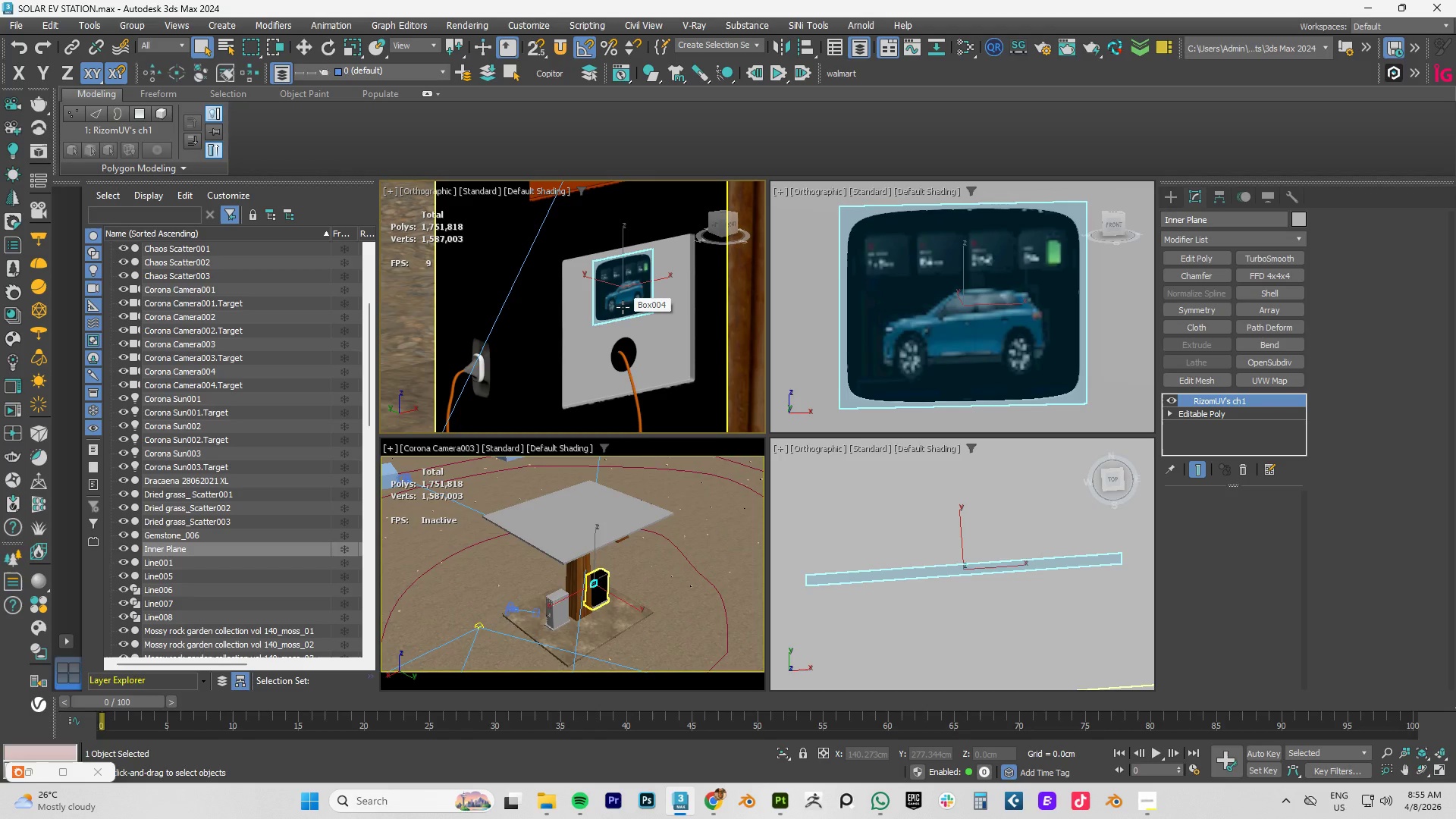 
key(W)
 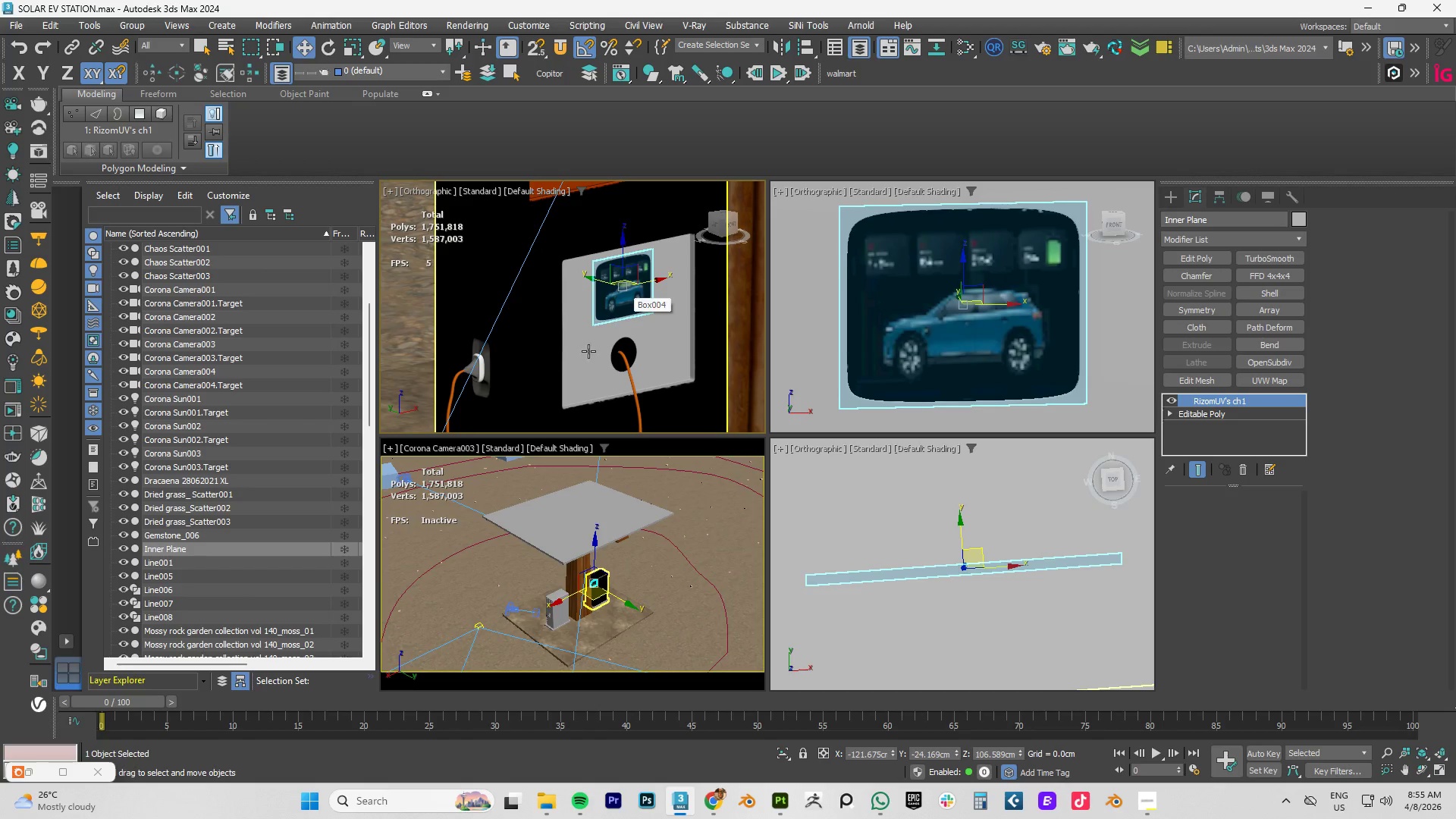 
hold_key(key=ControlLeft, duration=1.5)
left_click([581, 343])
 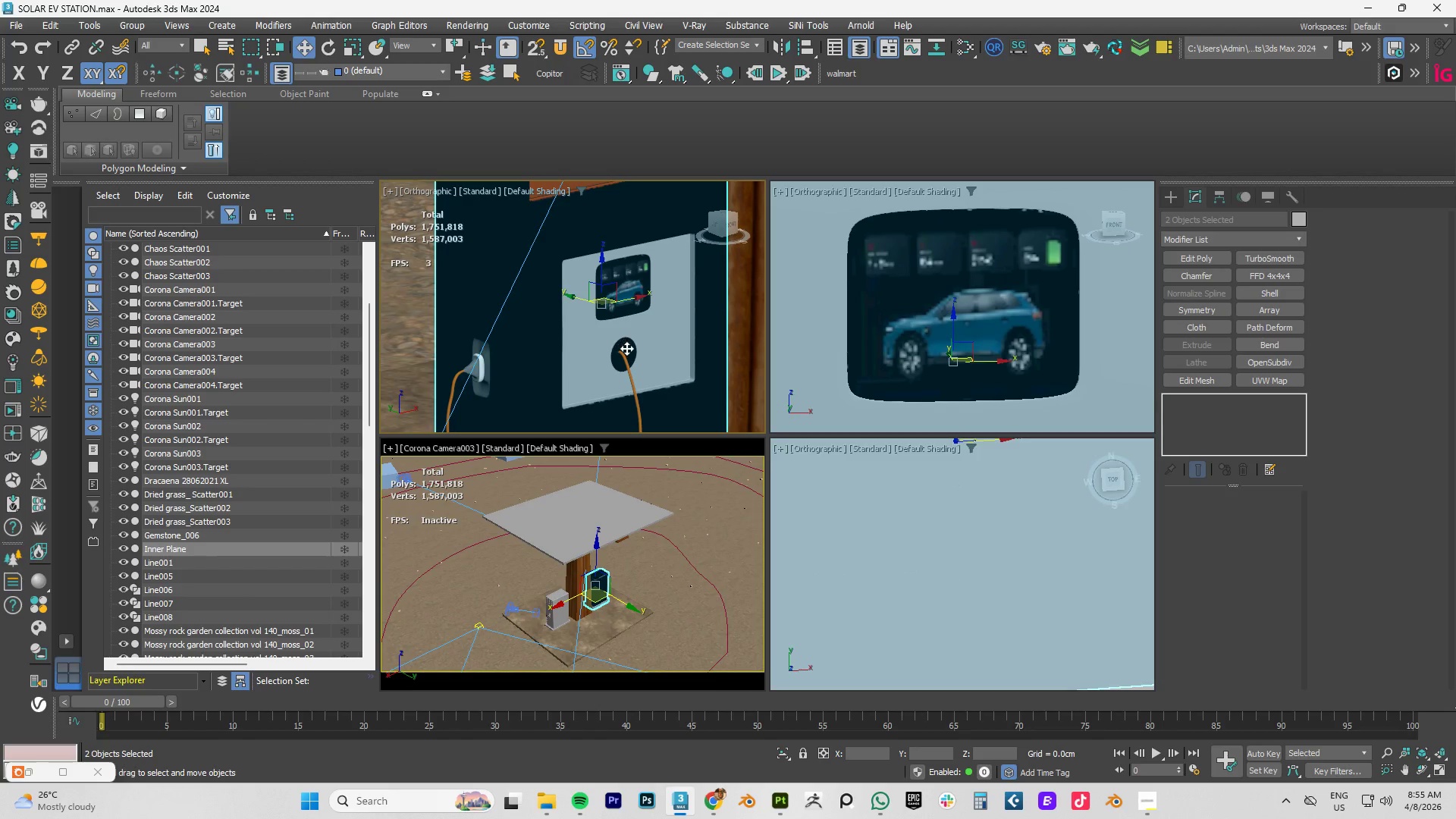 
hold_key(key=ControlLeft, duration=1.52)
left_click([626, 362])
 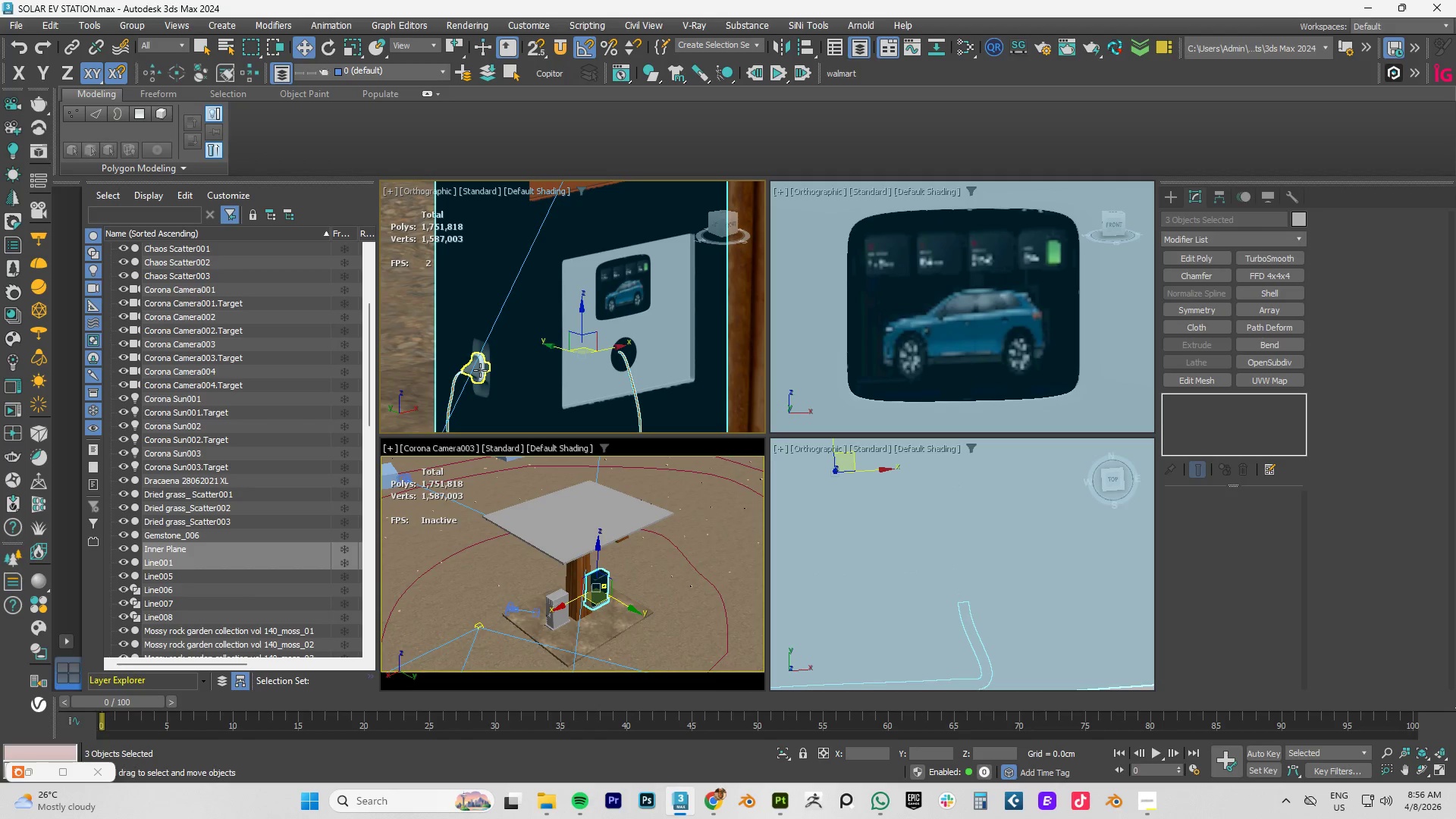 
hold_key(key=ControlLeft, duration=0.45)
 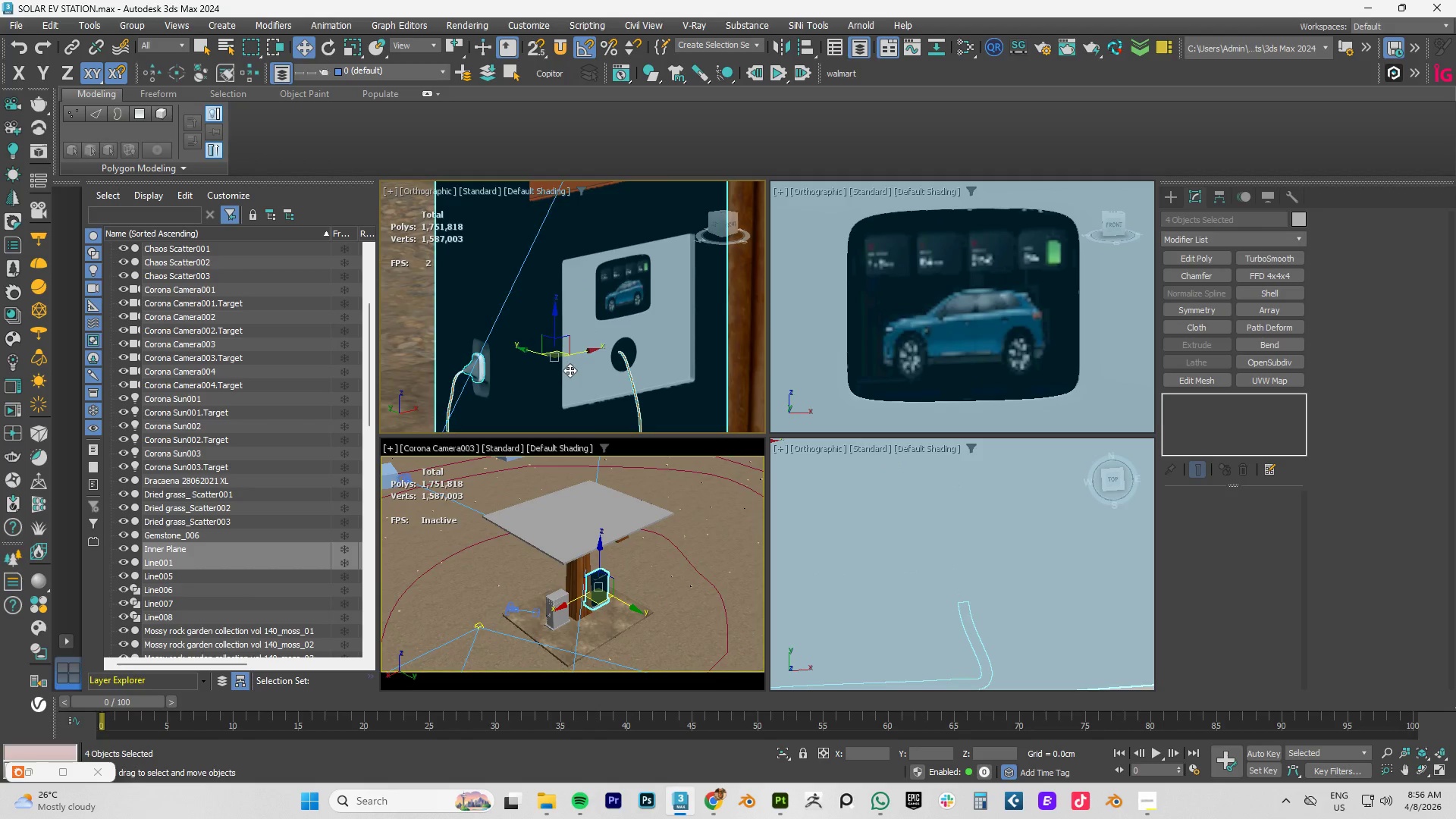 
scroll: coordinate [570, 370], scroll_direction: down, amount: 4.0
 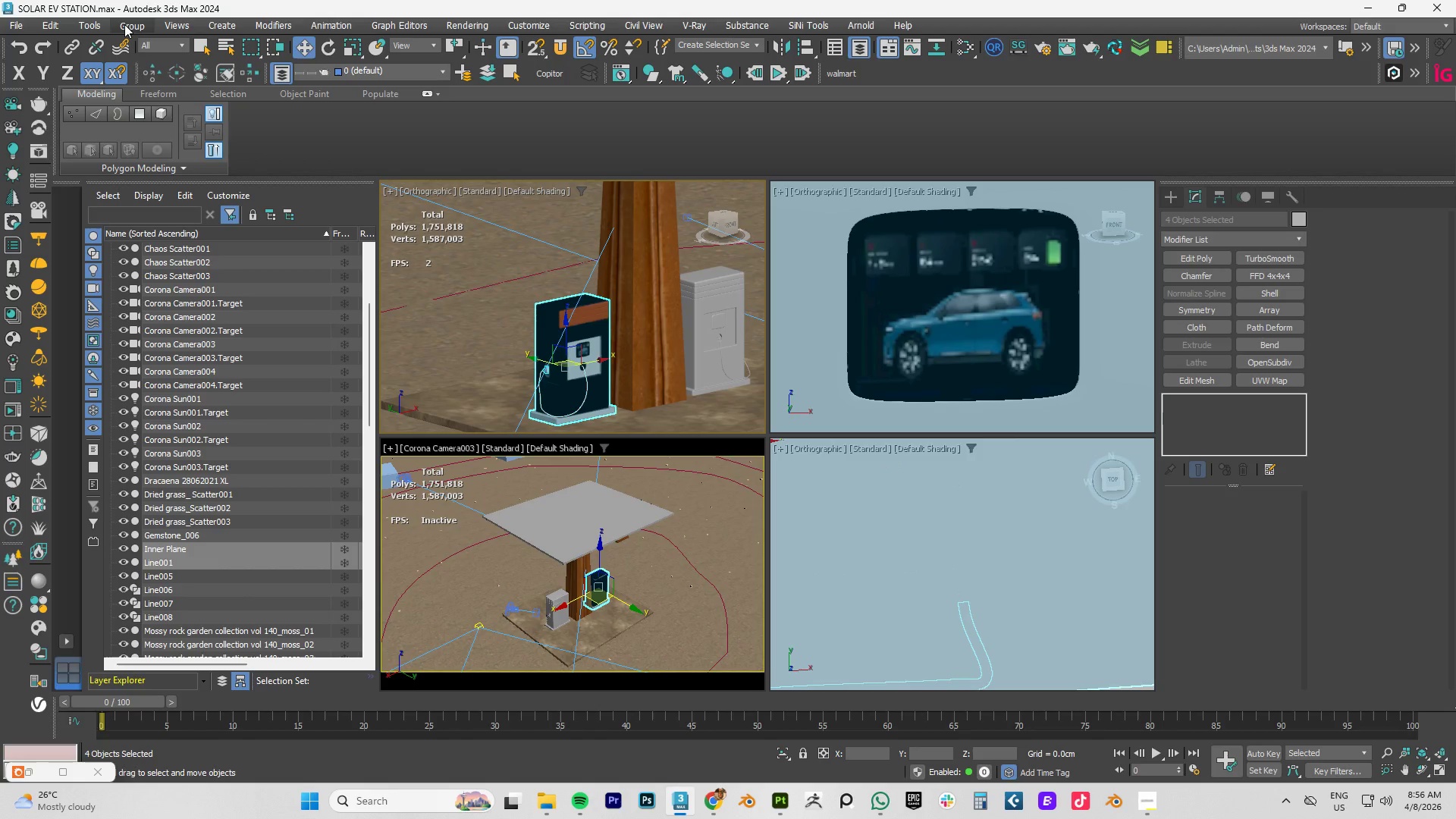 
left_click([27, 26])
 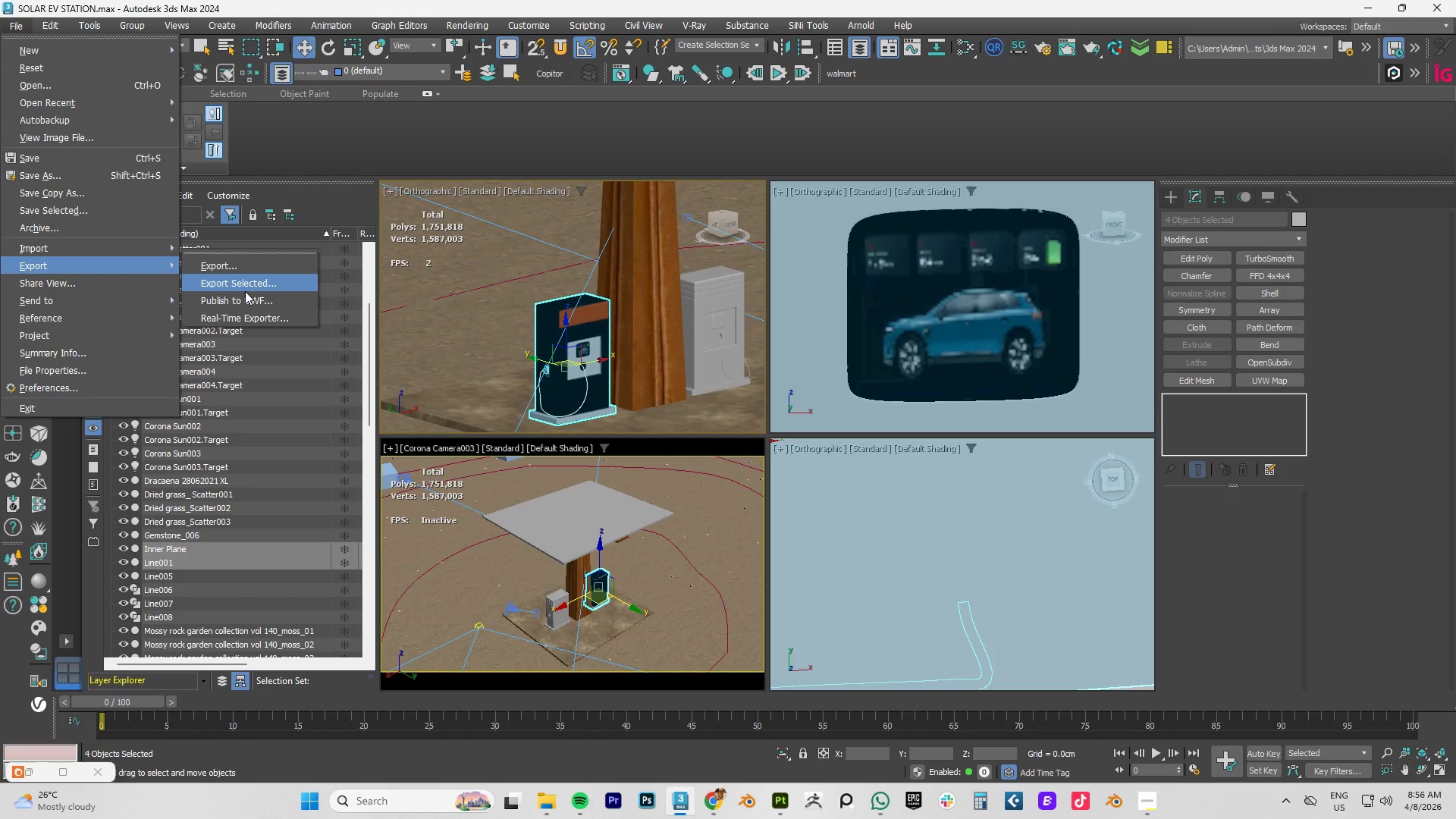 
left_click([248, 281])
 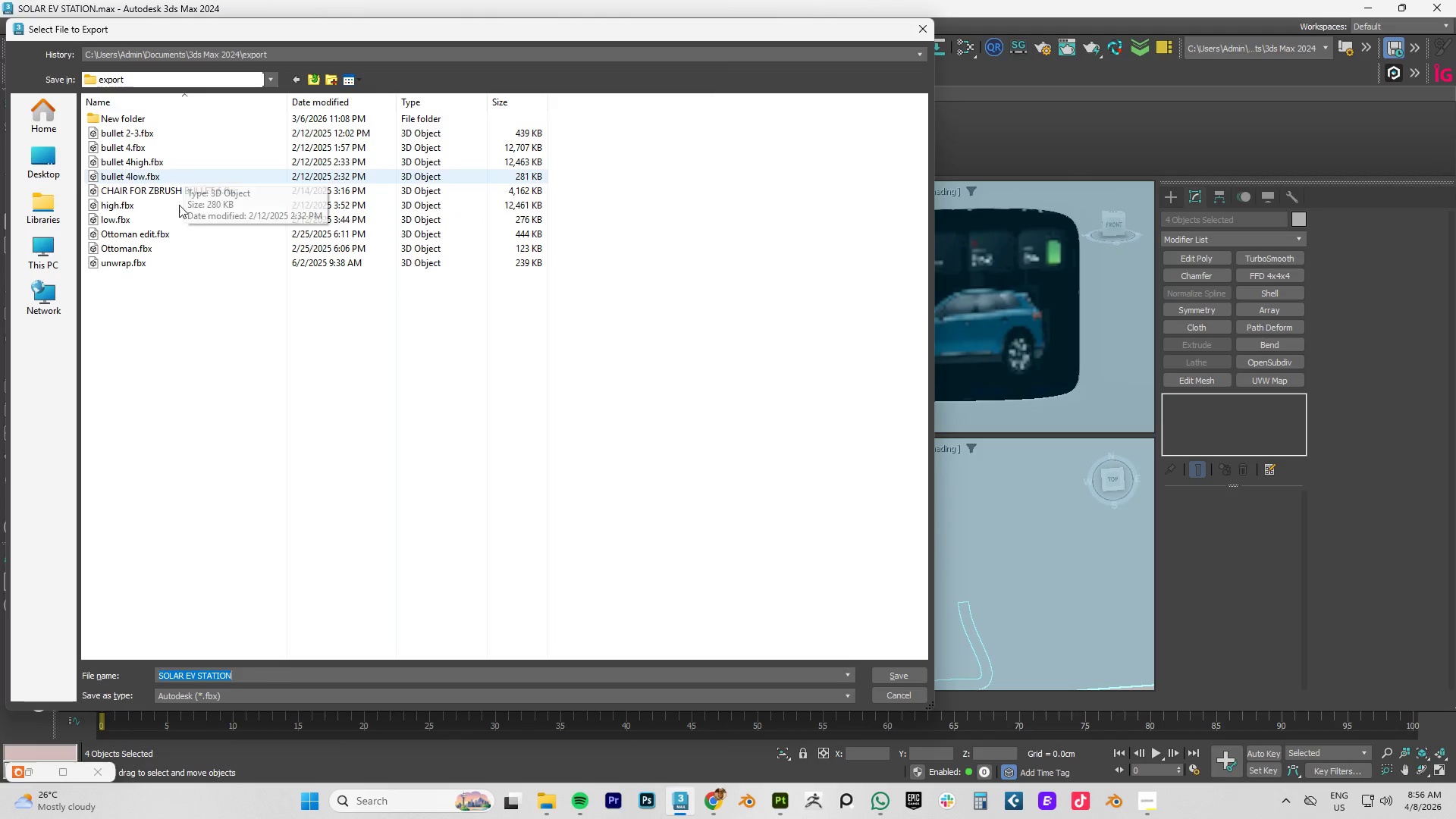 
left_click([36, 250])
 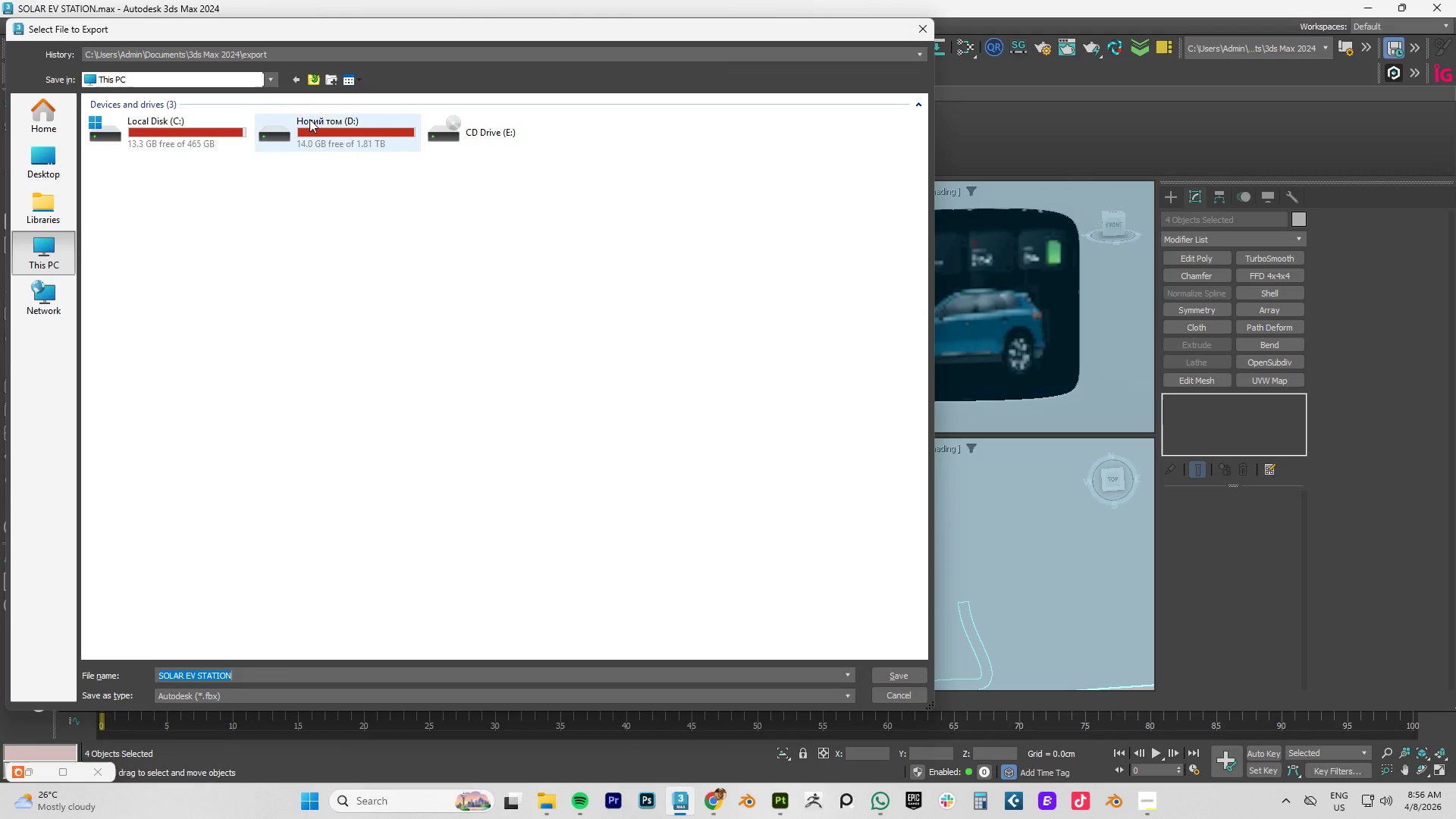 
double_click([311, 121])
 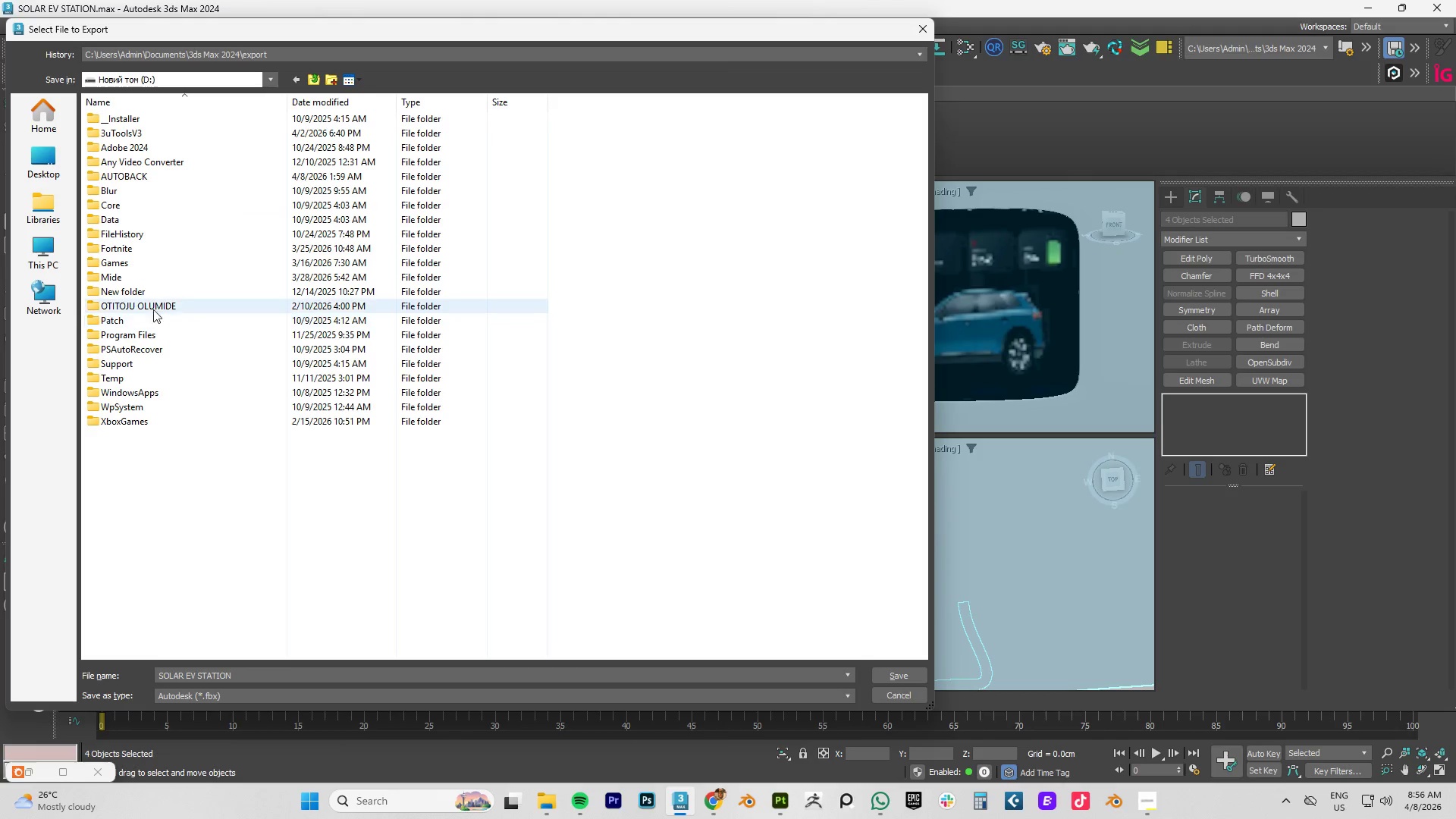 
double_click([152, 305])
 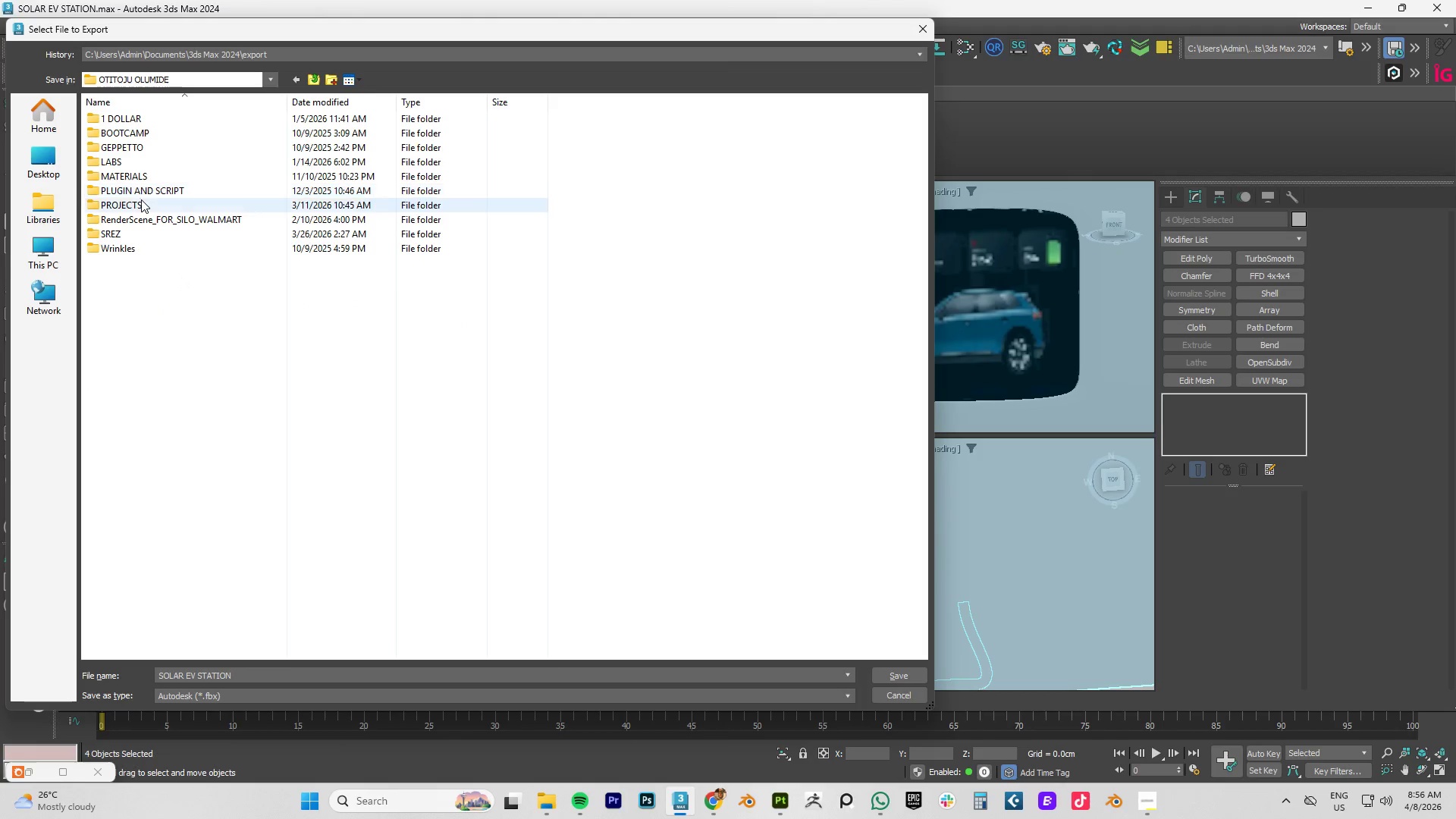 
double_click([141, 201])
 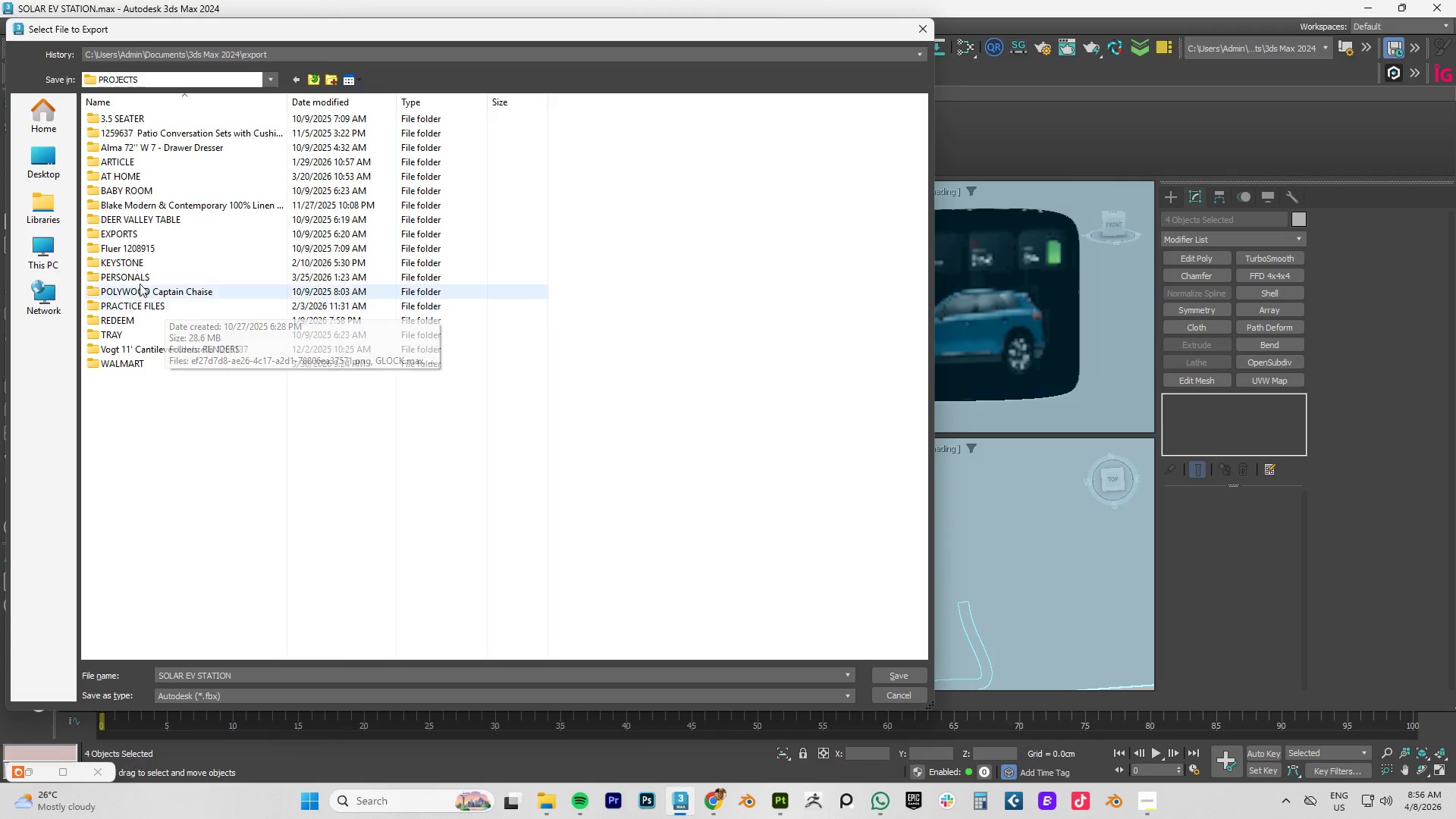 
double_click([140, 278])
 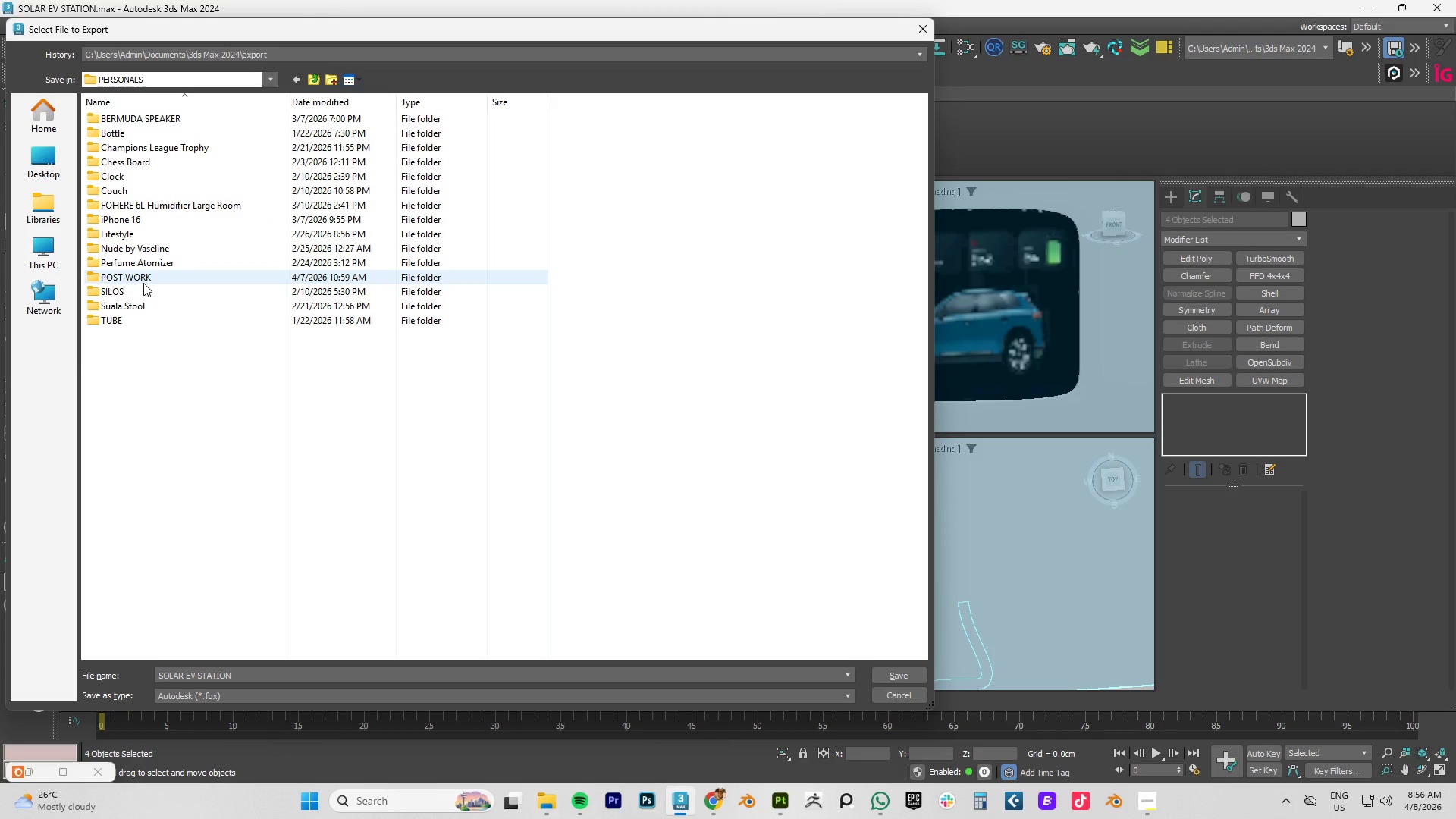 
double_click([143, 278])
 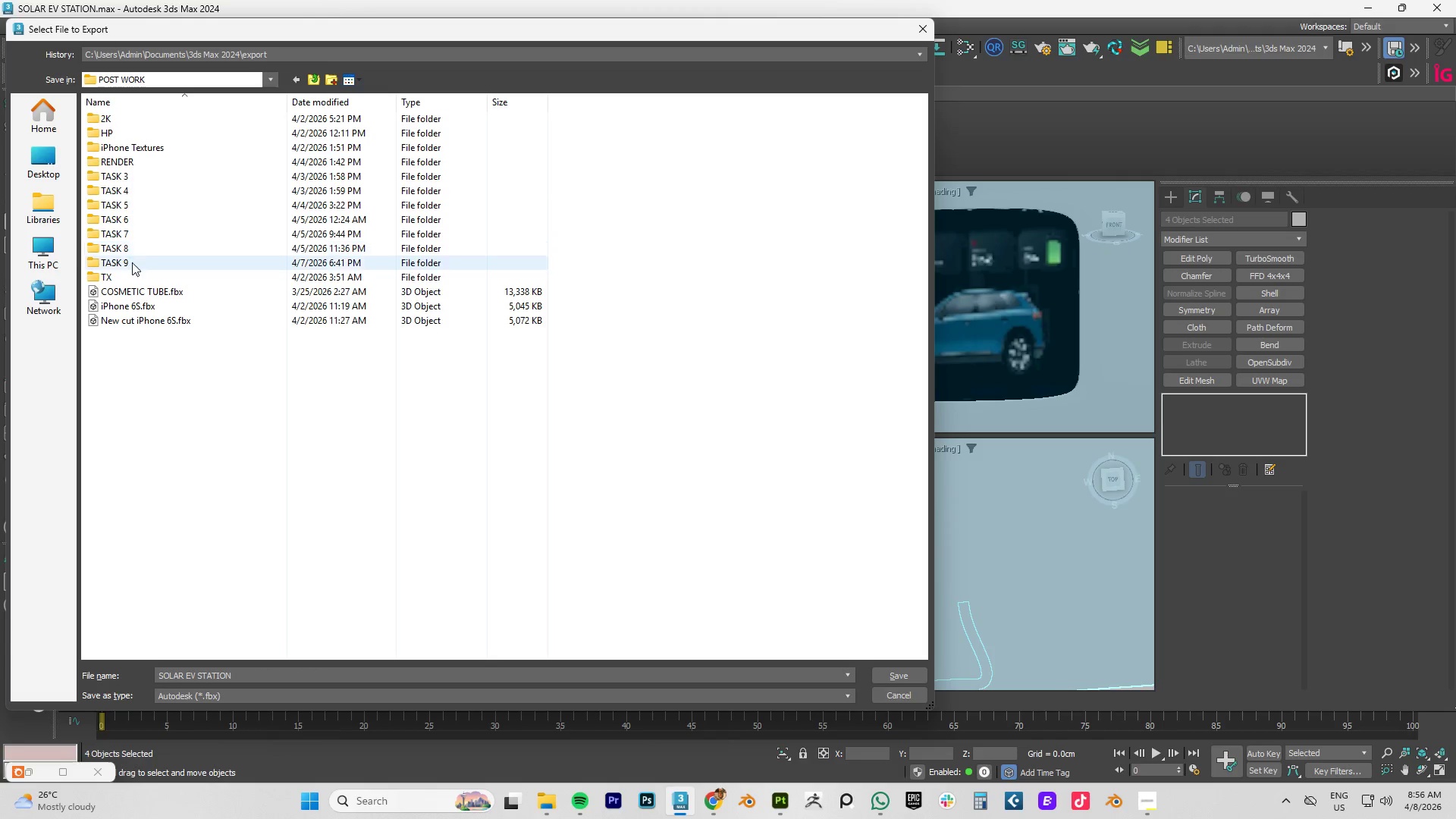 
double_click([131, 263])
 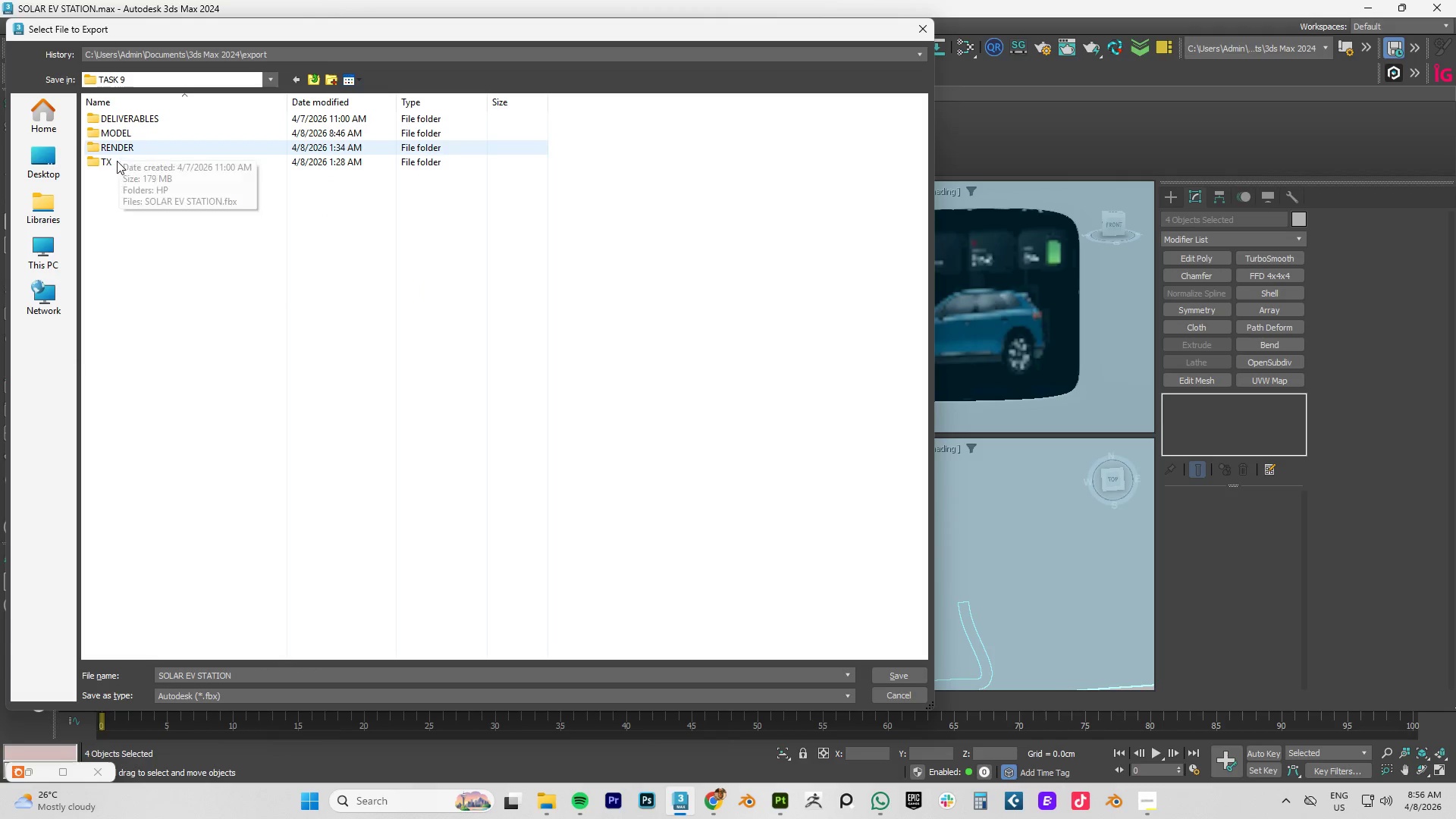 
left_click([117, 161])
 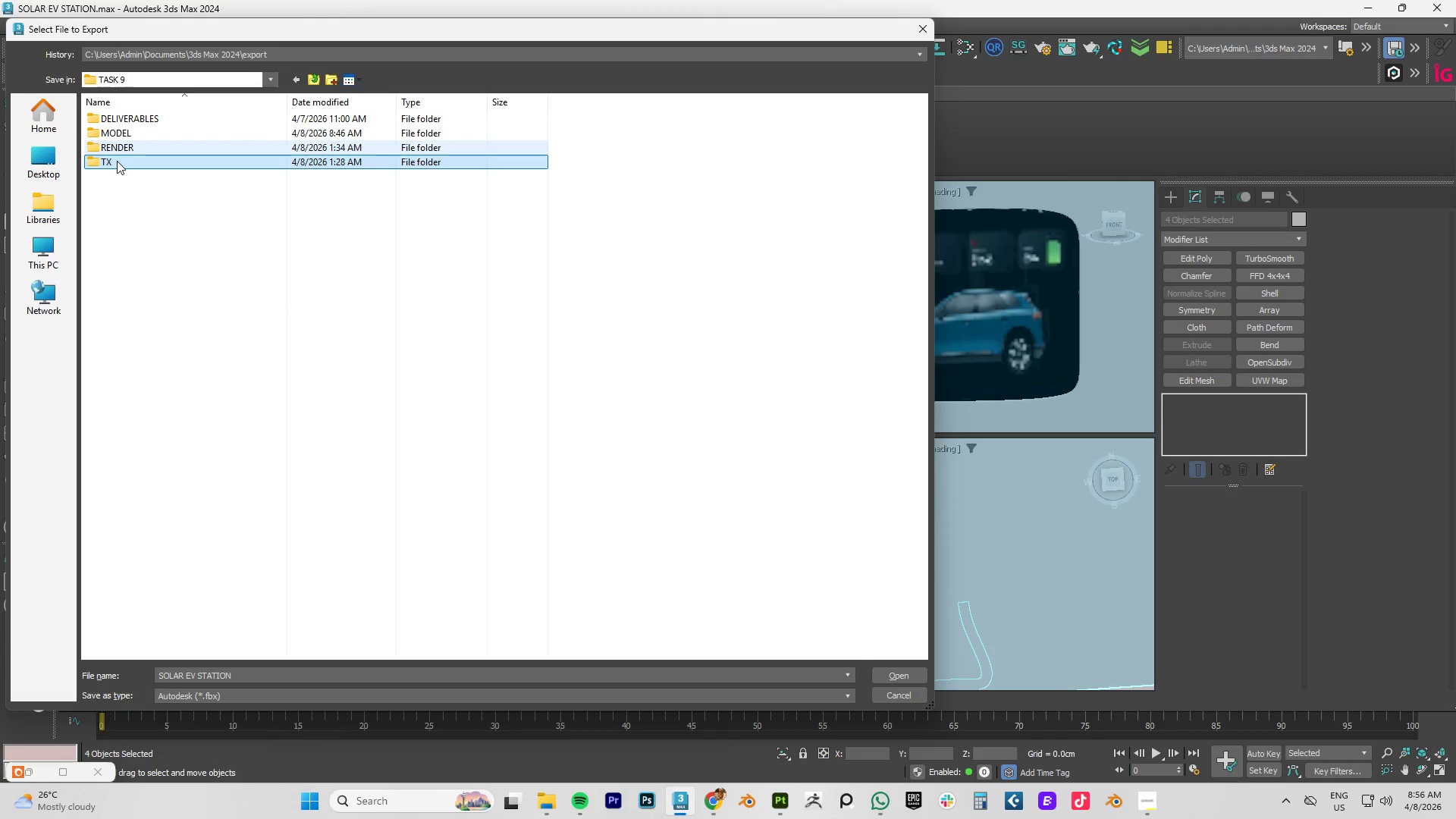 
double_click([117, 161])
 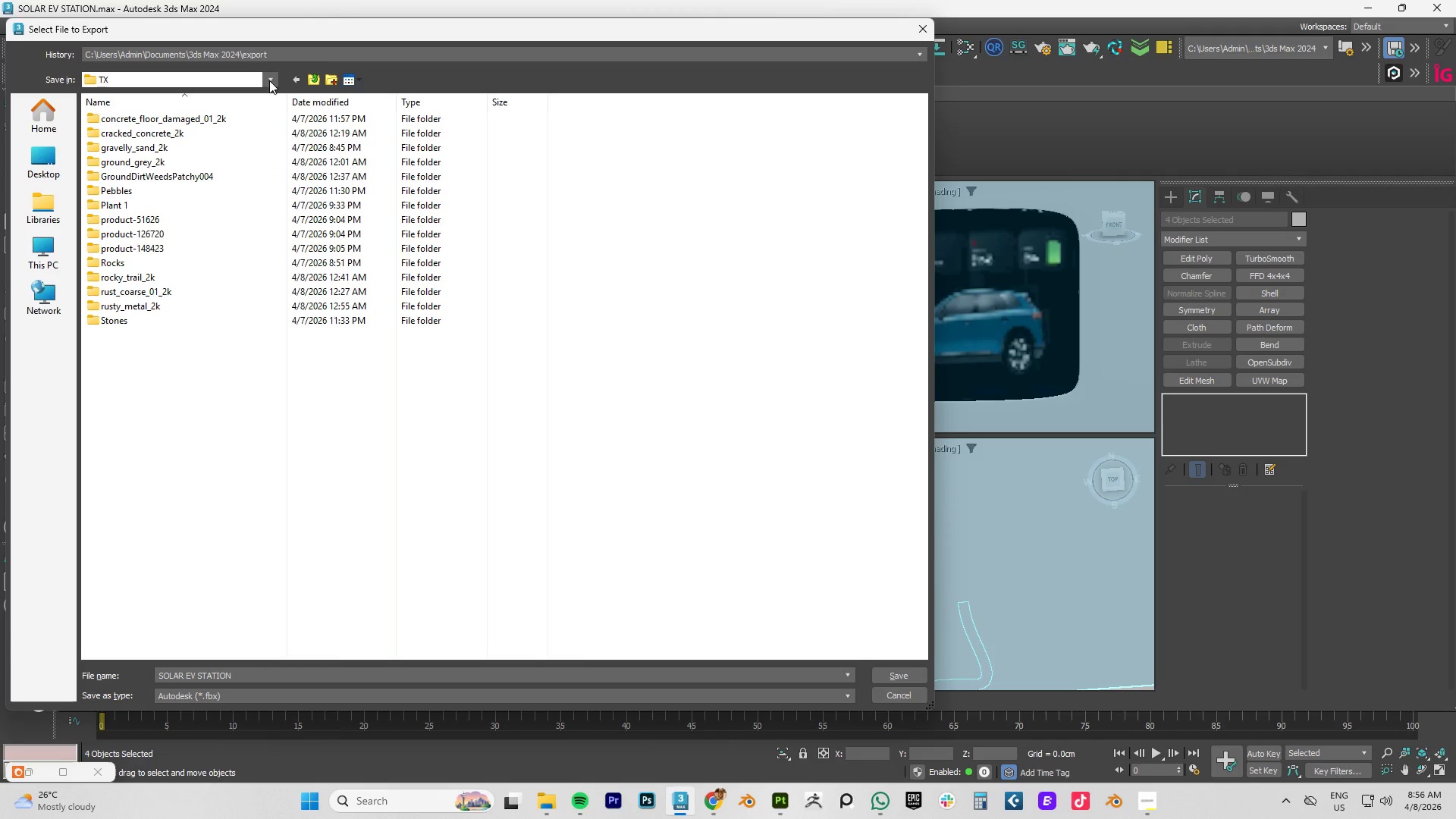 
left_click([312, 77])
 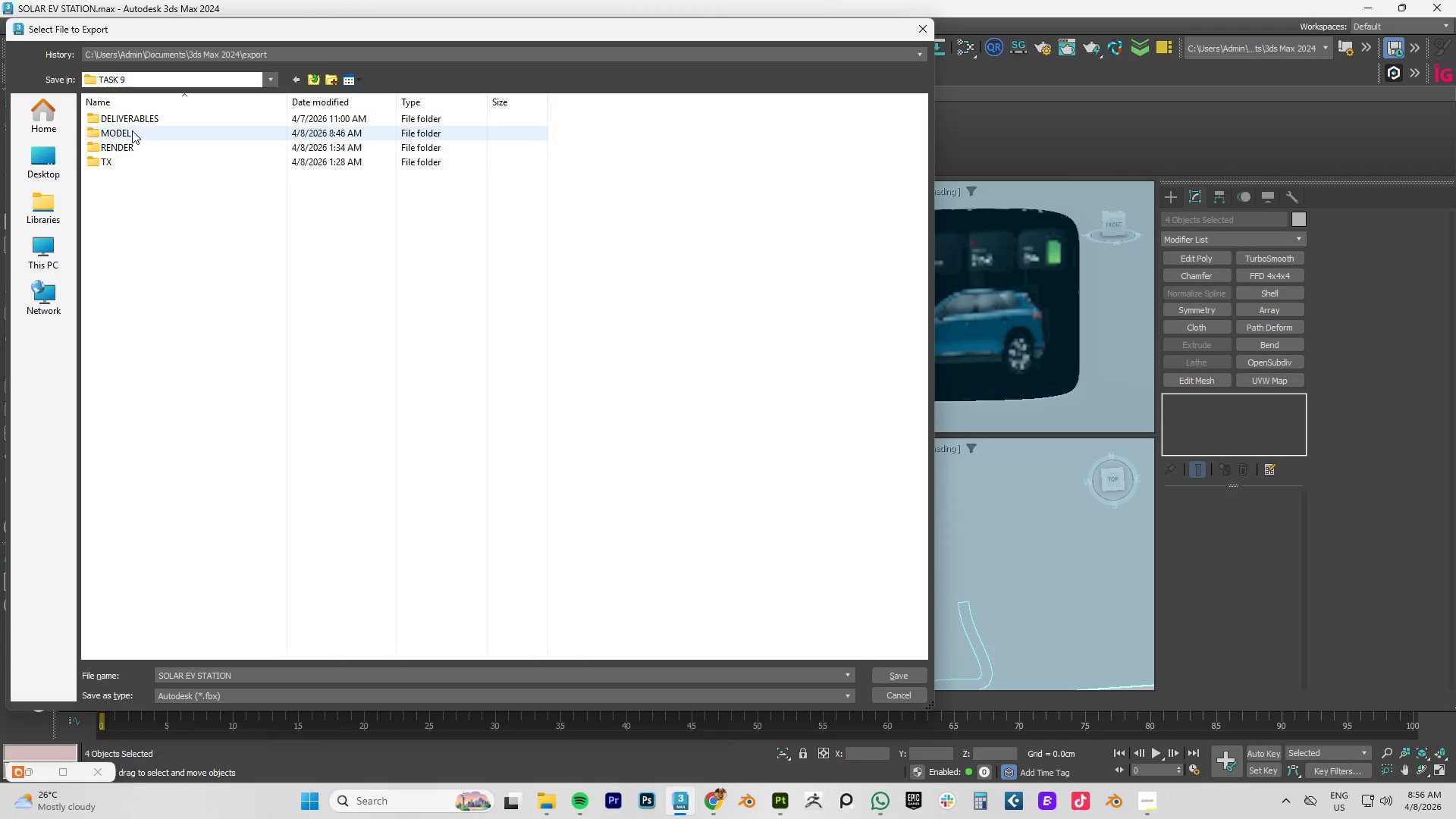 
double_click([132, 130])
 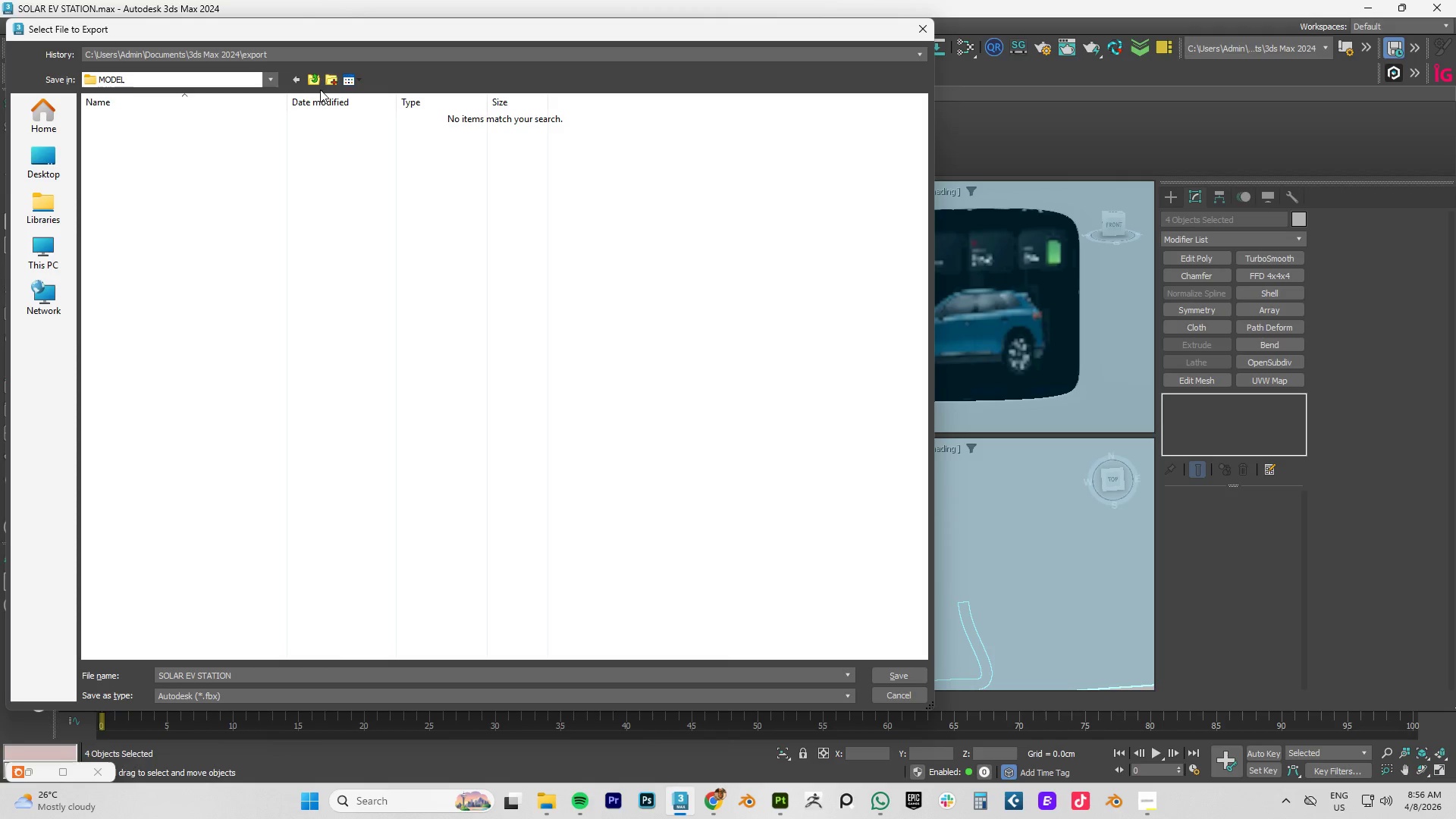 
left_click([312, 81])
 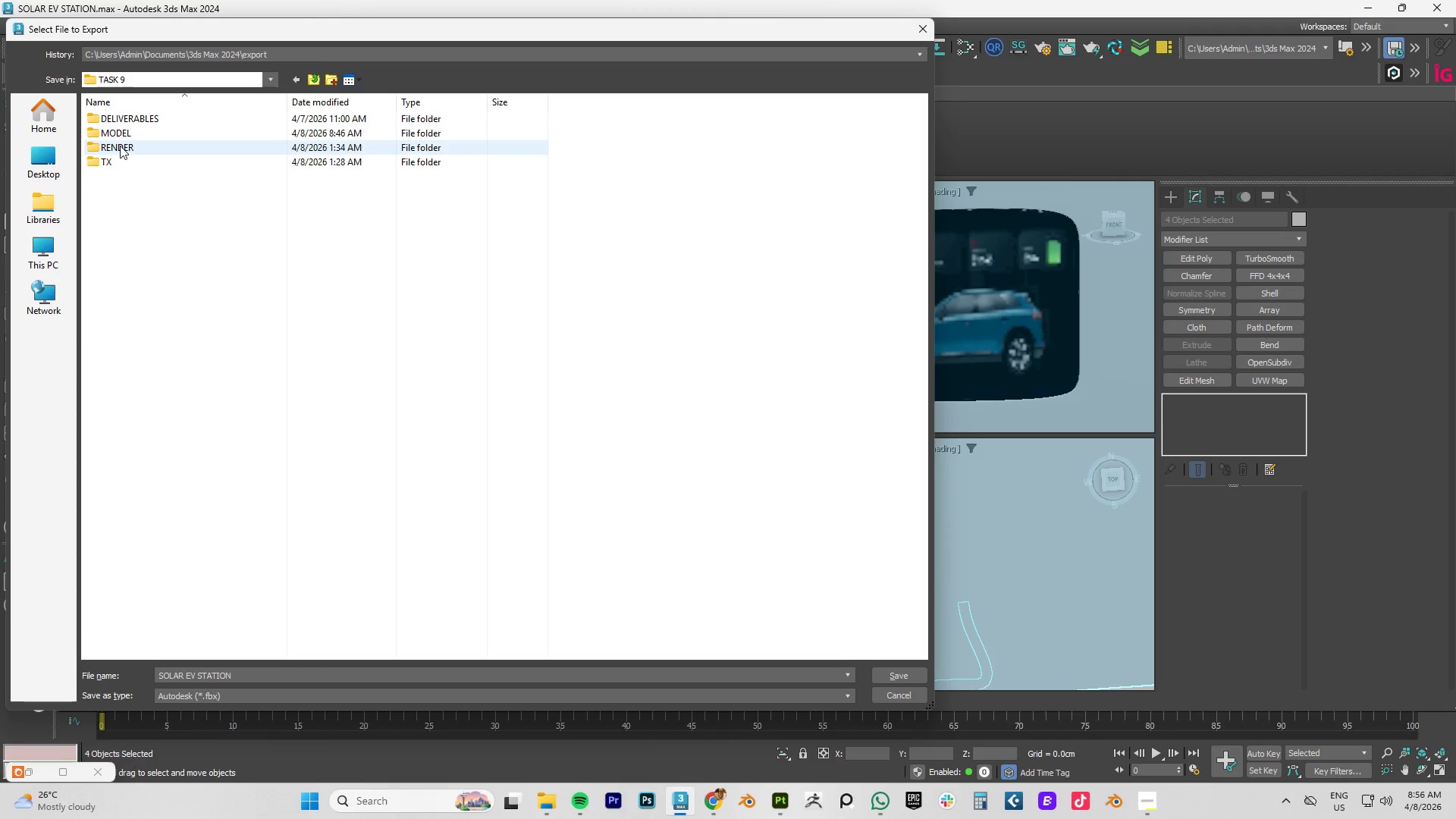 
double_click([120, 146])
 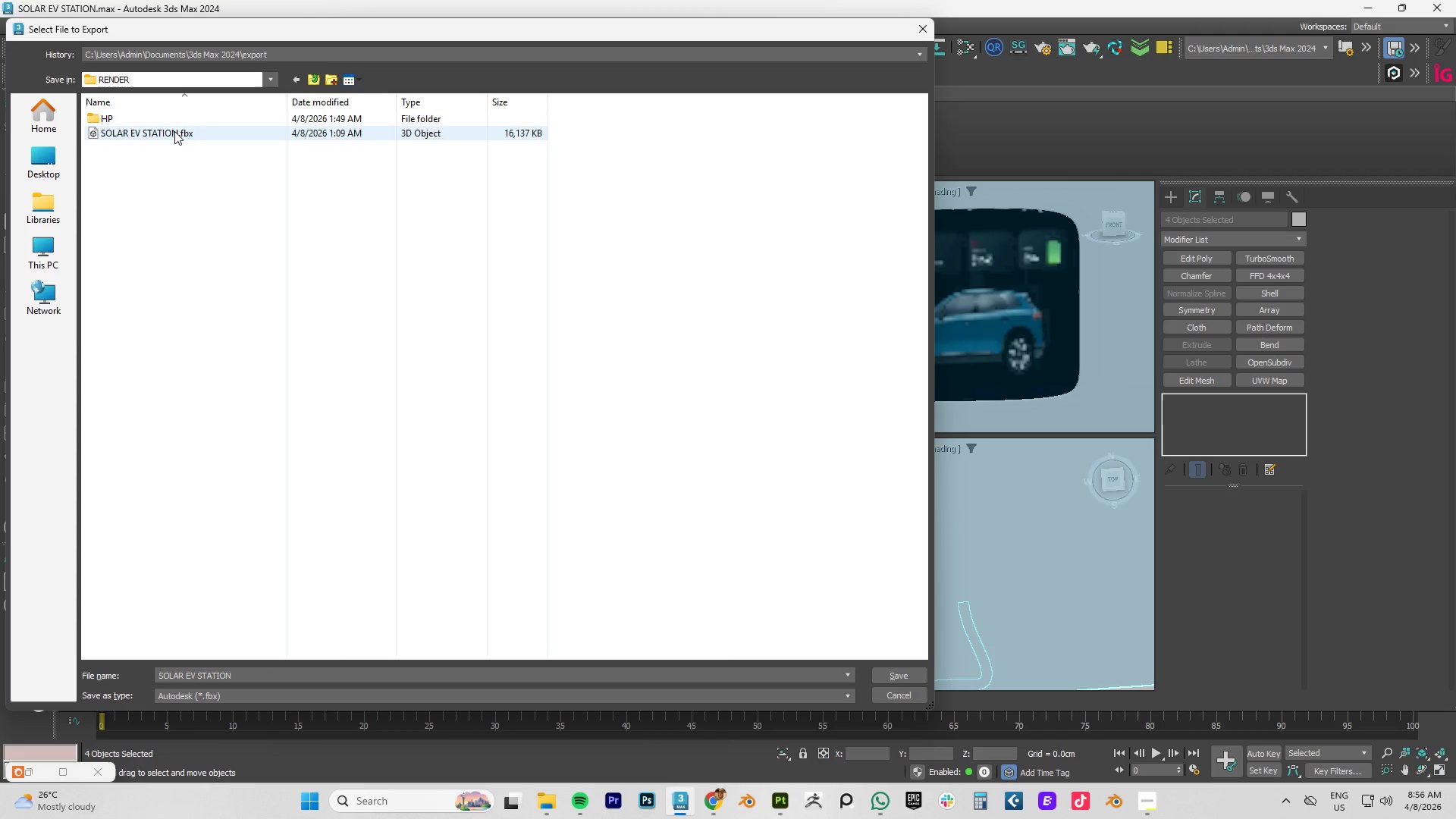 
double_click([174, 131])
 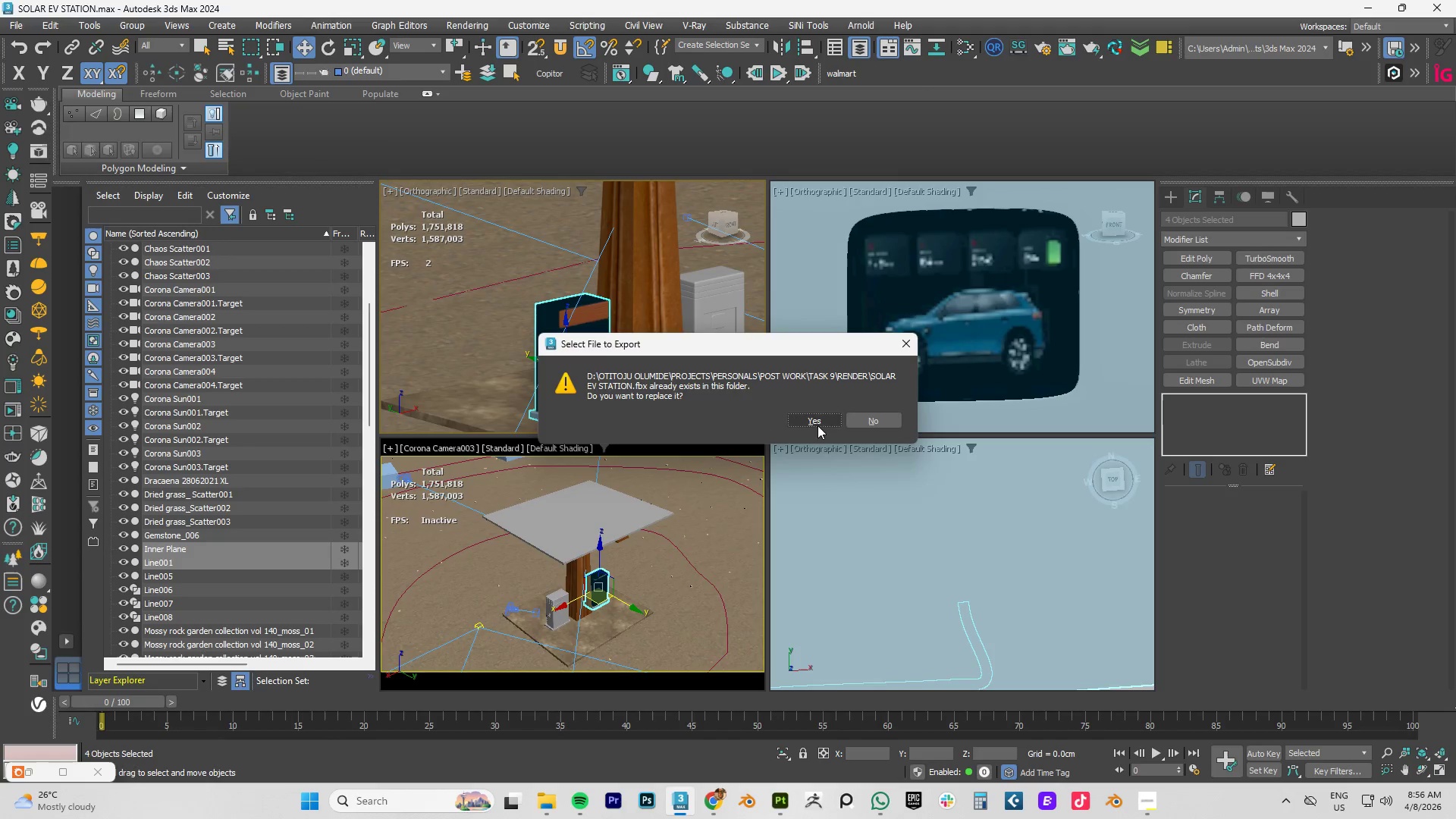 
left_click([799, 417])
 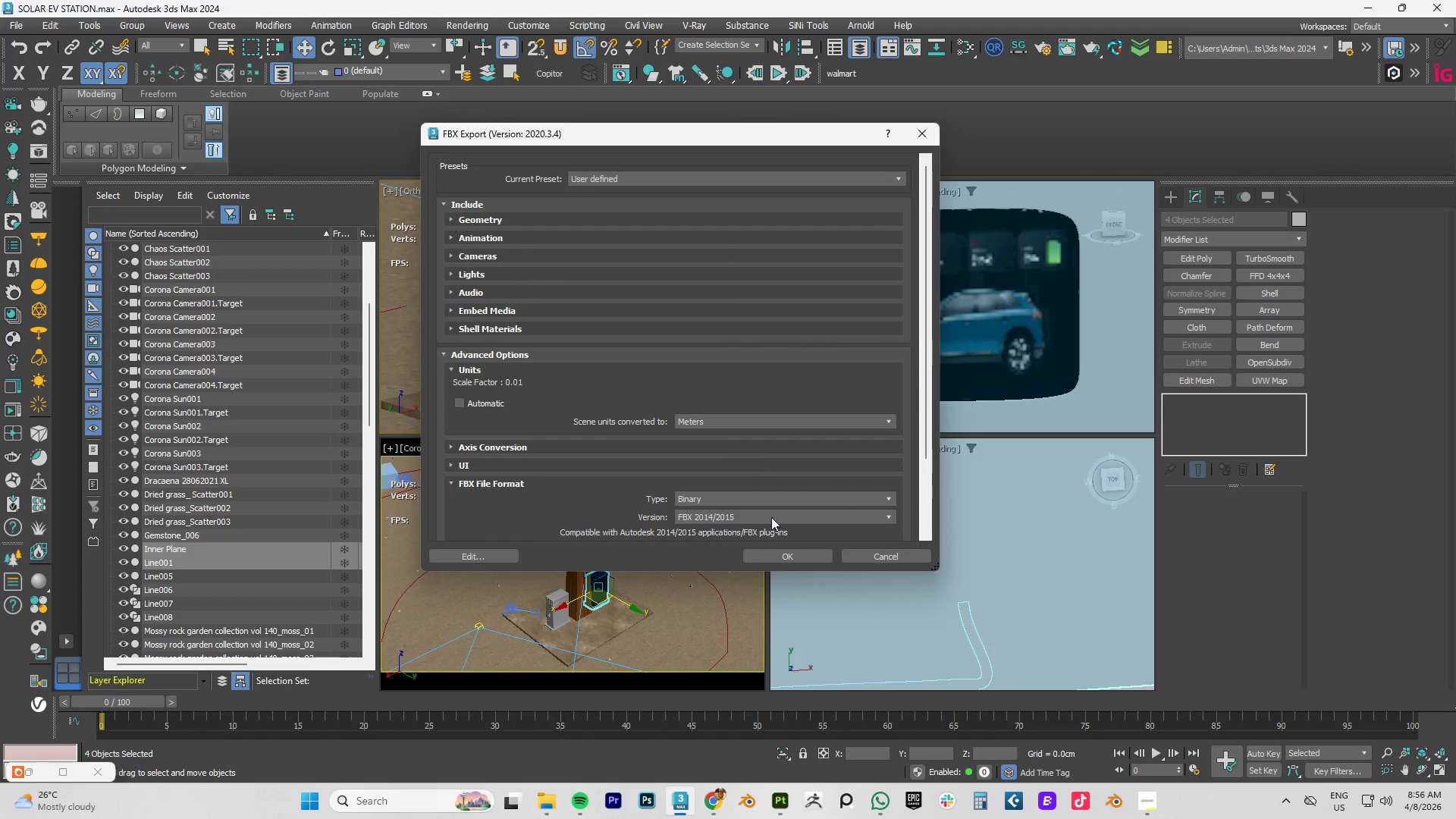 
left_click([767, 557])
 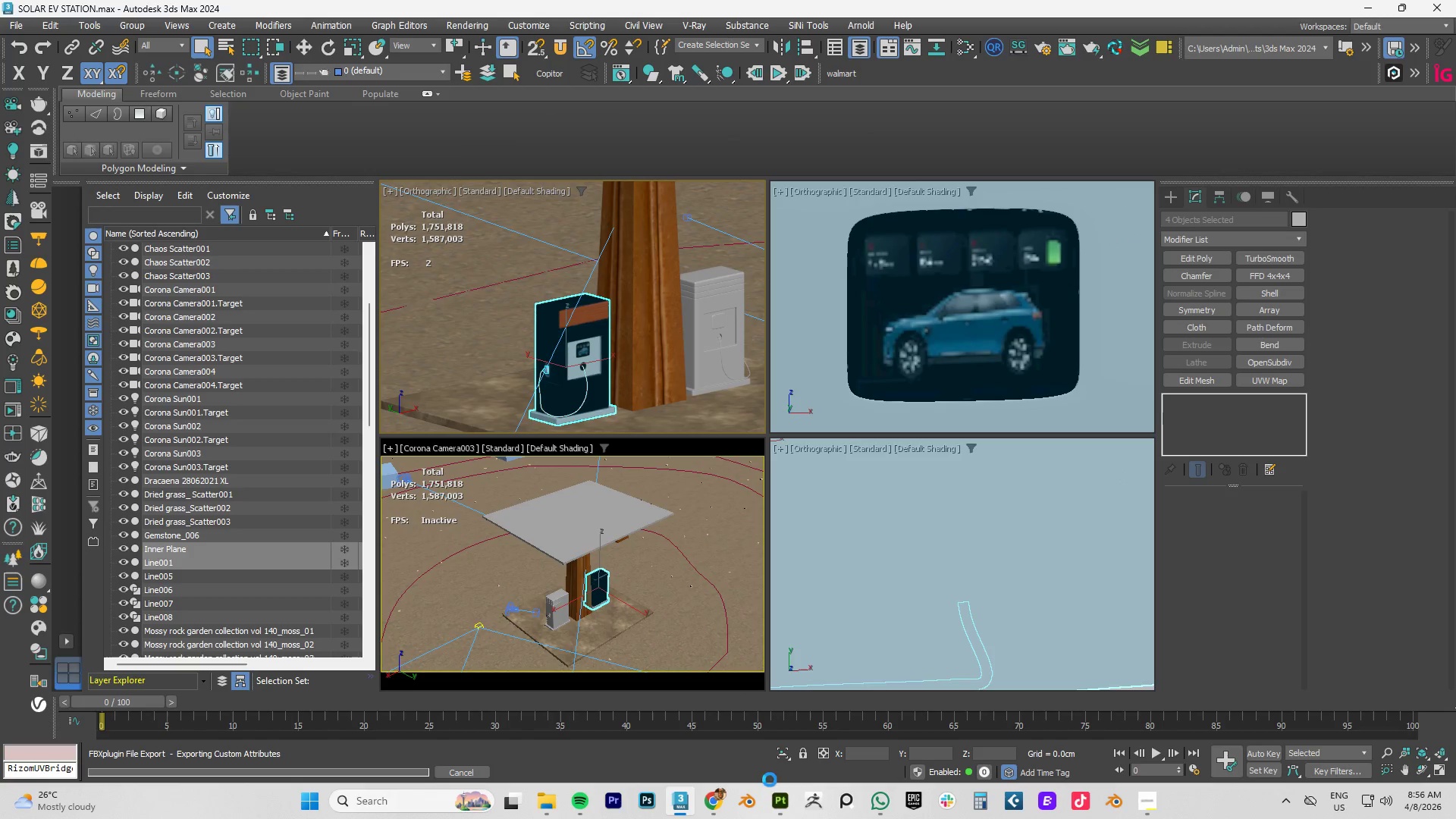 
left_click([781, 804])
 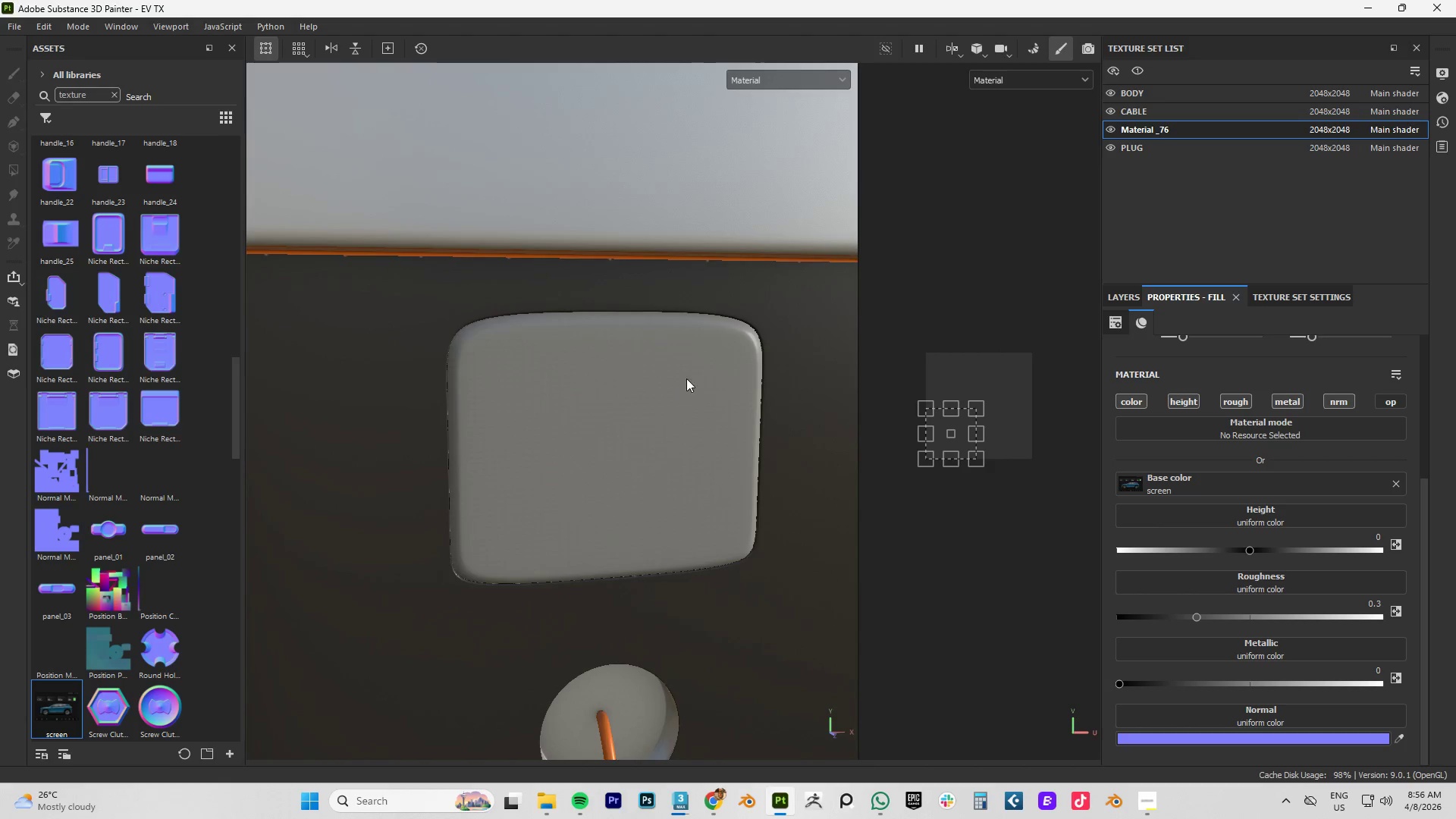 
key(Alt+AltLeft)
 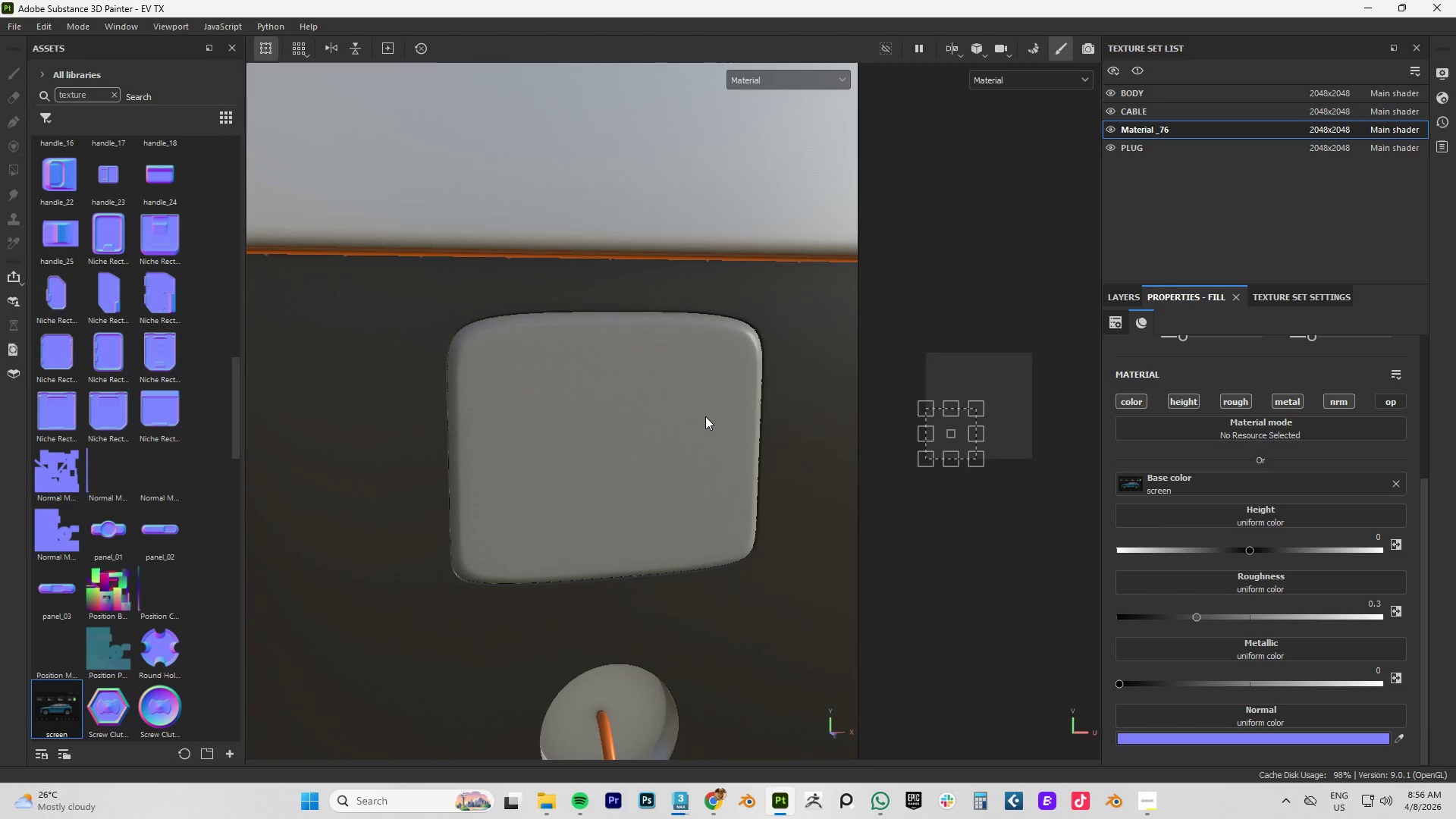 
key(Alt+Tab)
 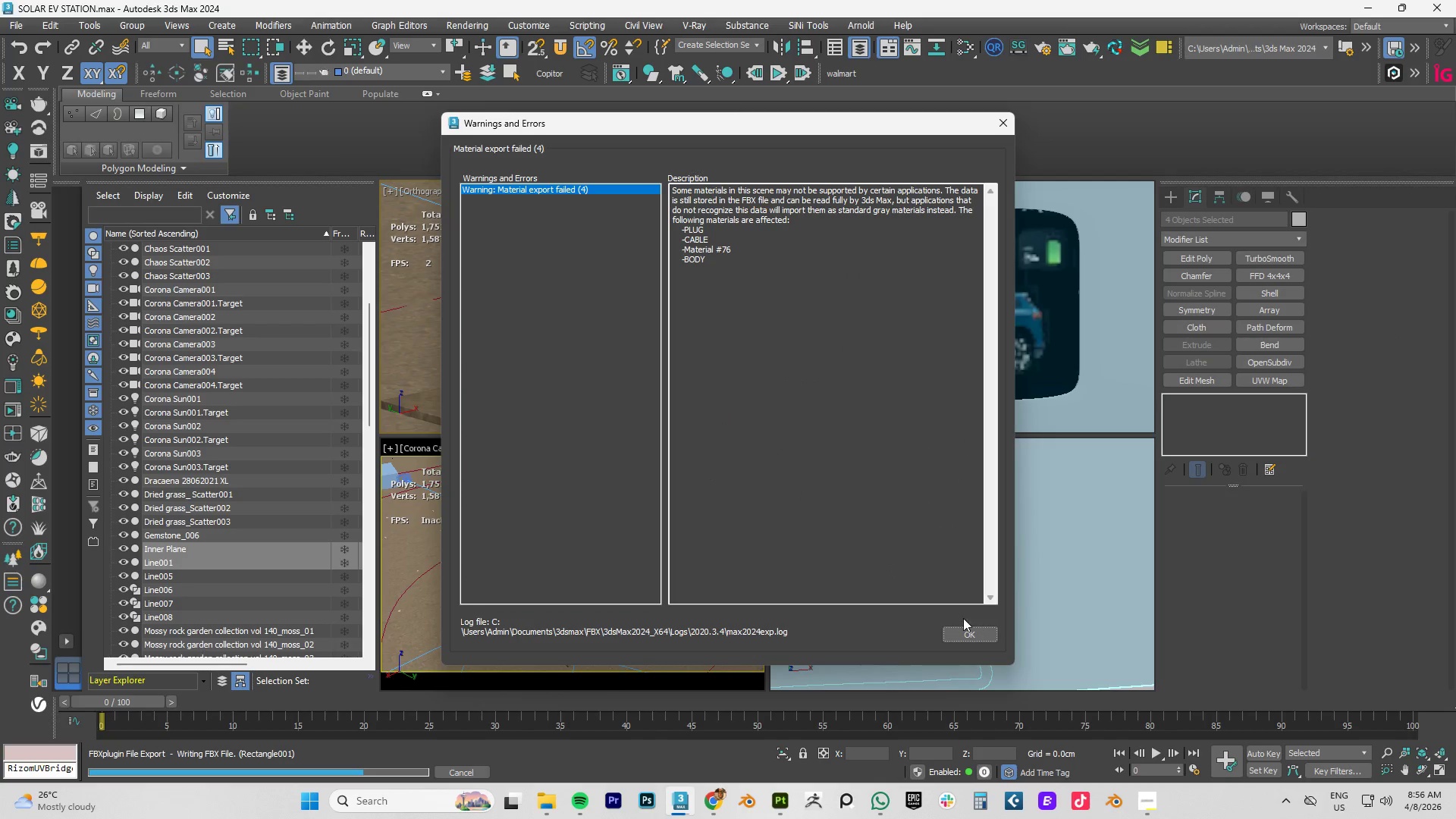 
left_click([971, 630])
 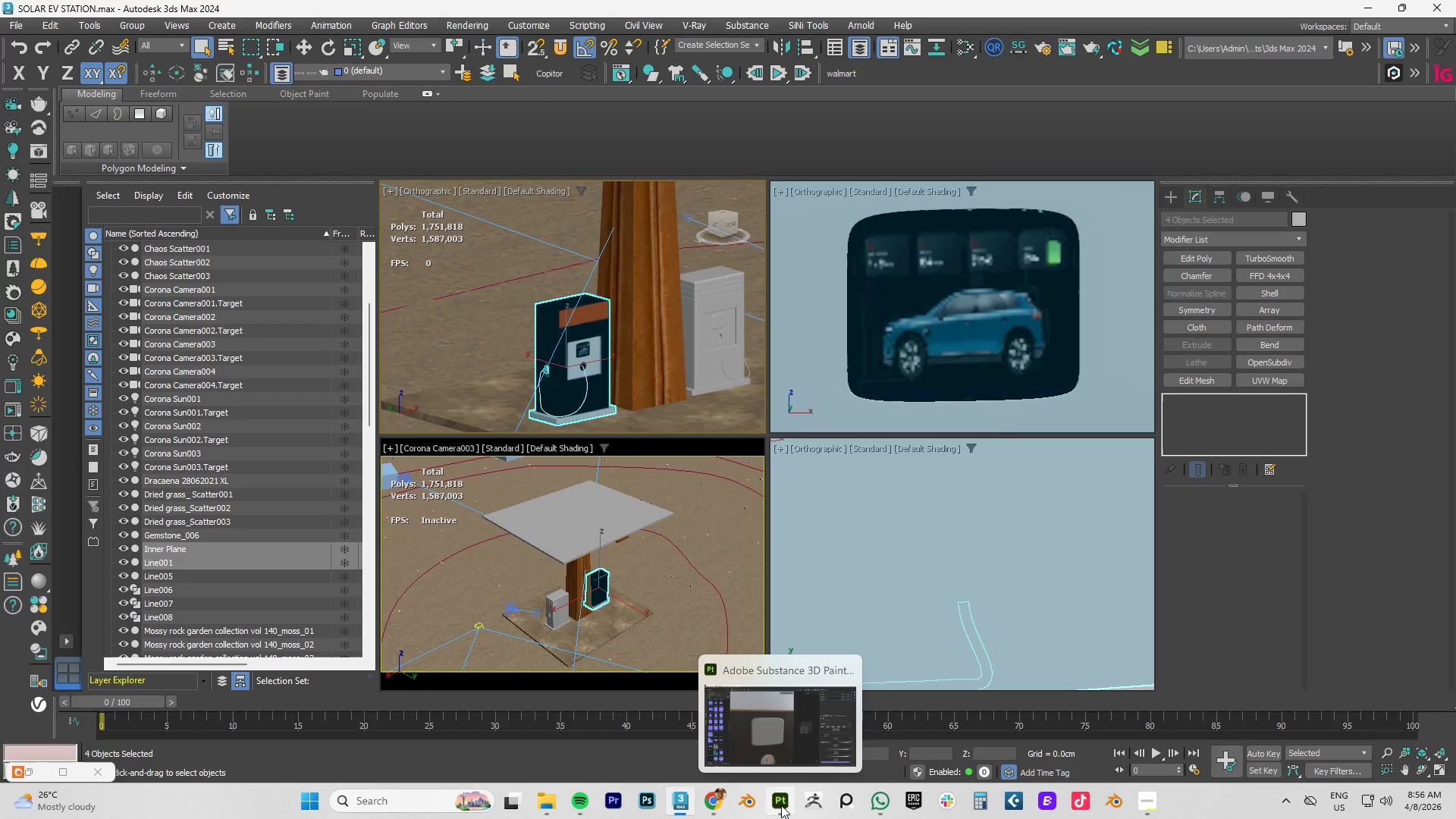 
left_click([781, 805])
 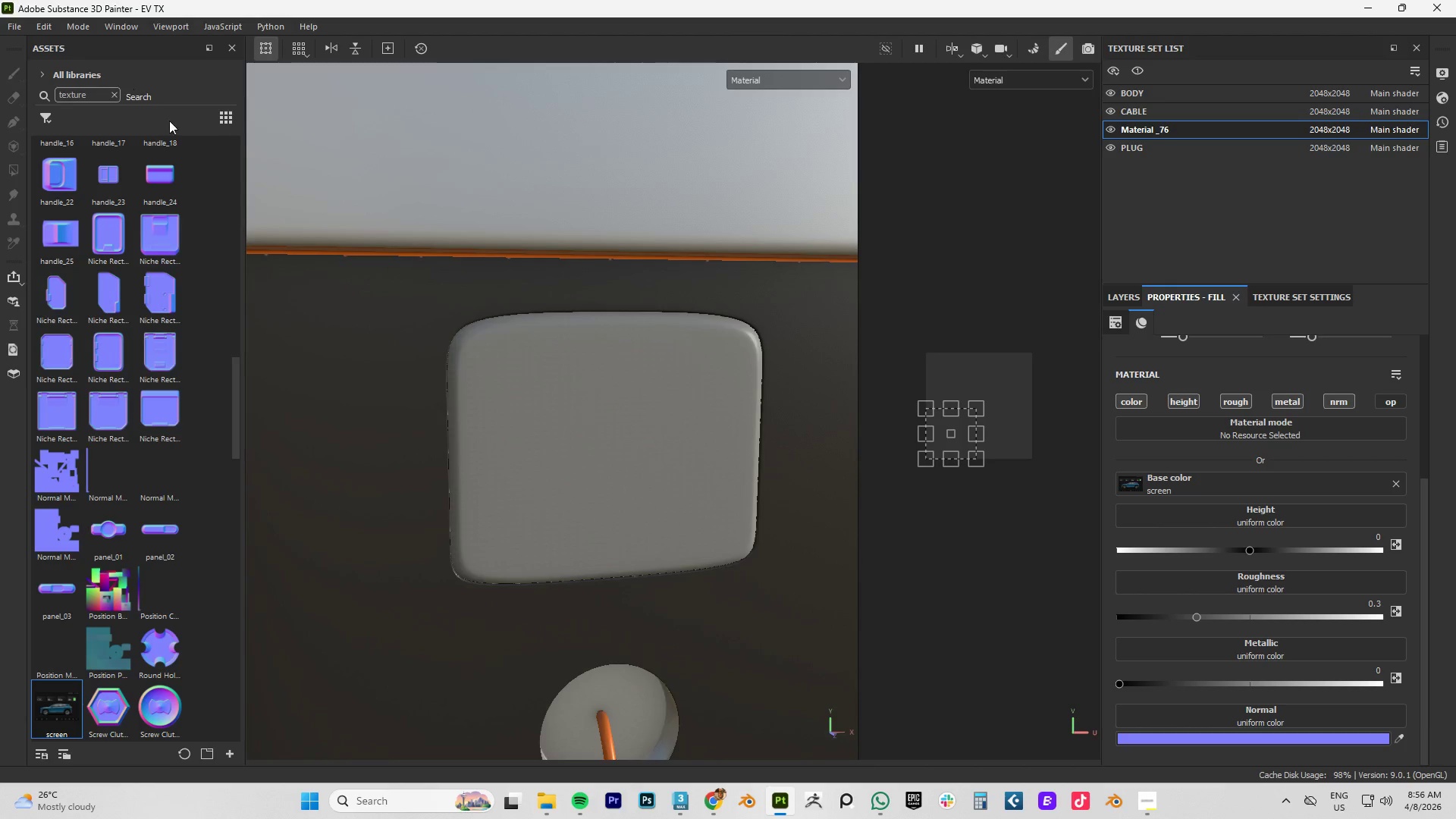 
scroll: coordinate [449, 247], scroll_direction: down, amount: 4.0
 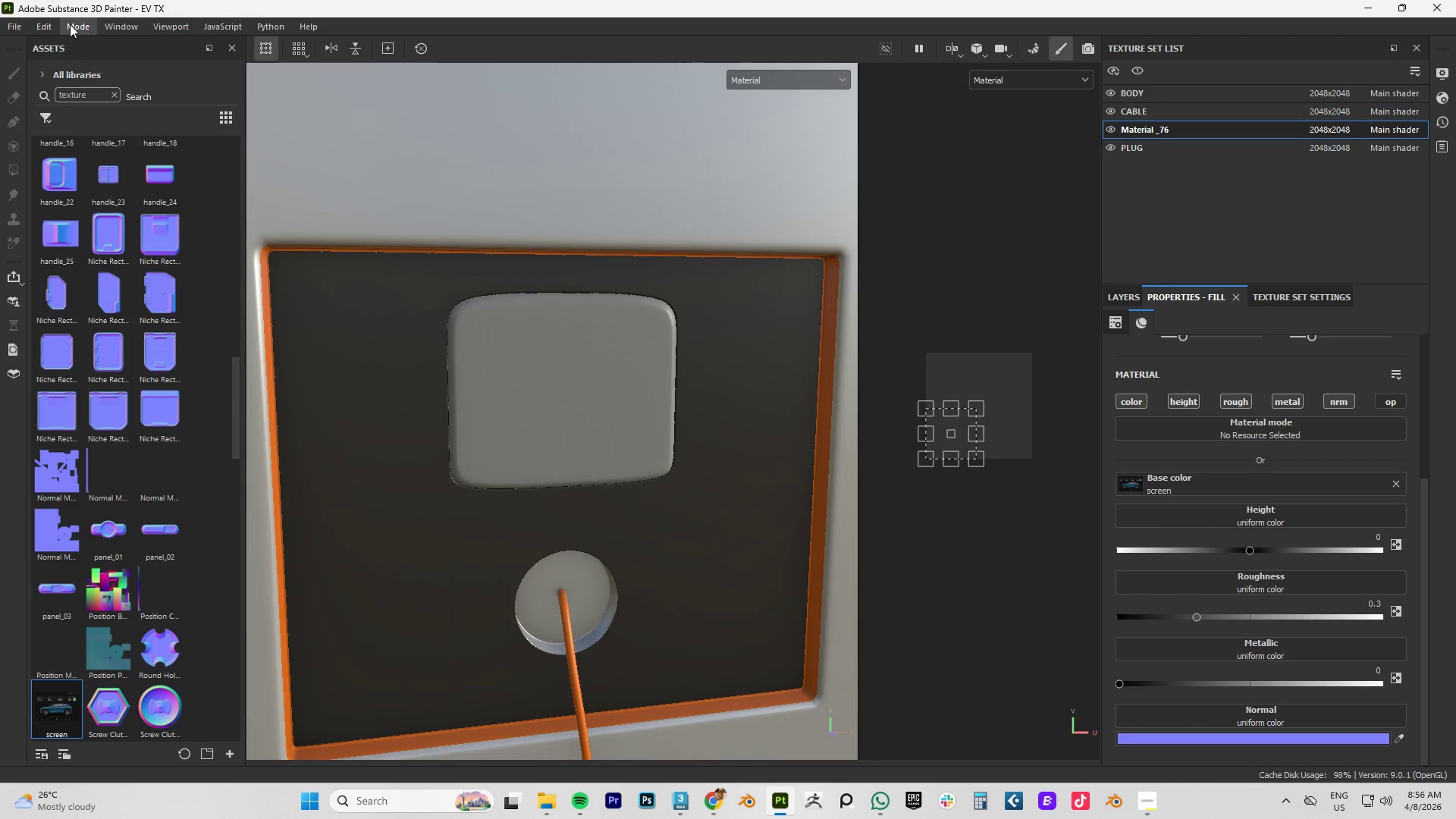 
left_click([40, 24])
 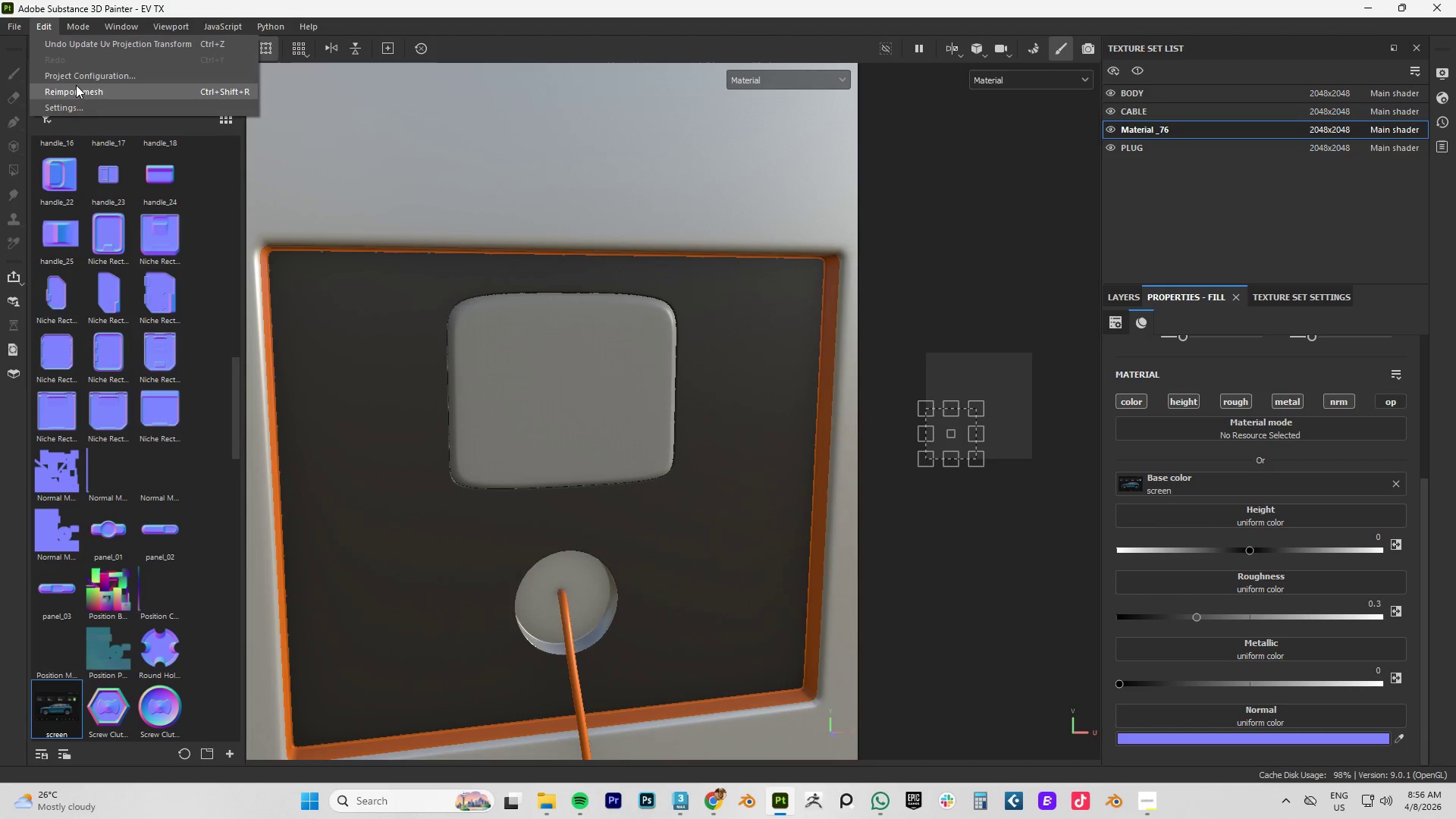 
left_click([77, 86])
 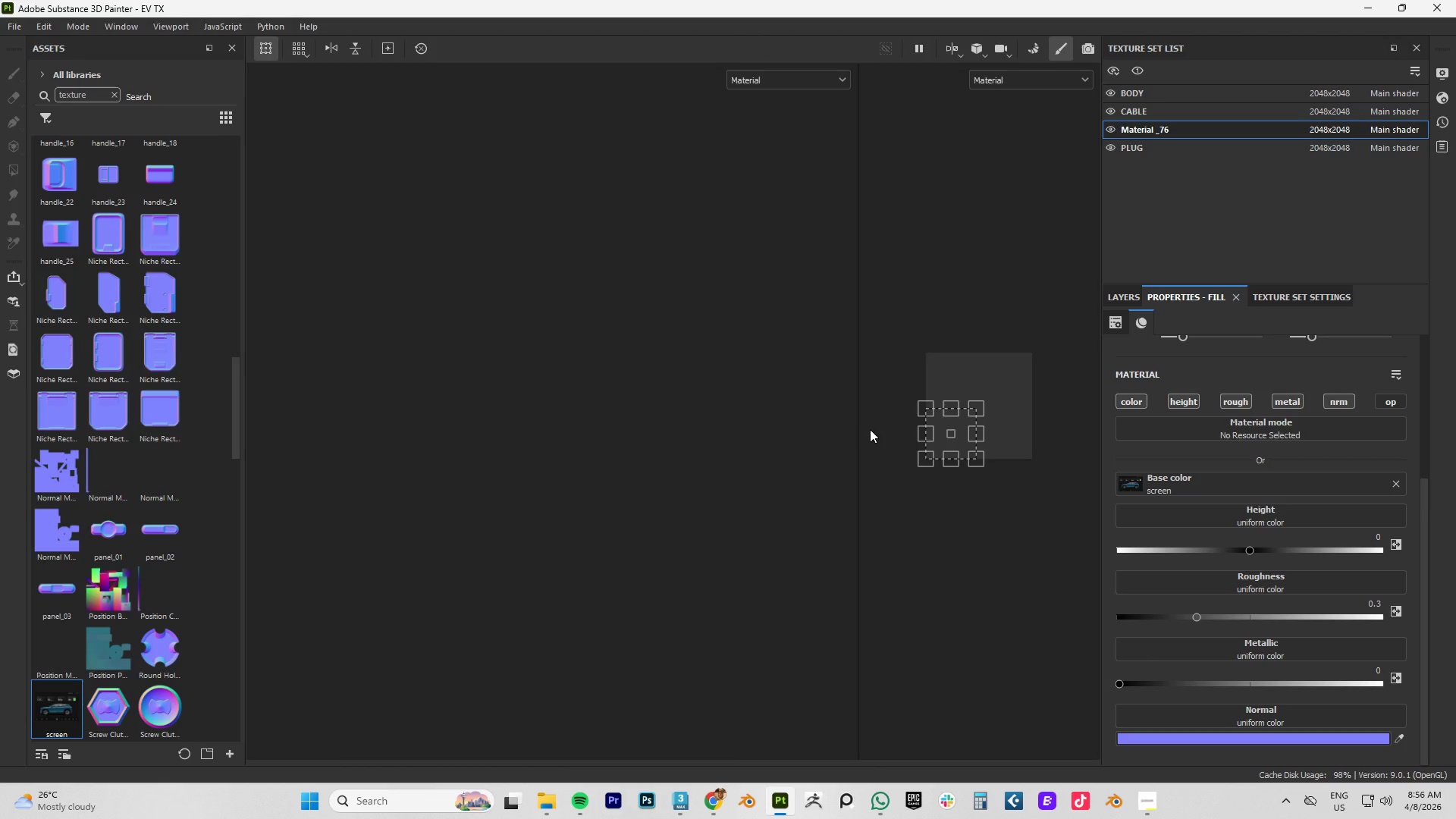 
scroll: coordinate [670, 399], scroll_direction: down, amount: 4.0
 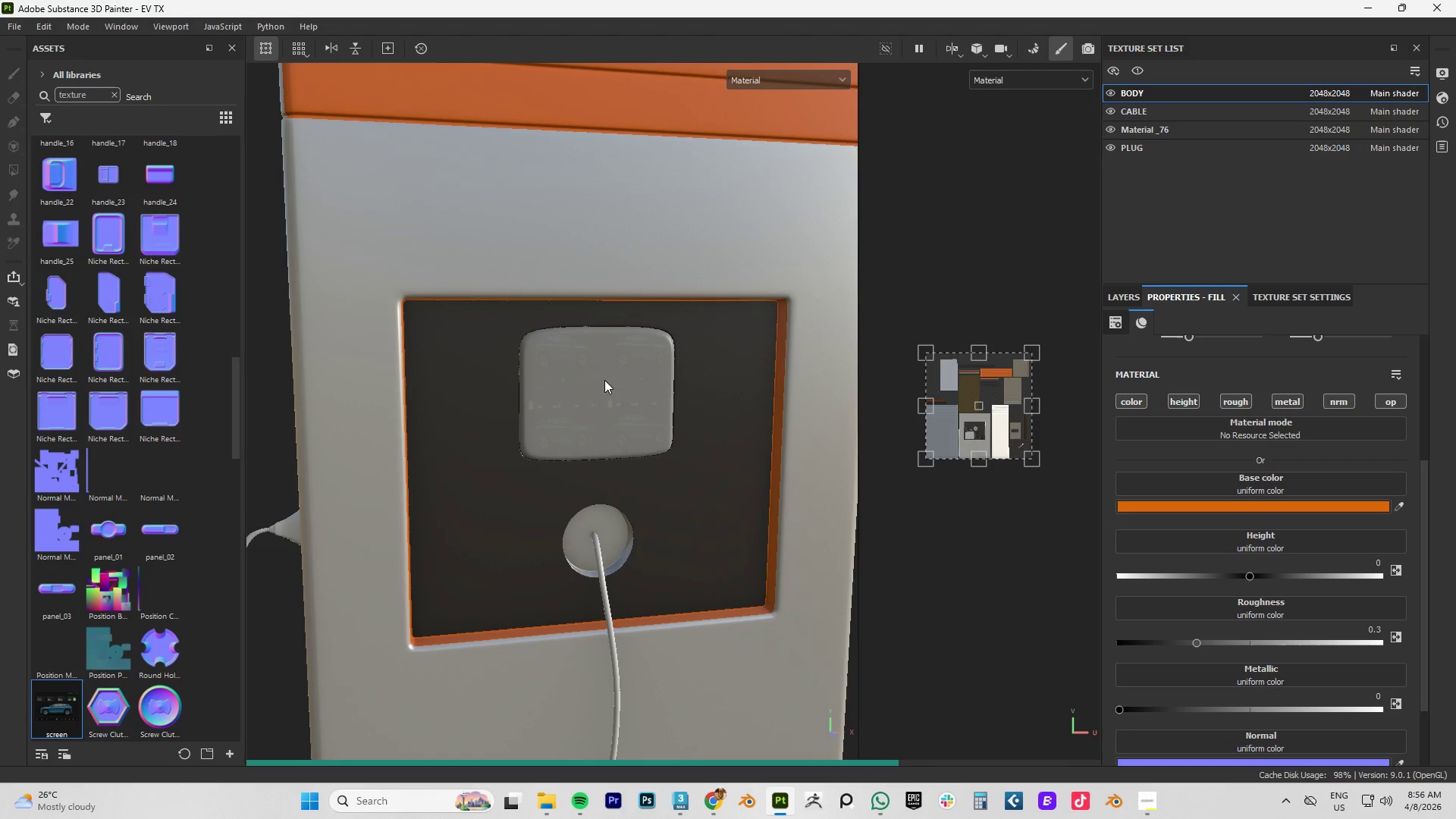 
scroll: coordinate [592, 380], scroll_direction: up, amount: 8.0
 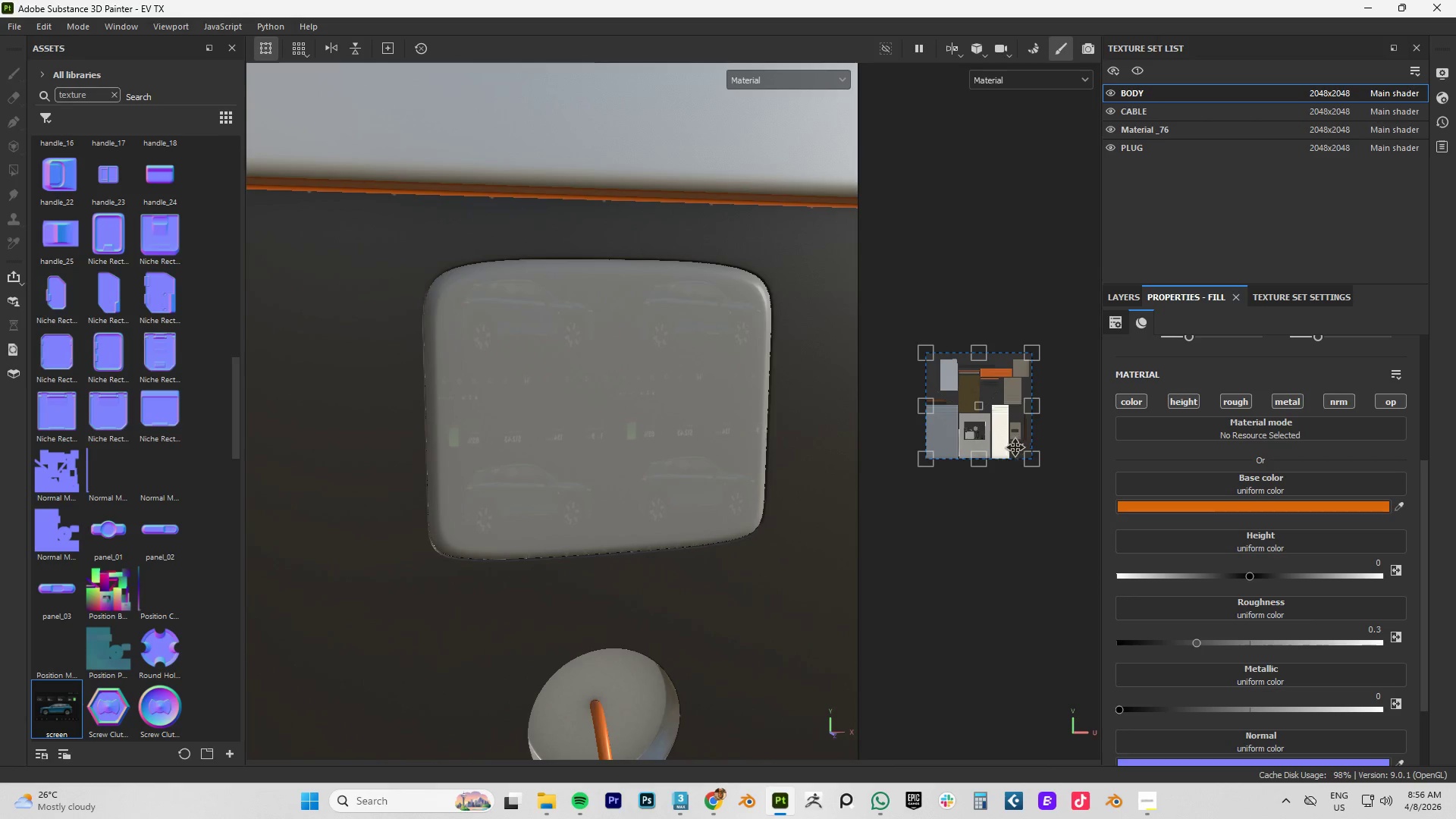 
scroll: coordinate [645, 396], scroll_direction: down, amount: 6.0
 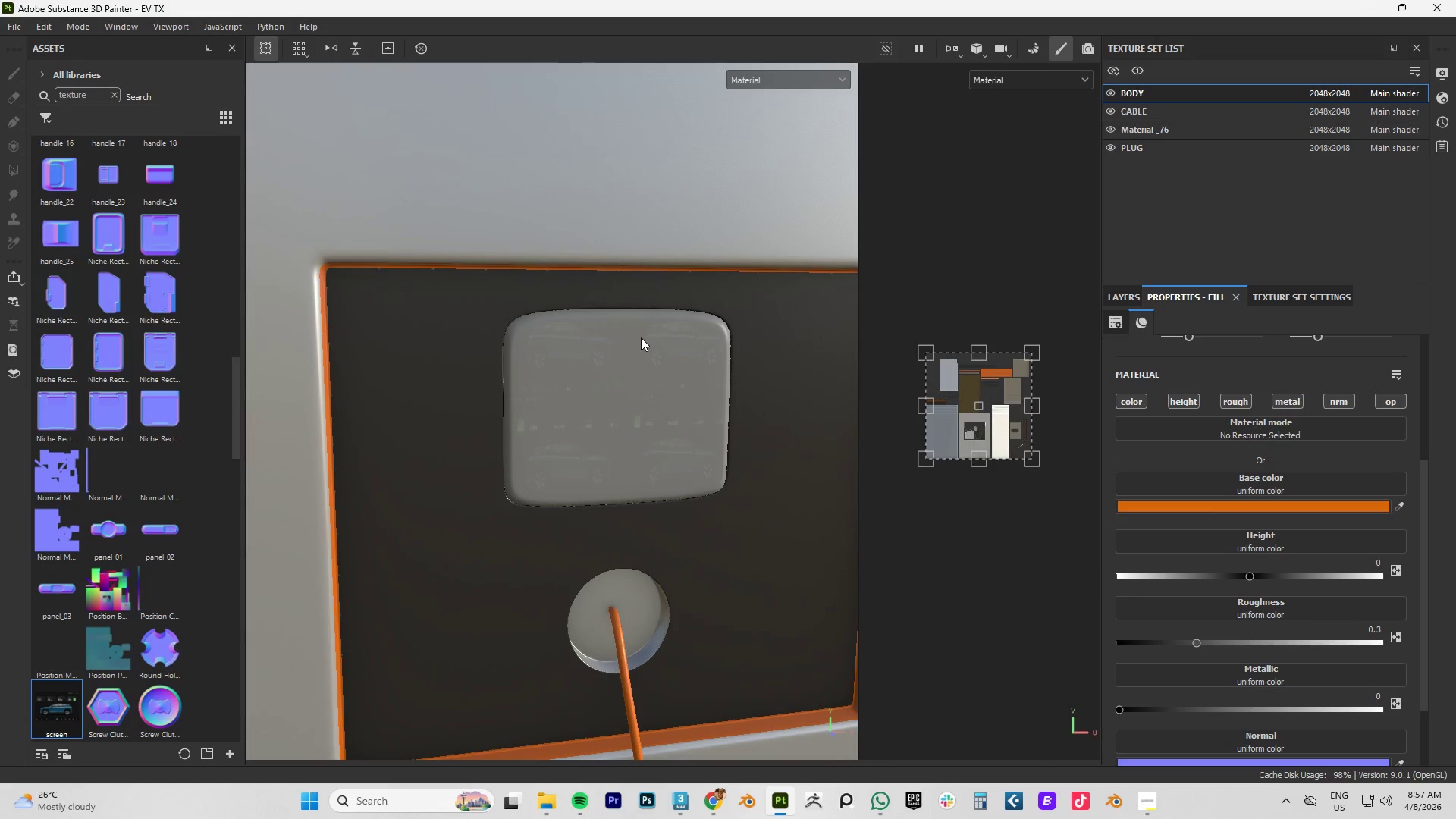 
hold_key(key=AltLeft, duration=1.5)
 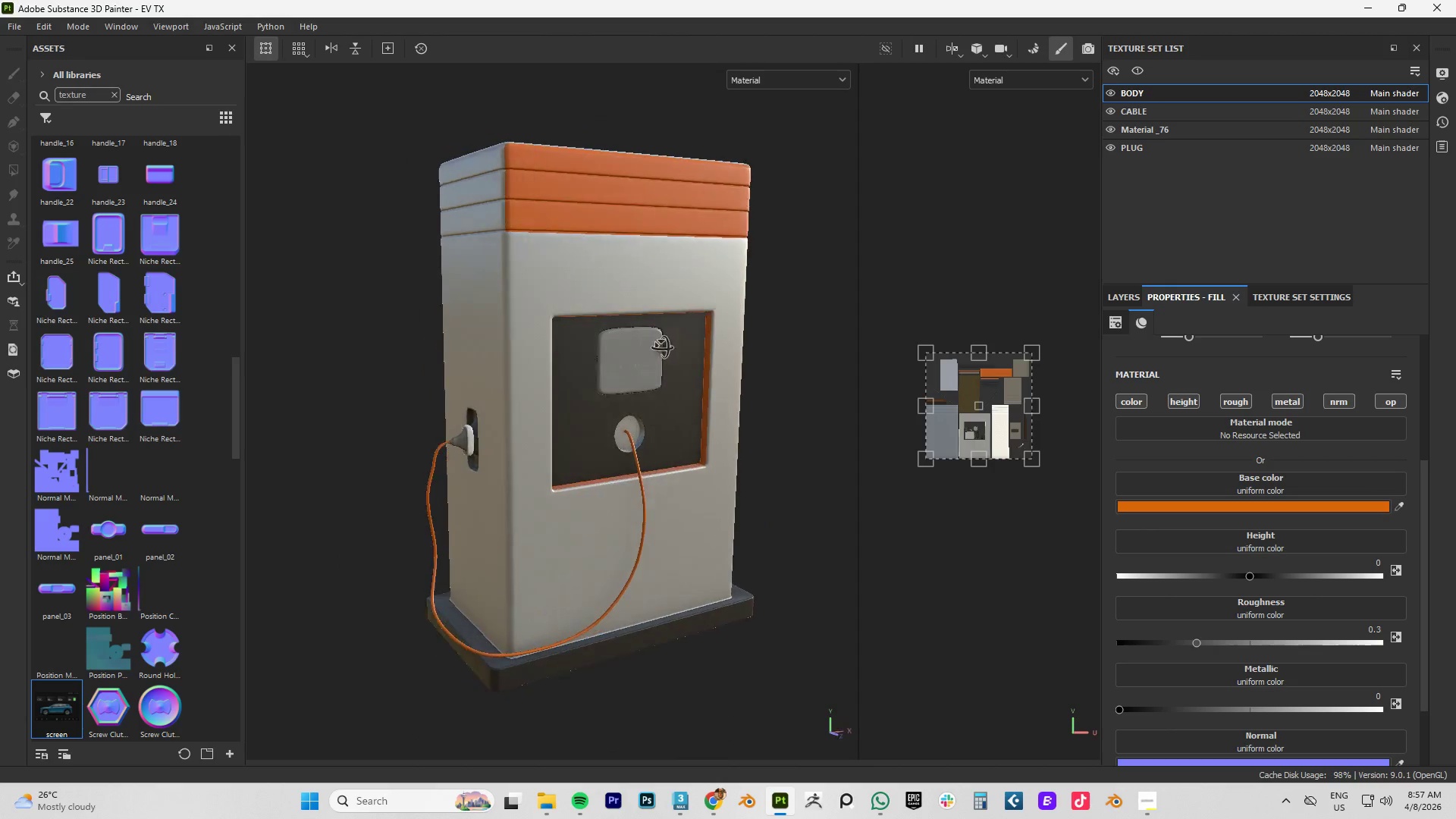 
scroll: coordinate [641, 337], scroll_direction: down, amount: 12.0
 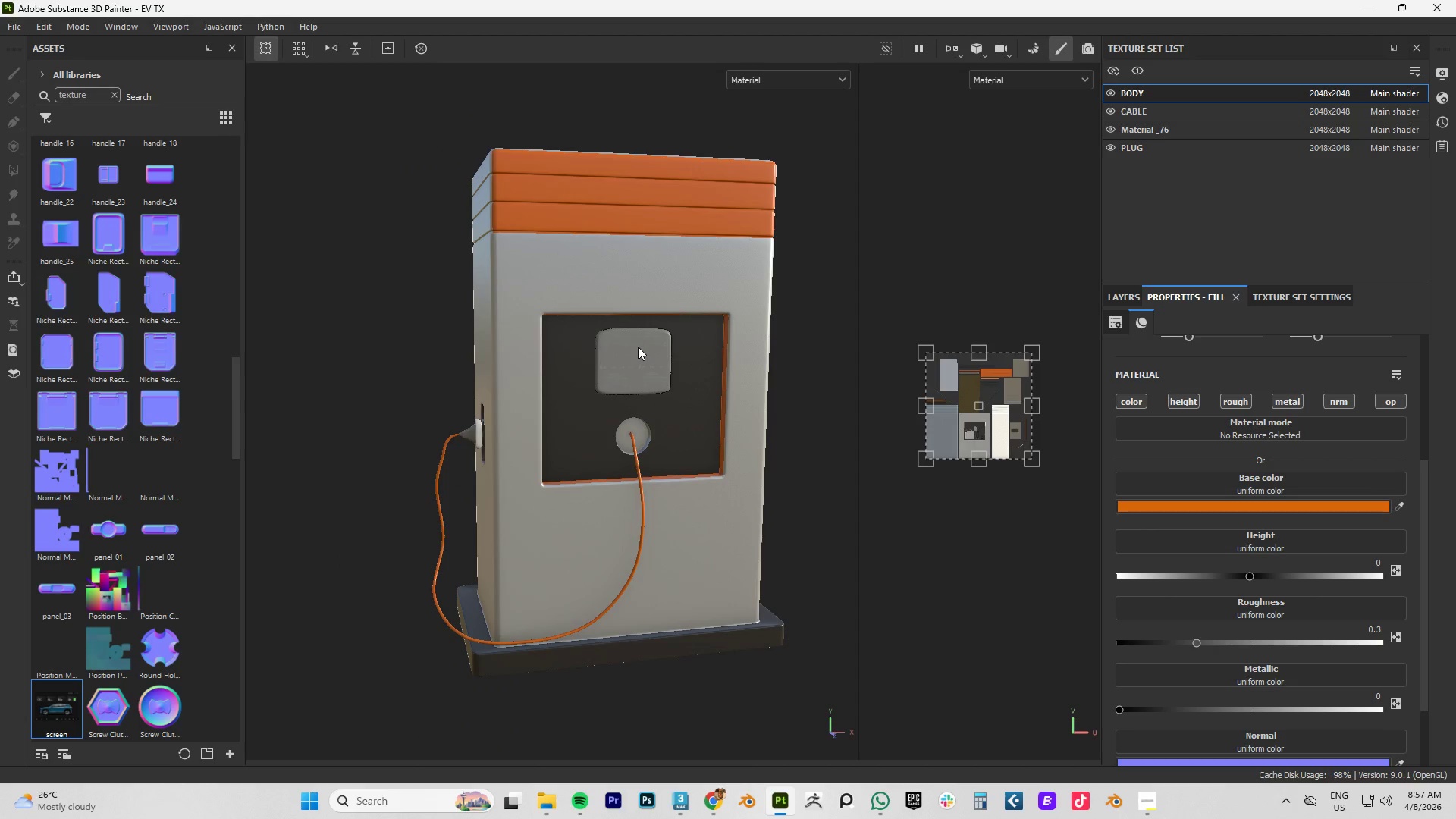 
left_click_drag(start_coordinate=[617, 339], to_coordinate=[650, 347])
 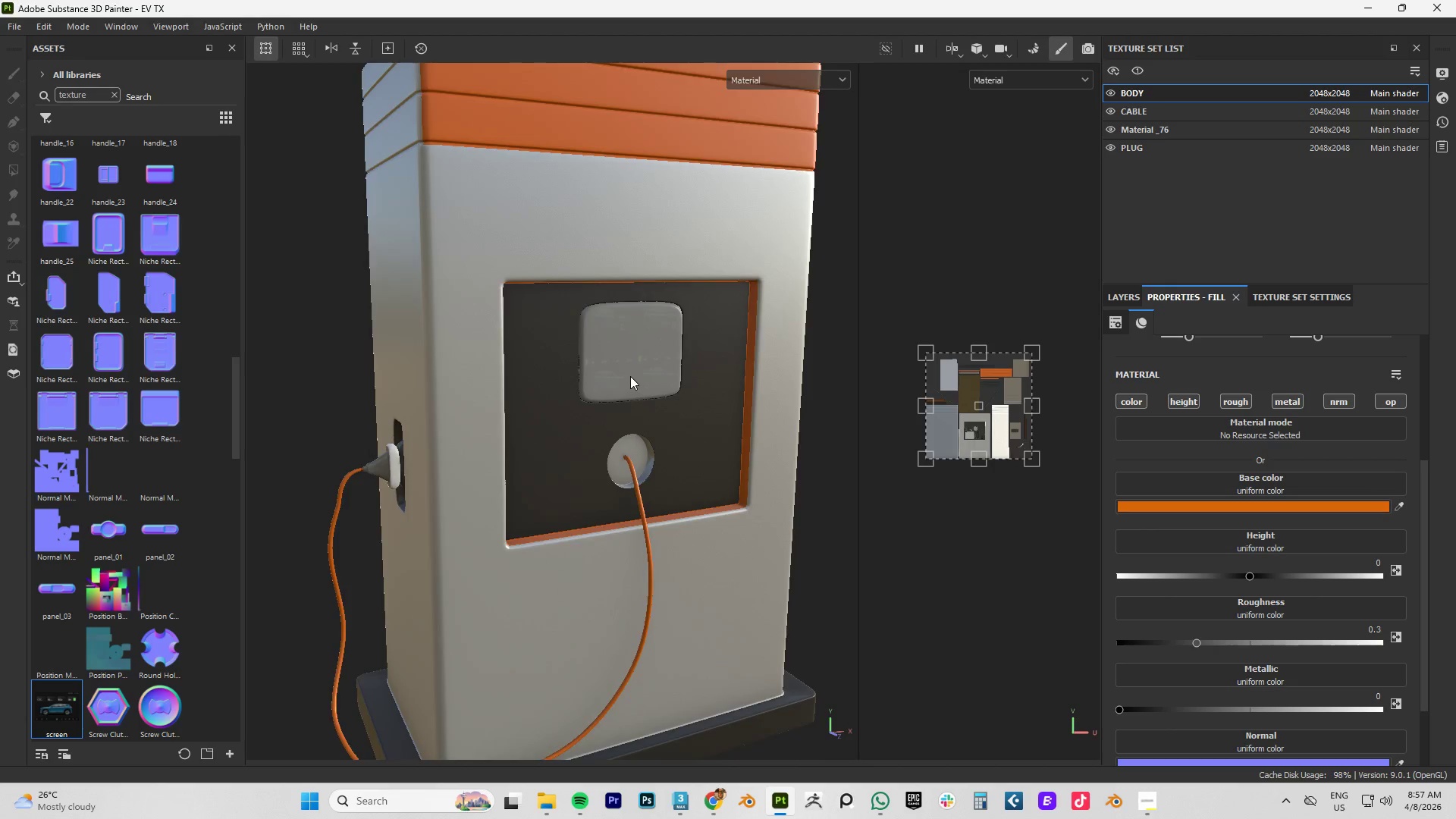 
hold_key(key=AltLeft, duration=1.5)
 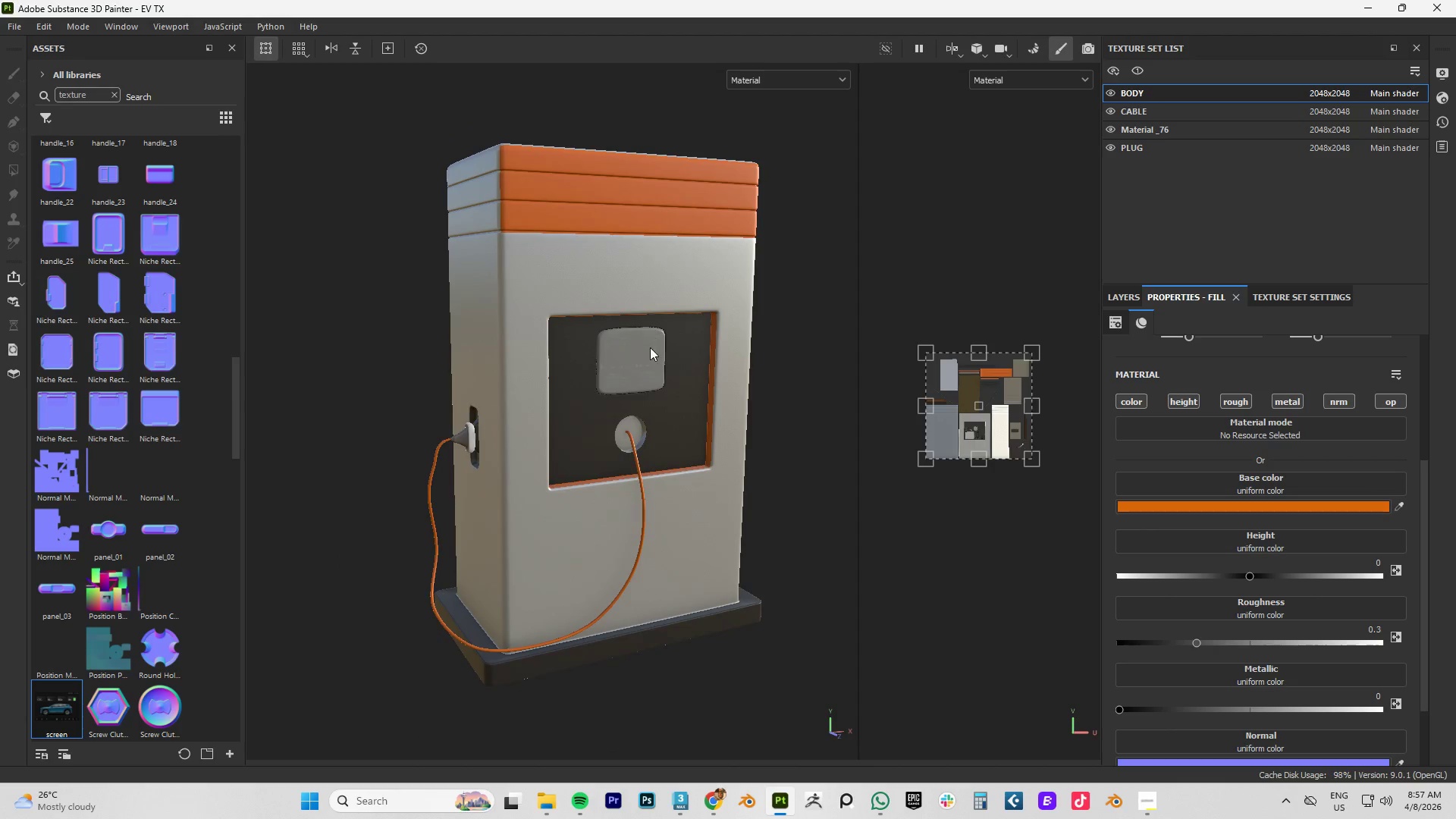 
hold_key(key=AltLeft, duration=0.59)
 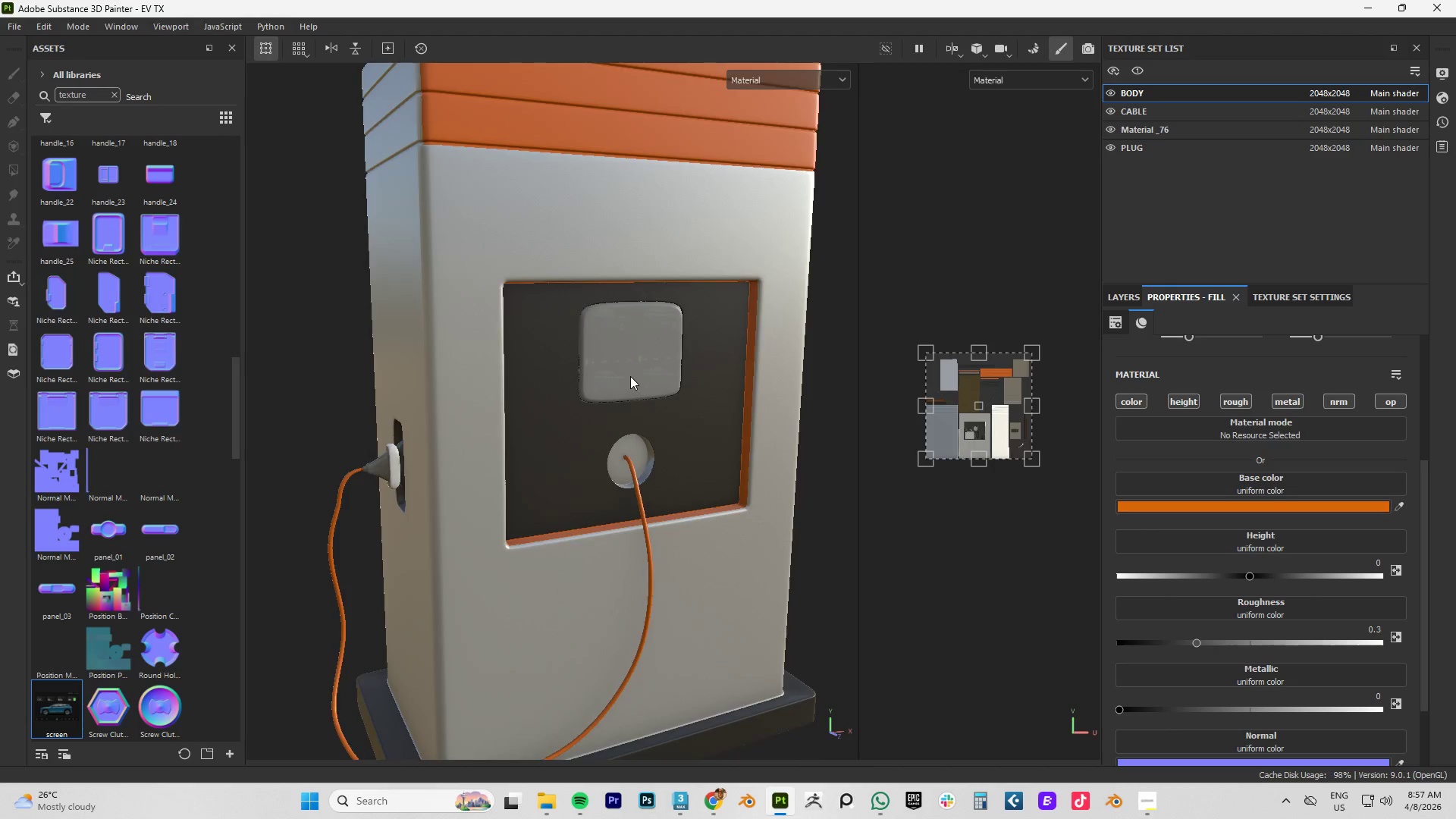 
hold_key(key=AltLeft, duration=25.45)
scroll: coordinate [630, 375], scroll_direction: up, amount: 10.0
 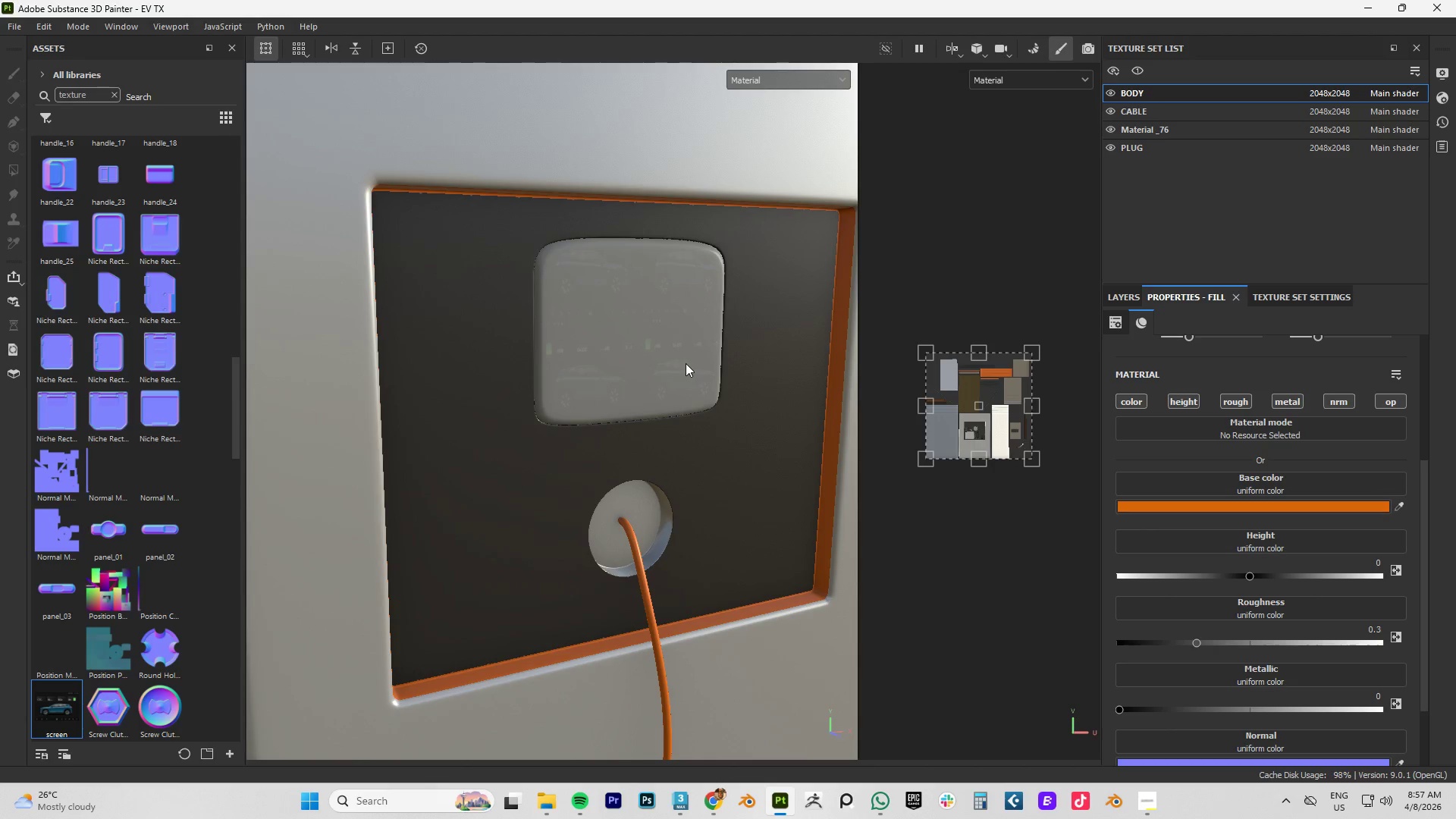 
left_click([1159, 138])
 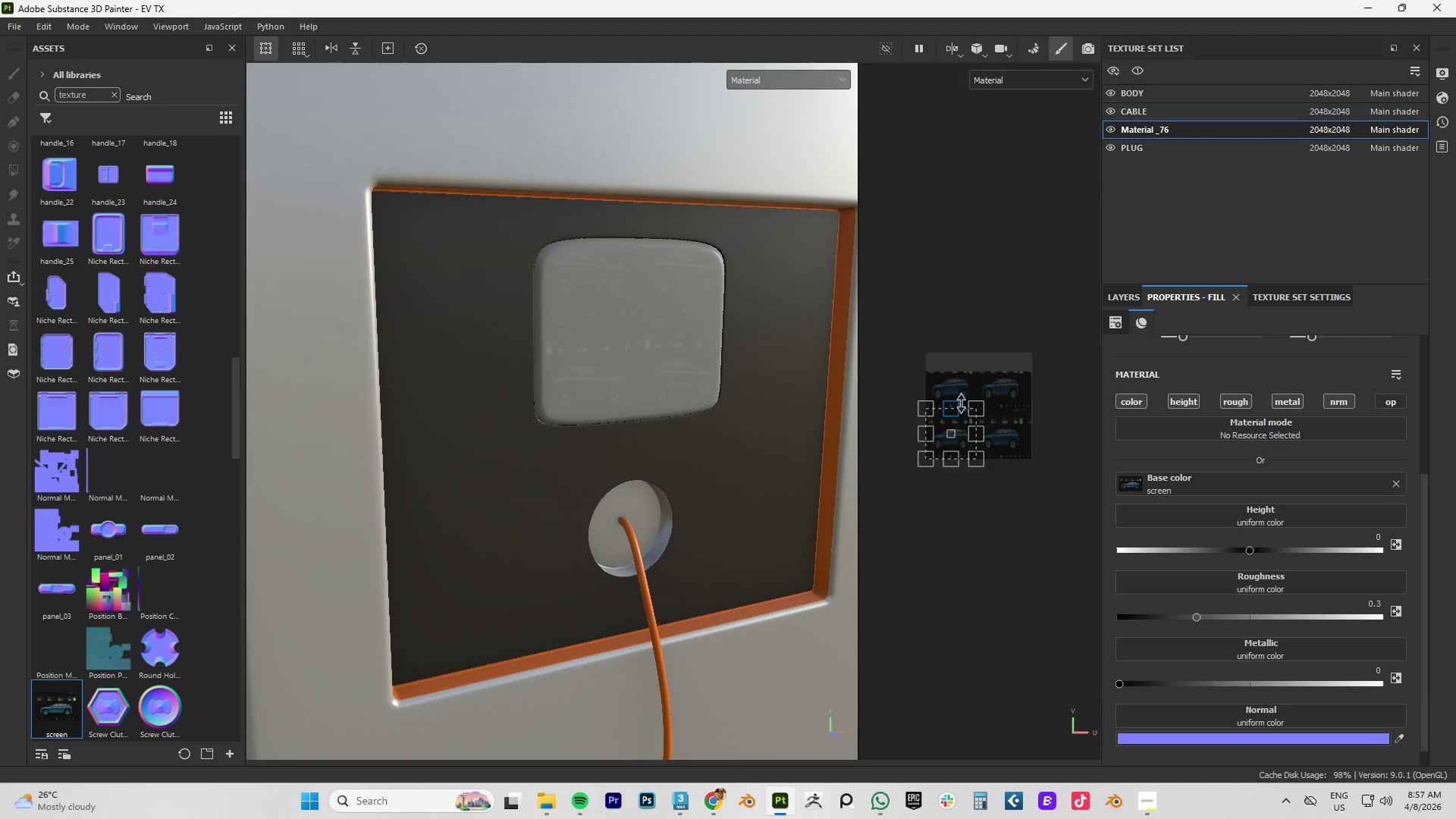 
left_click_drag(start_coordinate=[976, 406], to_coordinate=[1036, 358])
 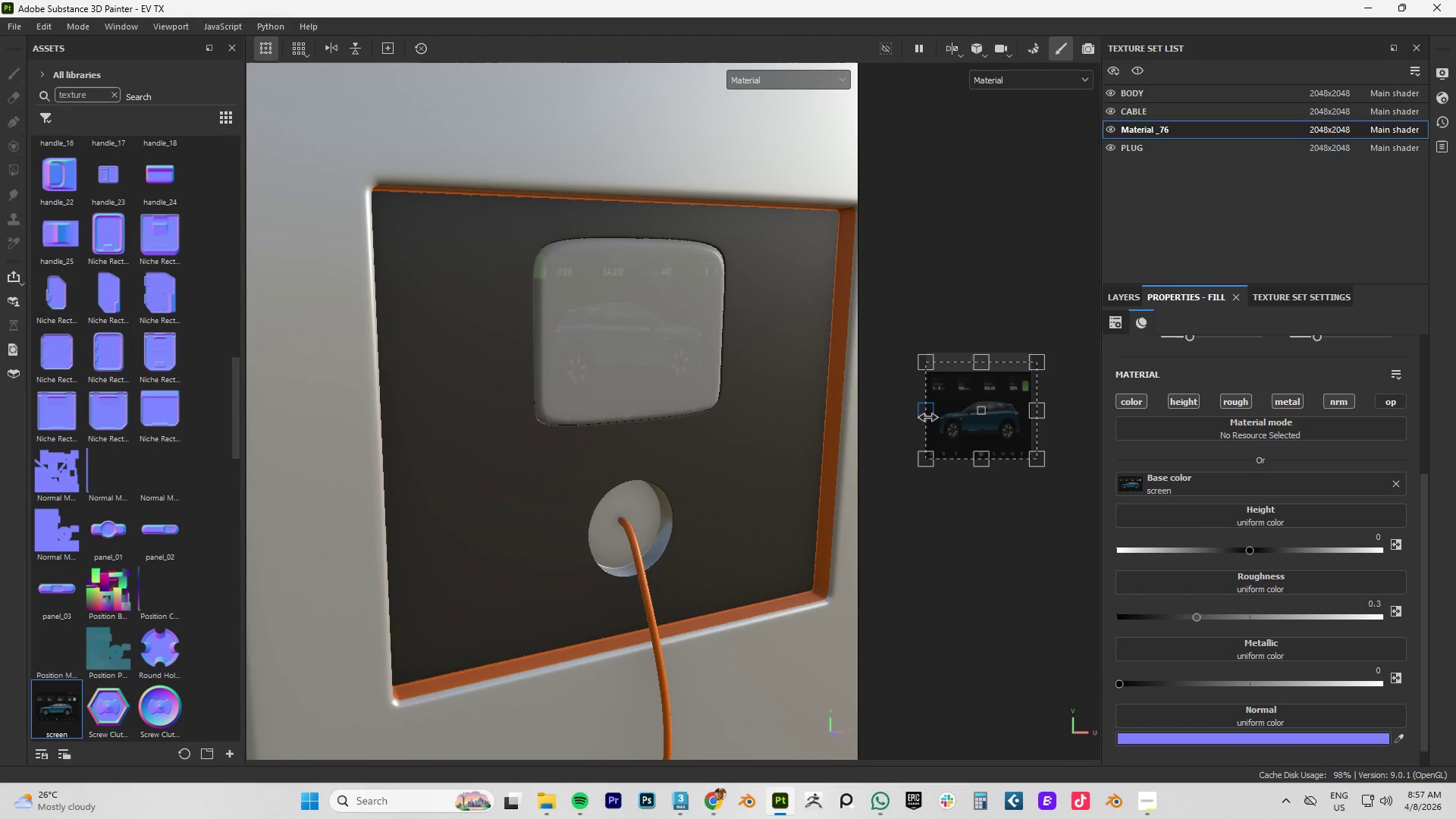 
left_click_drag(start_coordinate=[927, 414], to_coordinate=[1162, 419])
 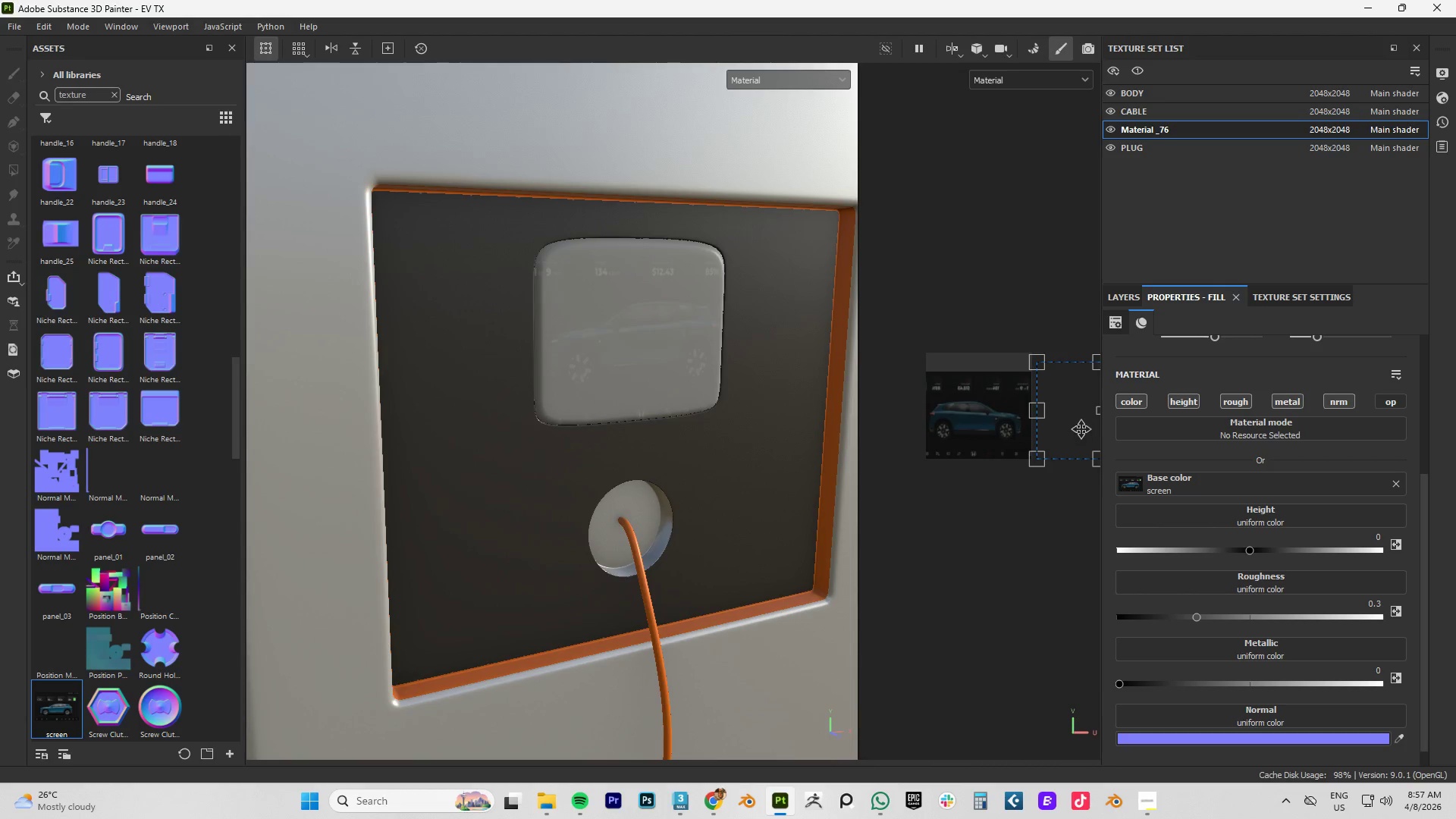 
left_click_drag(start_coordinate=[1081, 429], to_coordinate=[964, 427])
 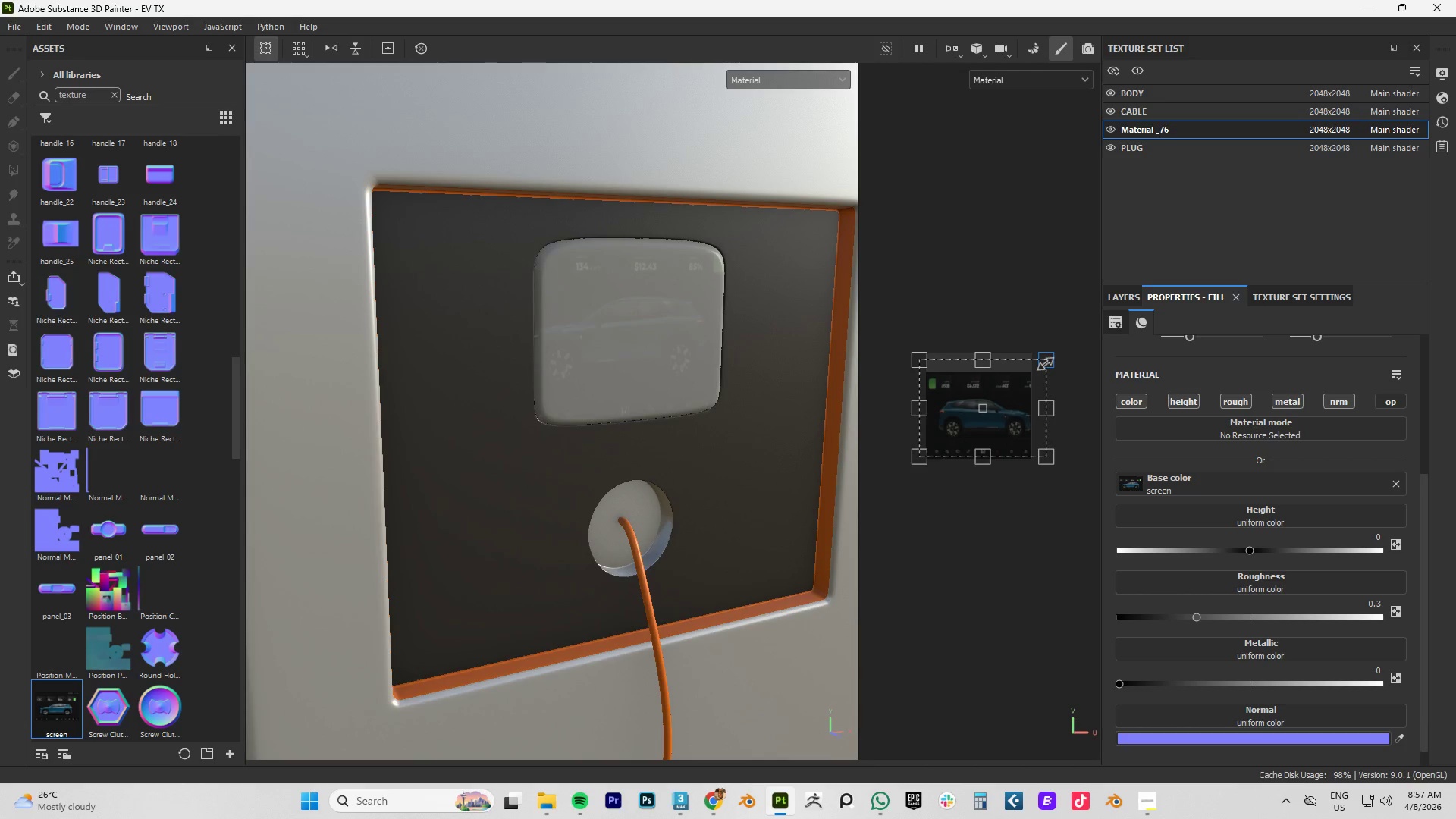 
left_click_drag(start_coordinate=[1045, 363], to_coordinate=[1009, 380])
 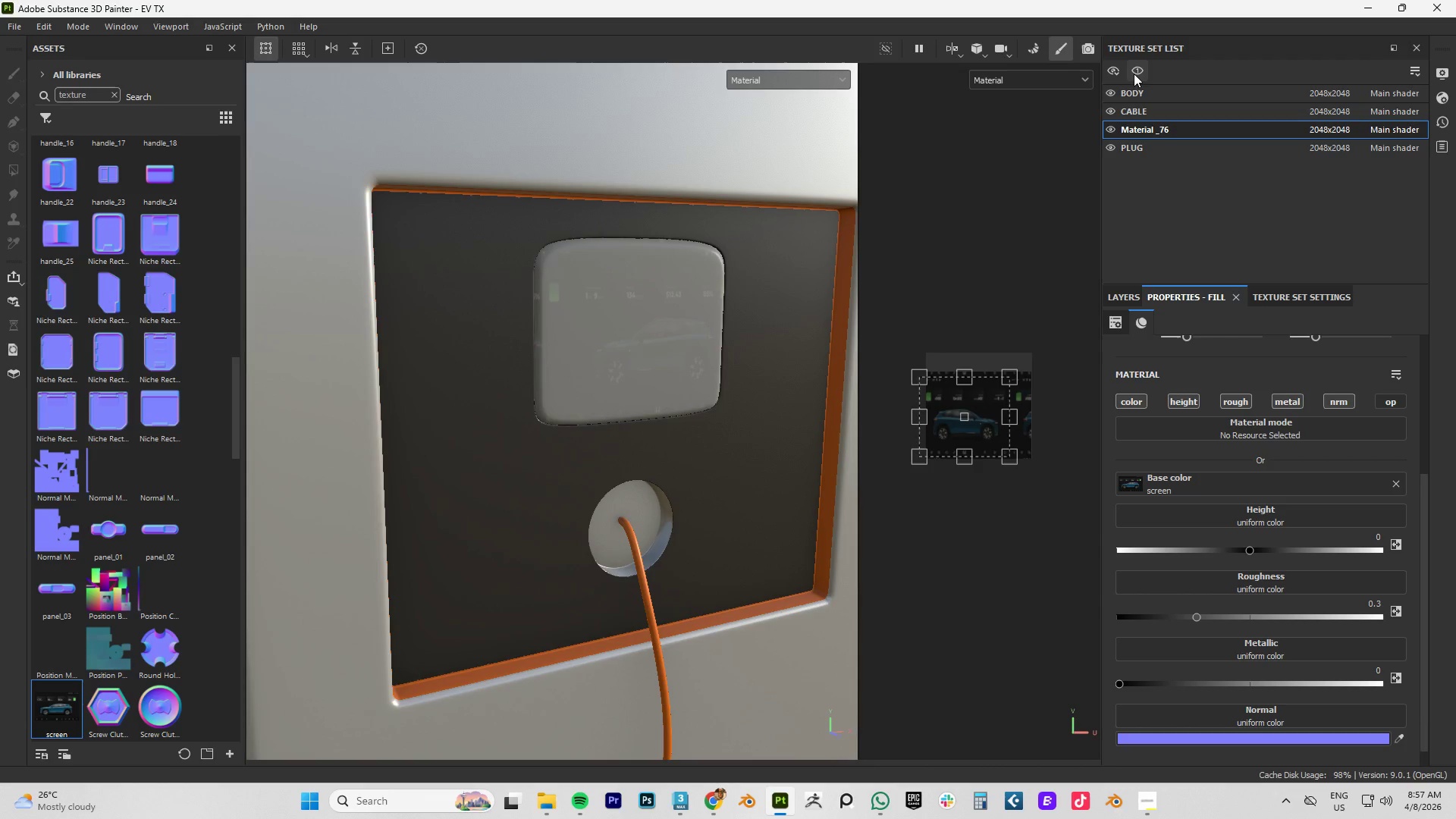 
left_click([1135, 73])
 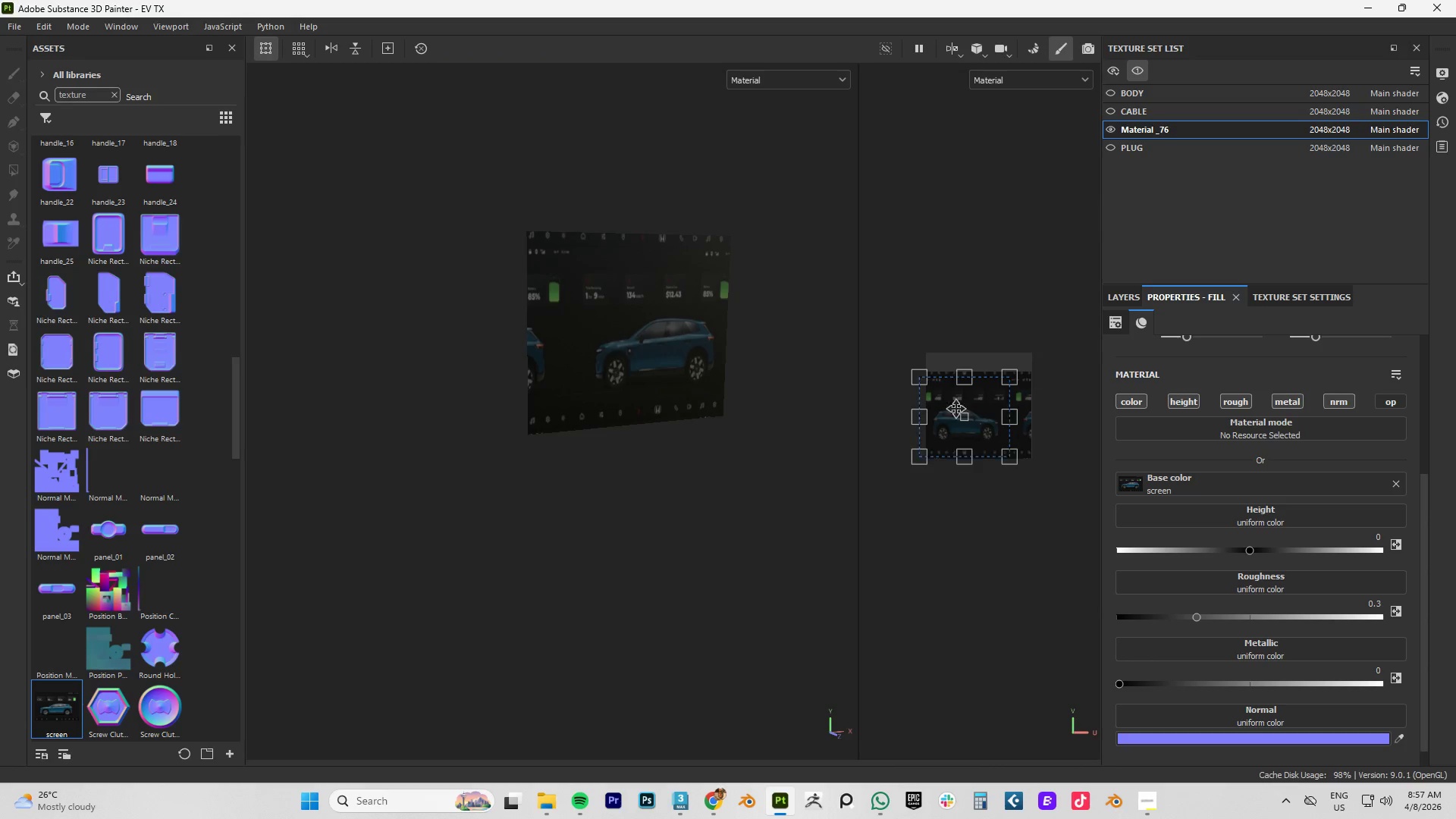 
hold_key(key=AltLeft, duration=1.24)
 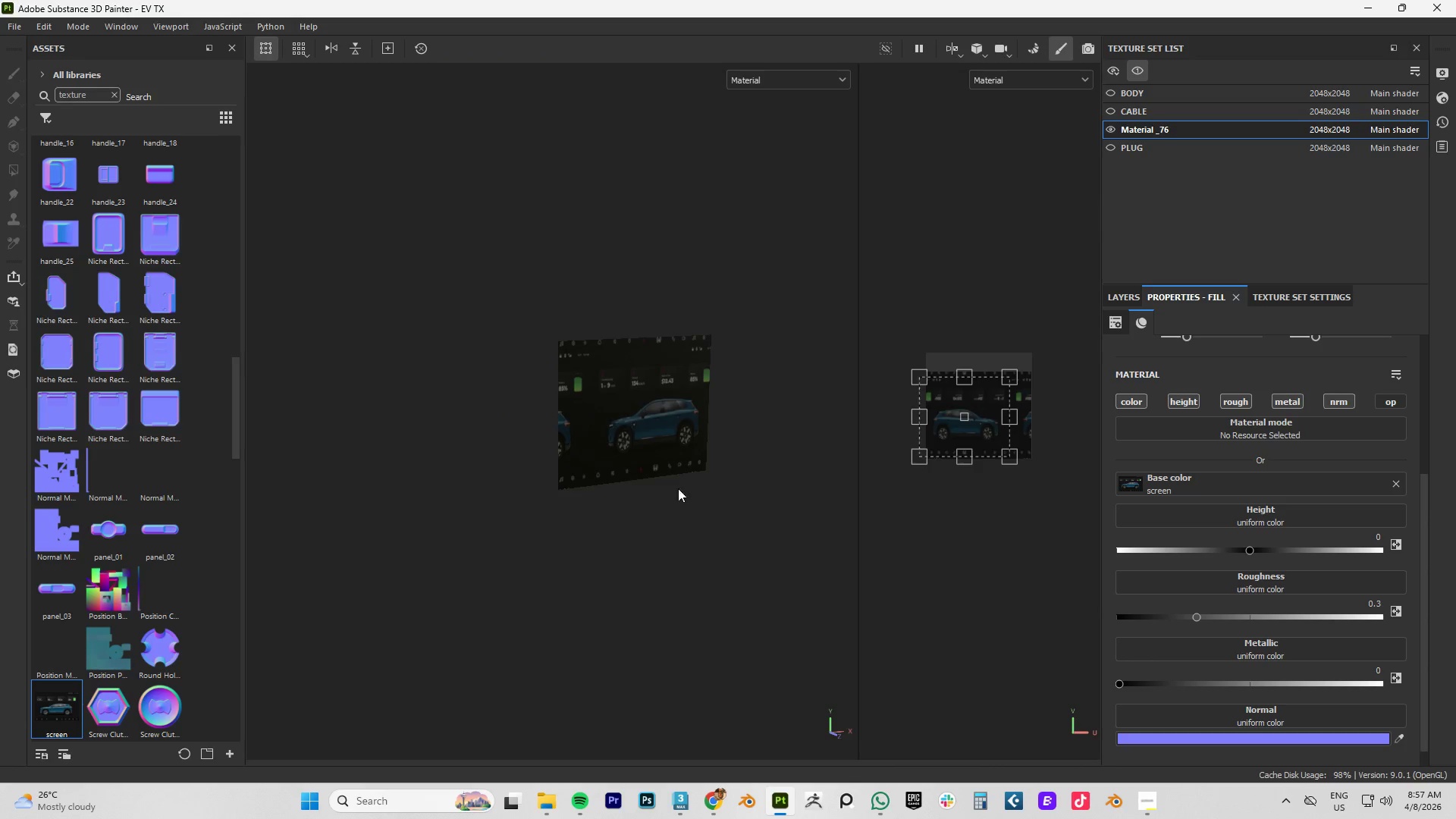 
scroll: coordinate [616, 413], scroll_direction: down, amount: 3.0
 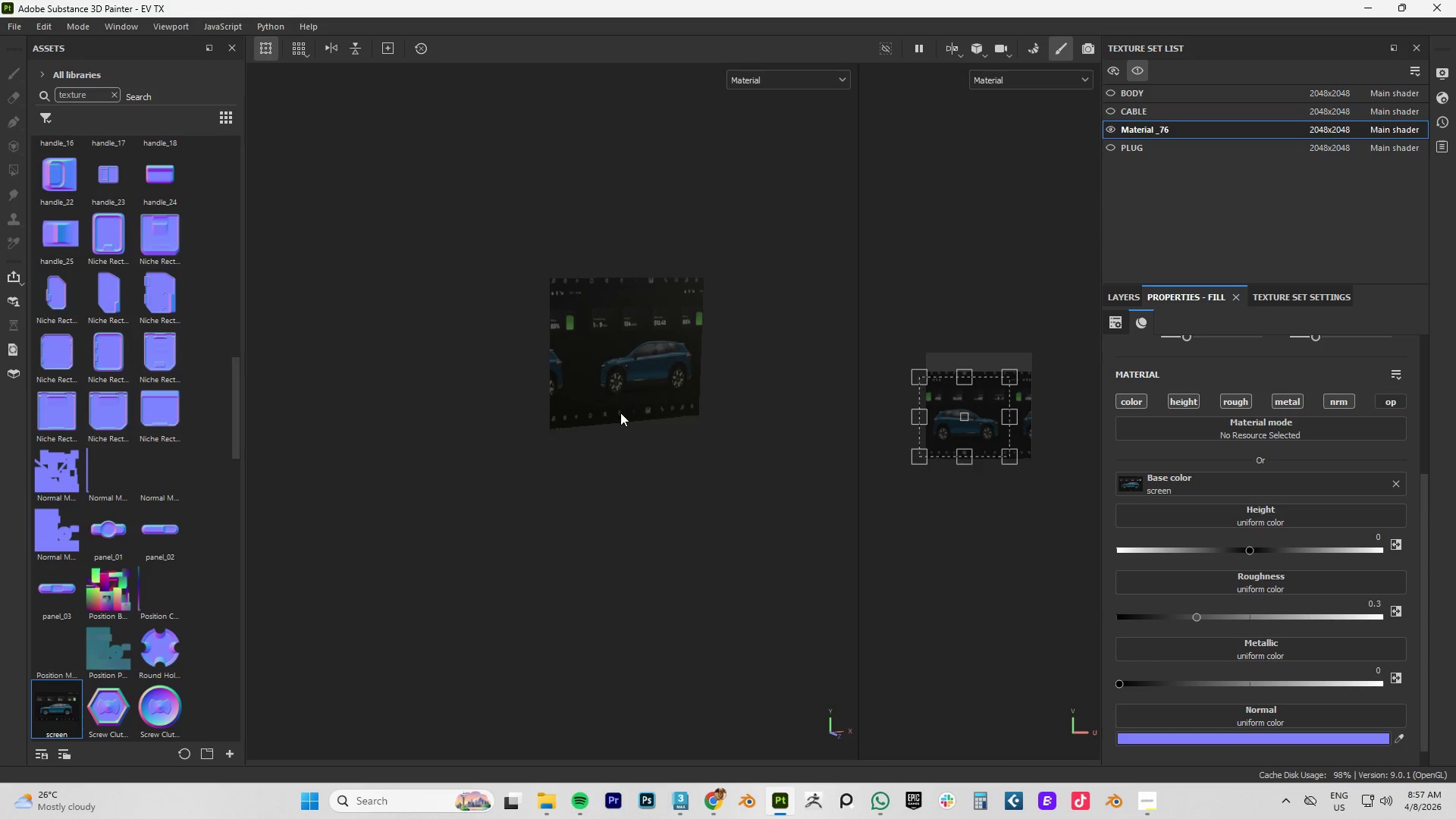 
hold_key(key=AltLeft, duration=1.5)
left_click_drag(start_coordinate=[726, 497], to_coordinate=[663, 453])
 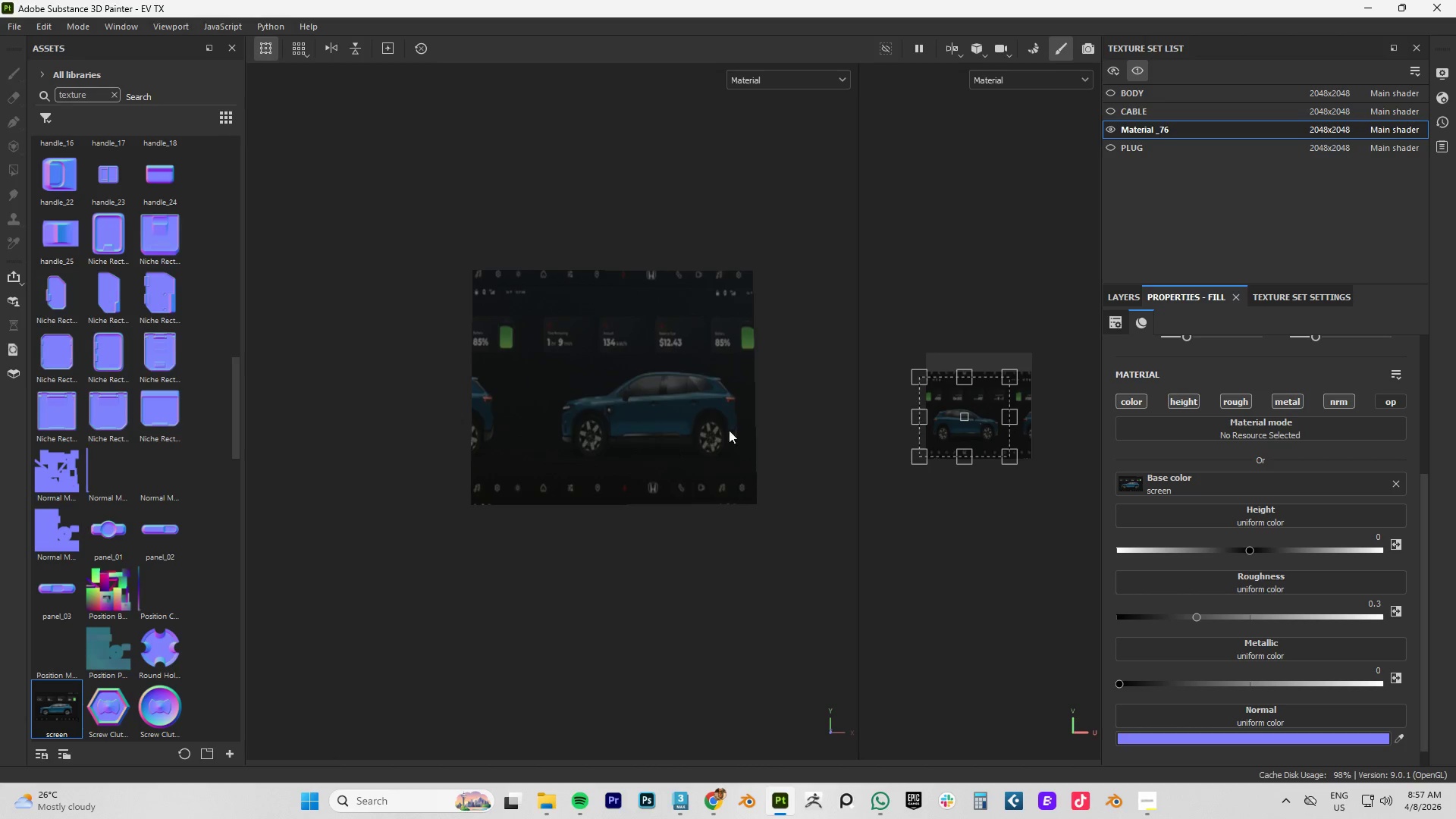 
key(Alt+AltLeft)
 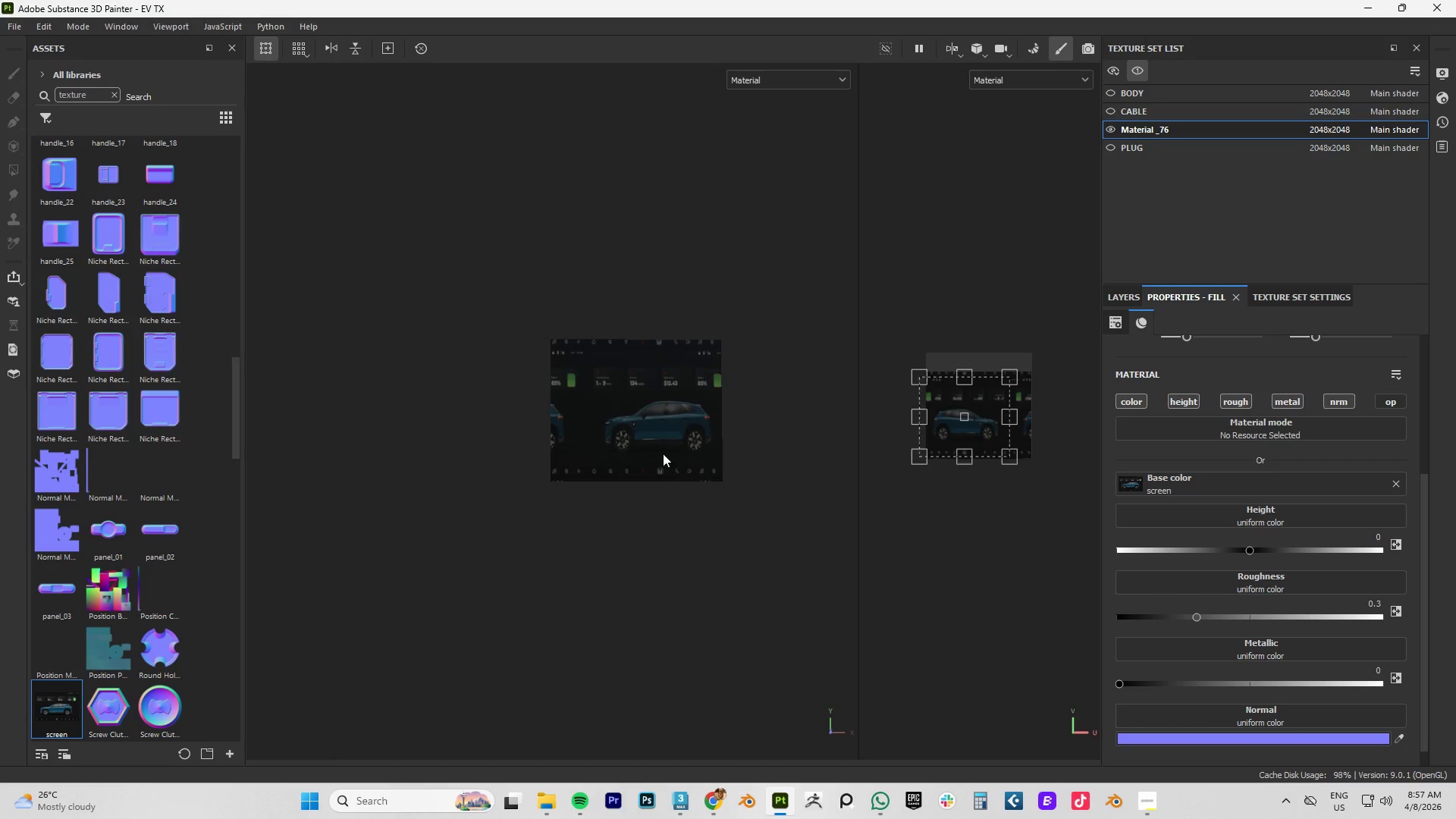 
key(Alt+AltLeft)
 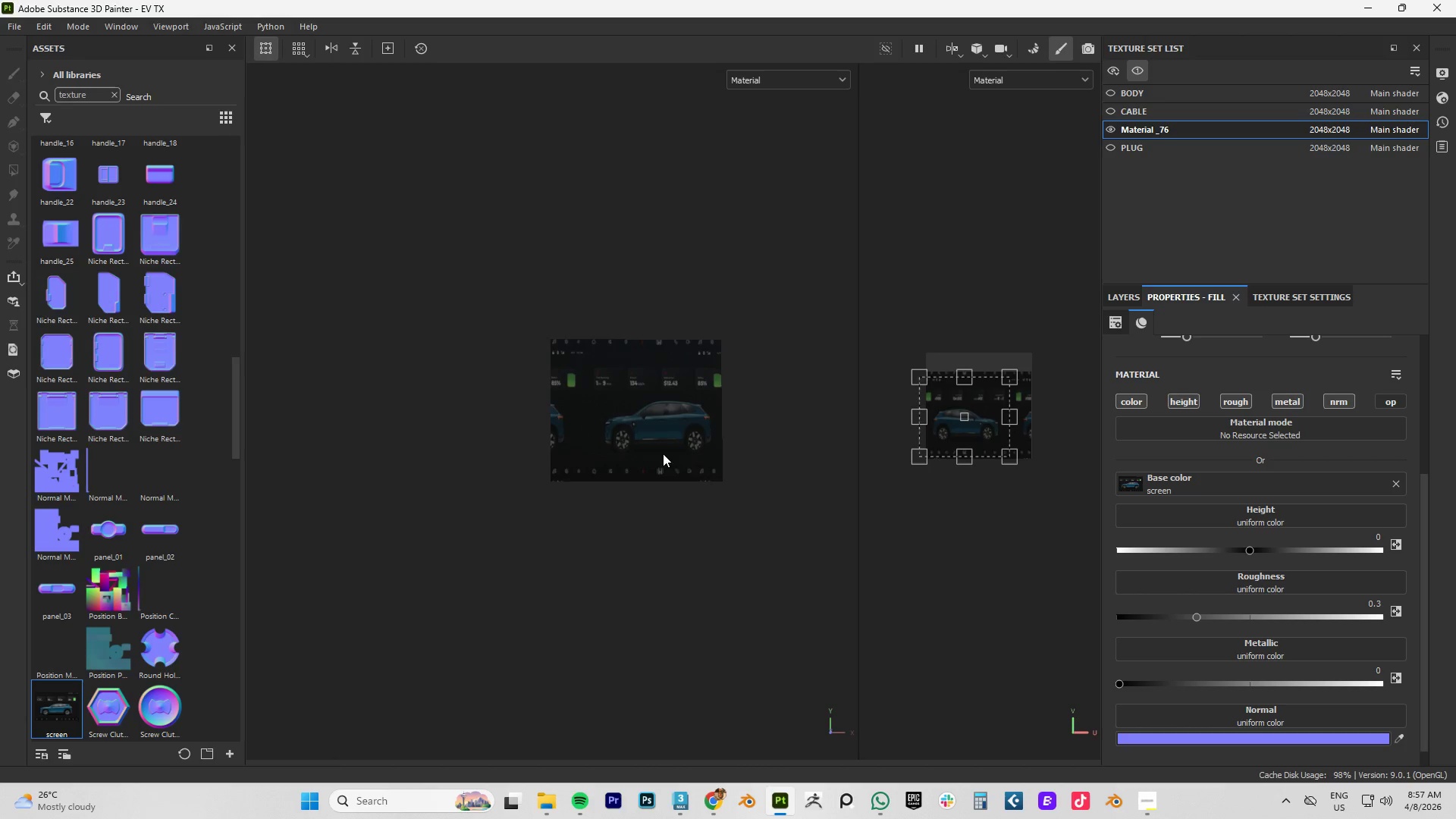 
key(Alt+AltLeft)
 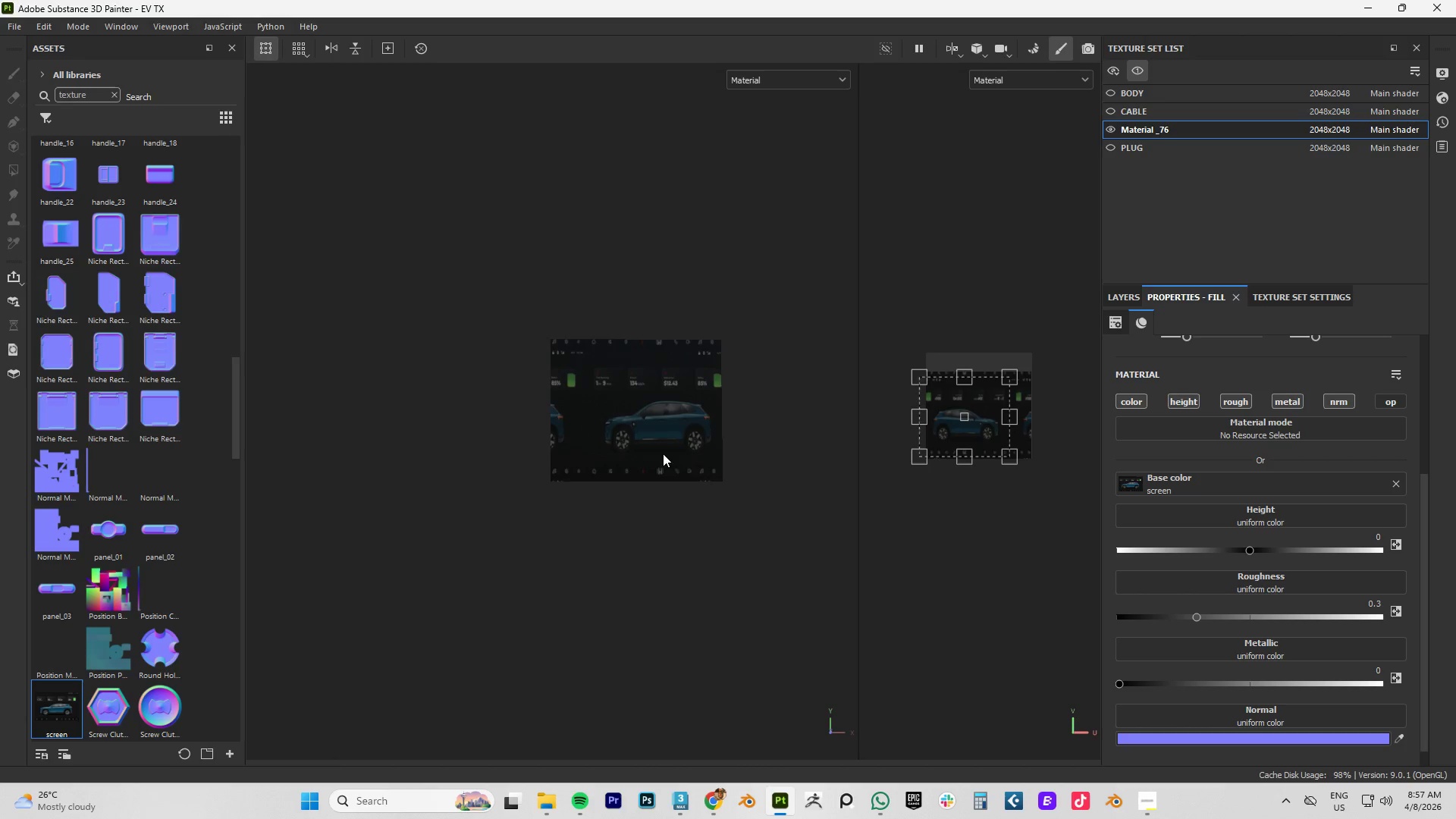 
key(Alt+AltLeft)
 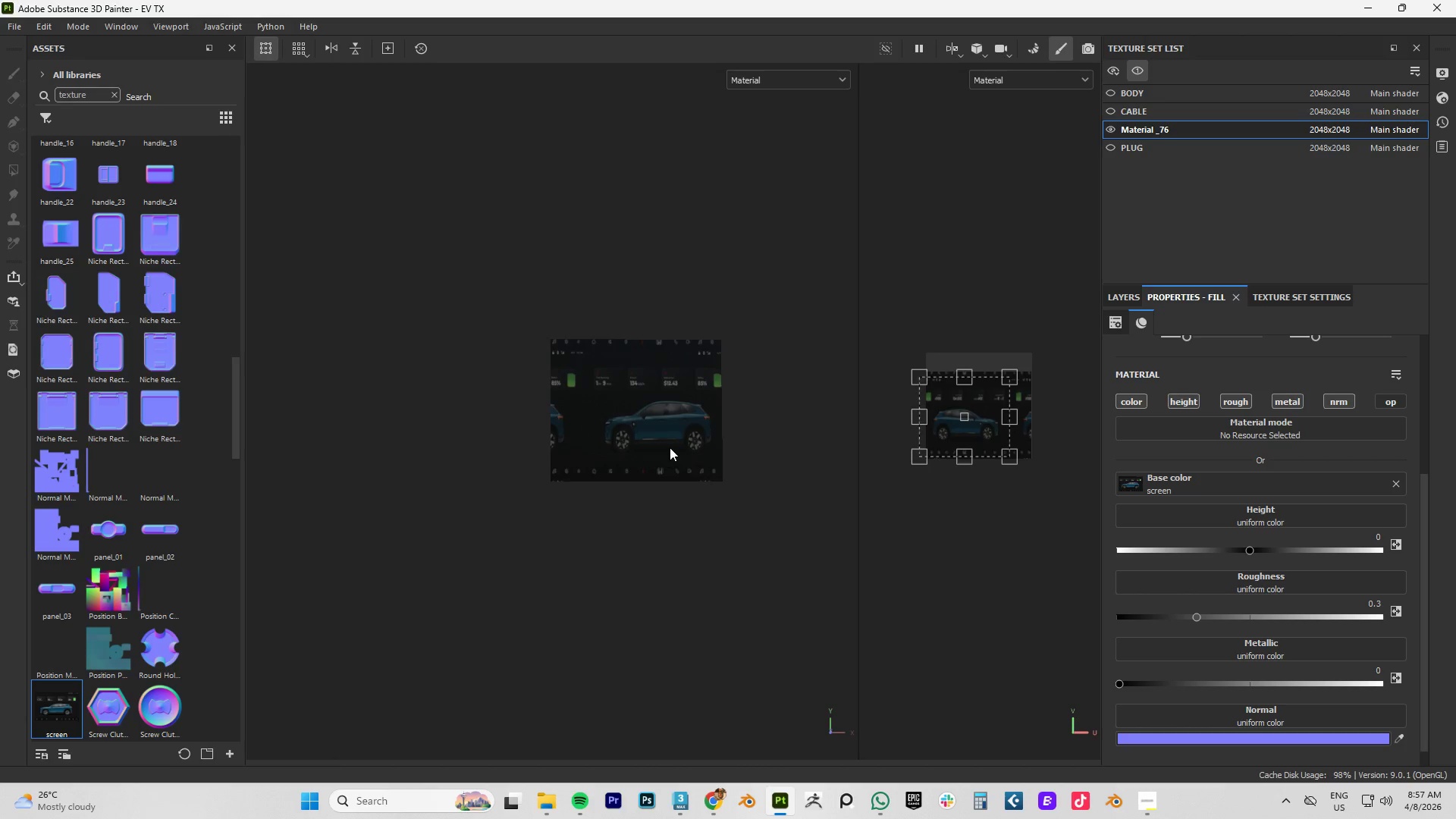 
key(Alt+AltLeft)
 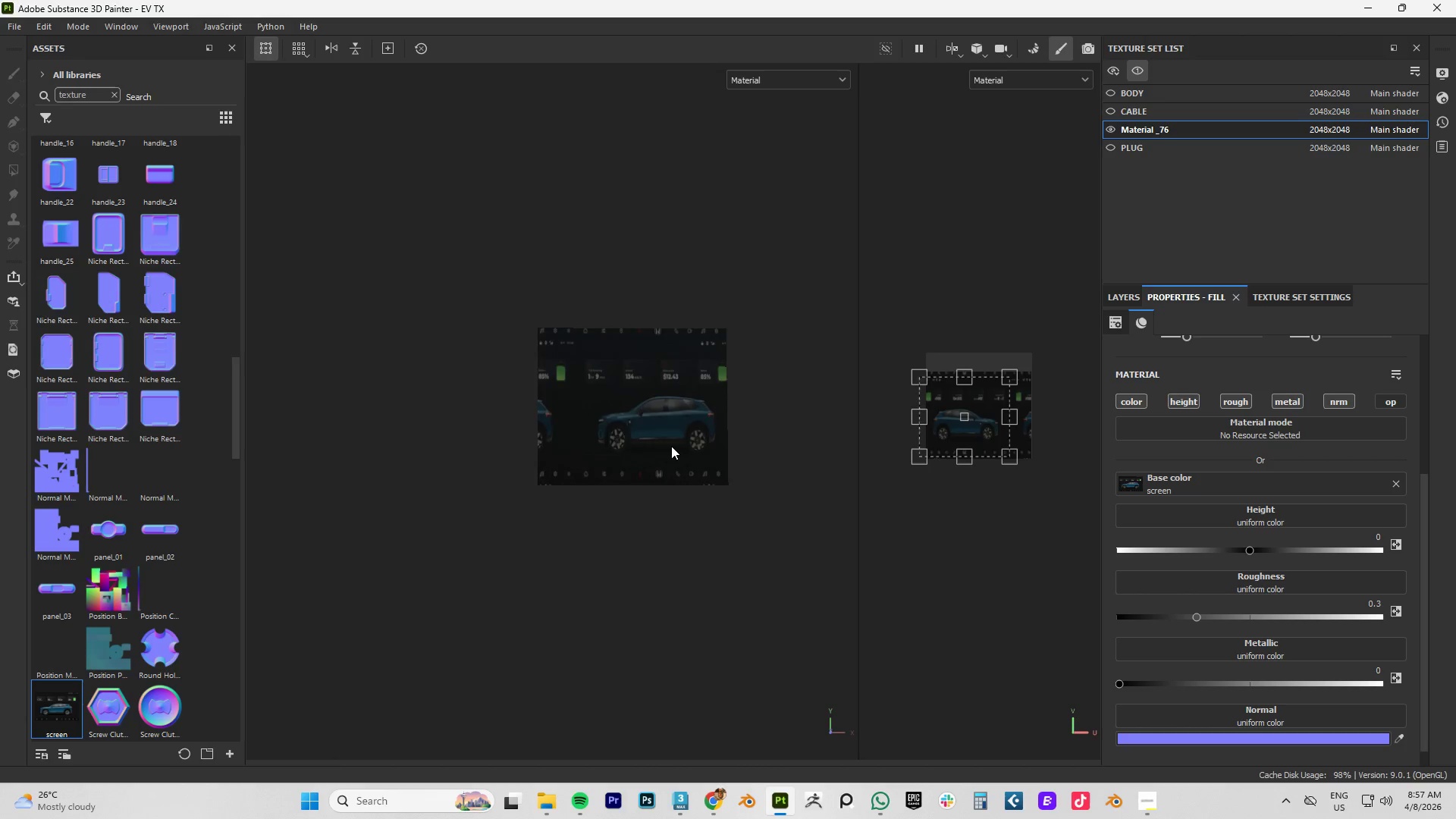 
scroll: coordinate [671, 446], scroll_direction: up, amount: 5.0
 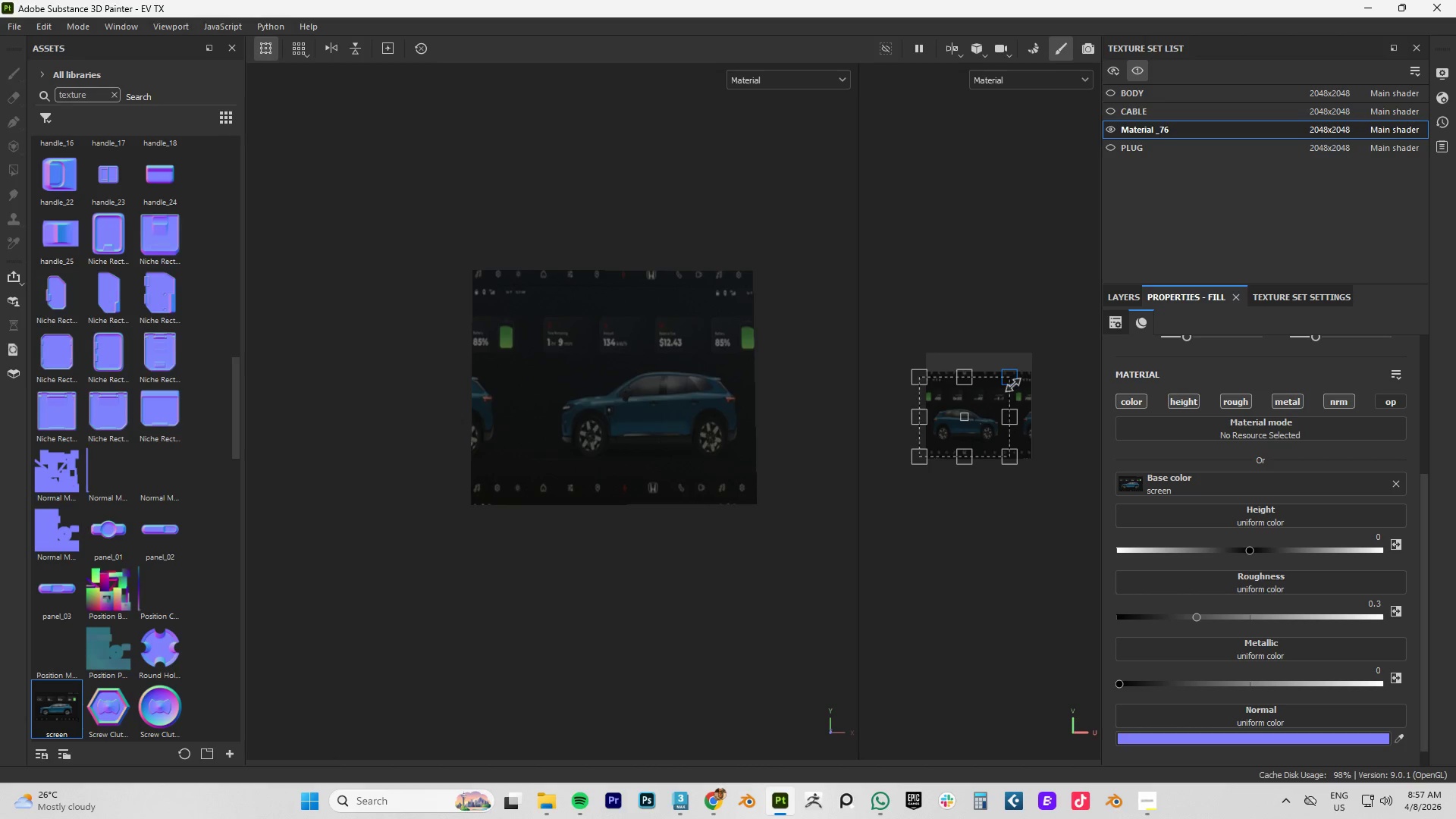 
left_click_drag(start_coordinate=[1015, 378], to_coordinate=[1034, 366])
 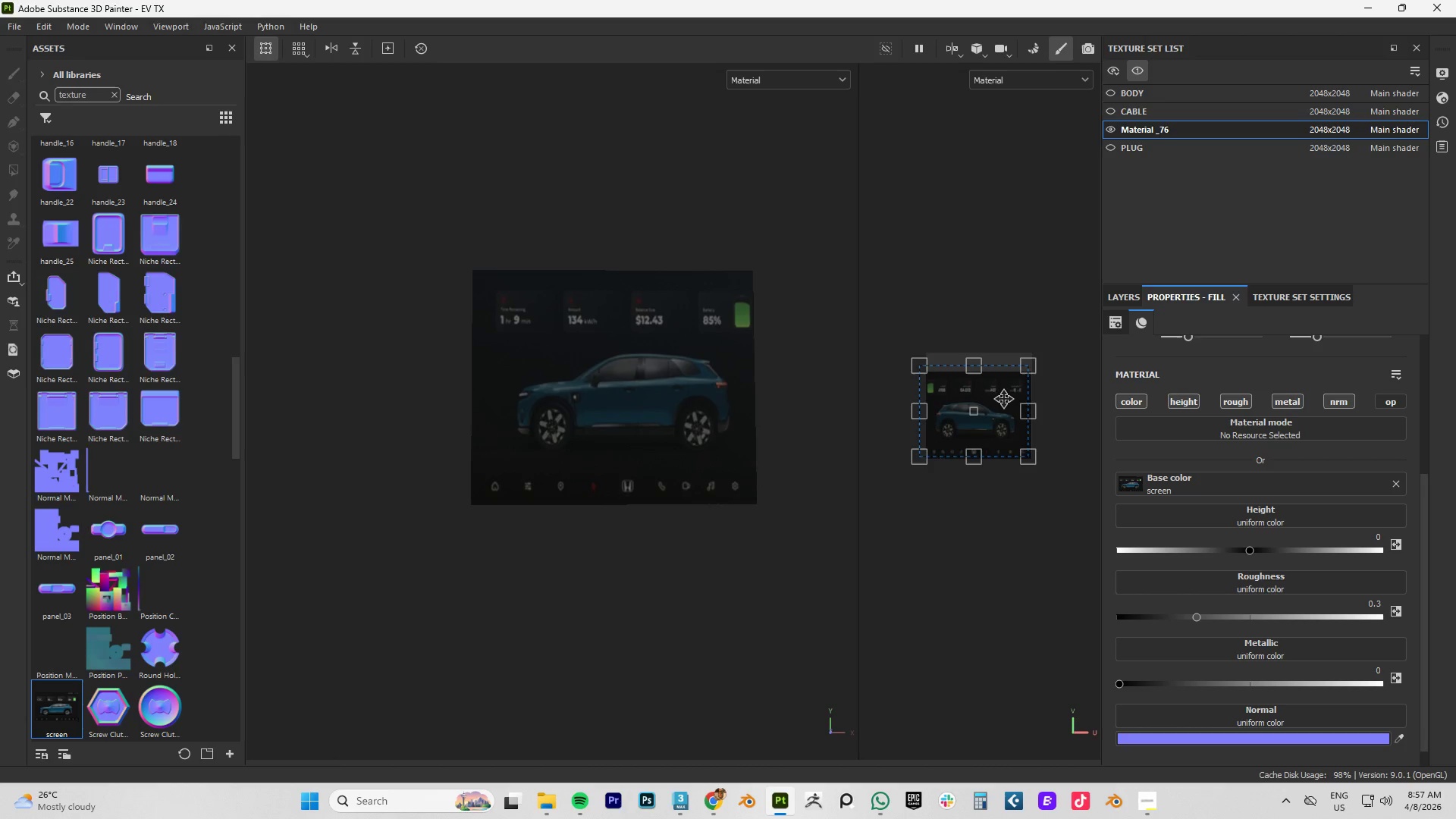 
left_click_drag(start_coordinate=[1004, 399], to_coordinate=[1008, 400])
 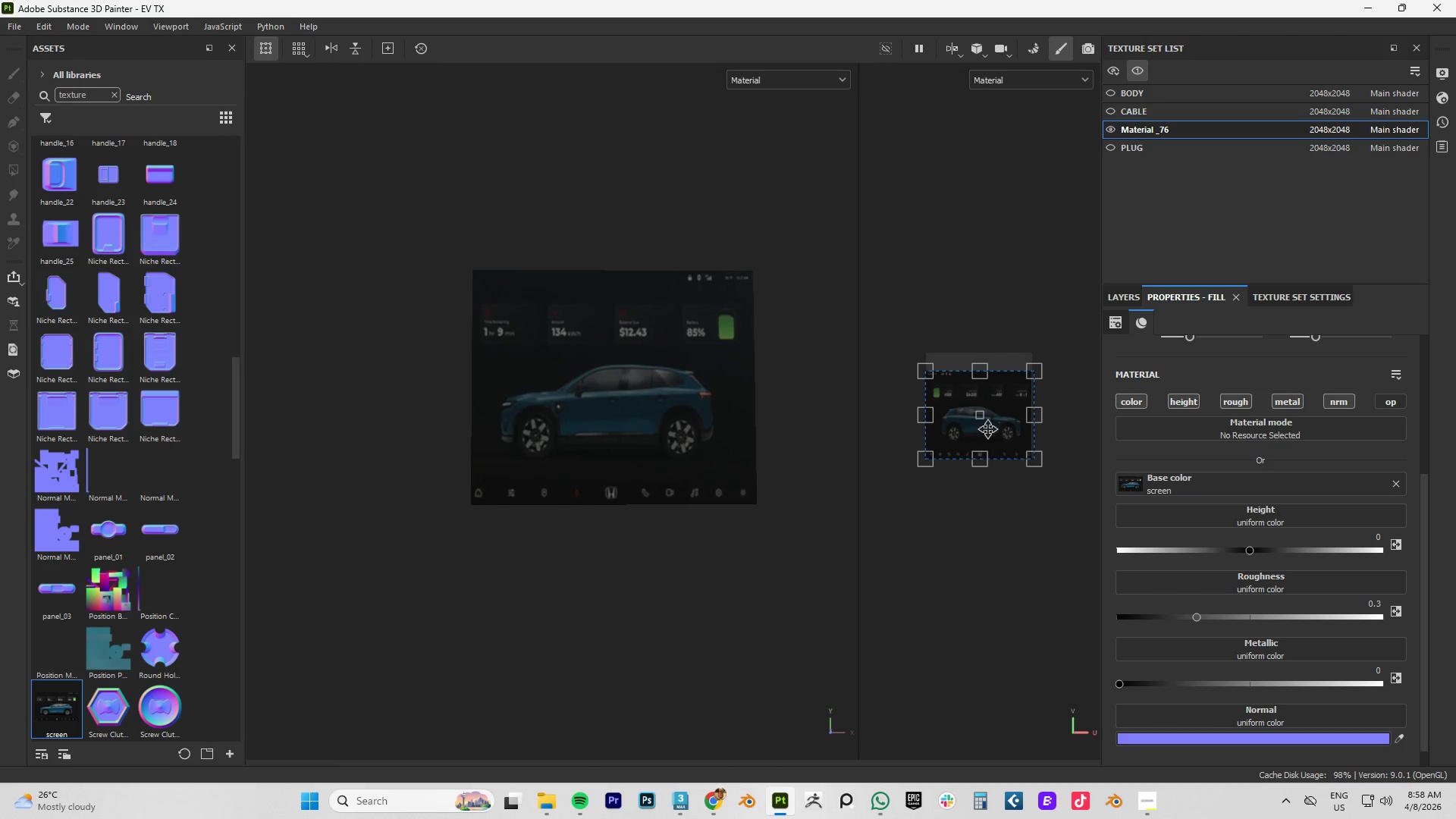 
wait(21.5)
 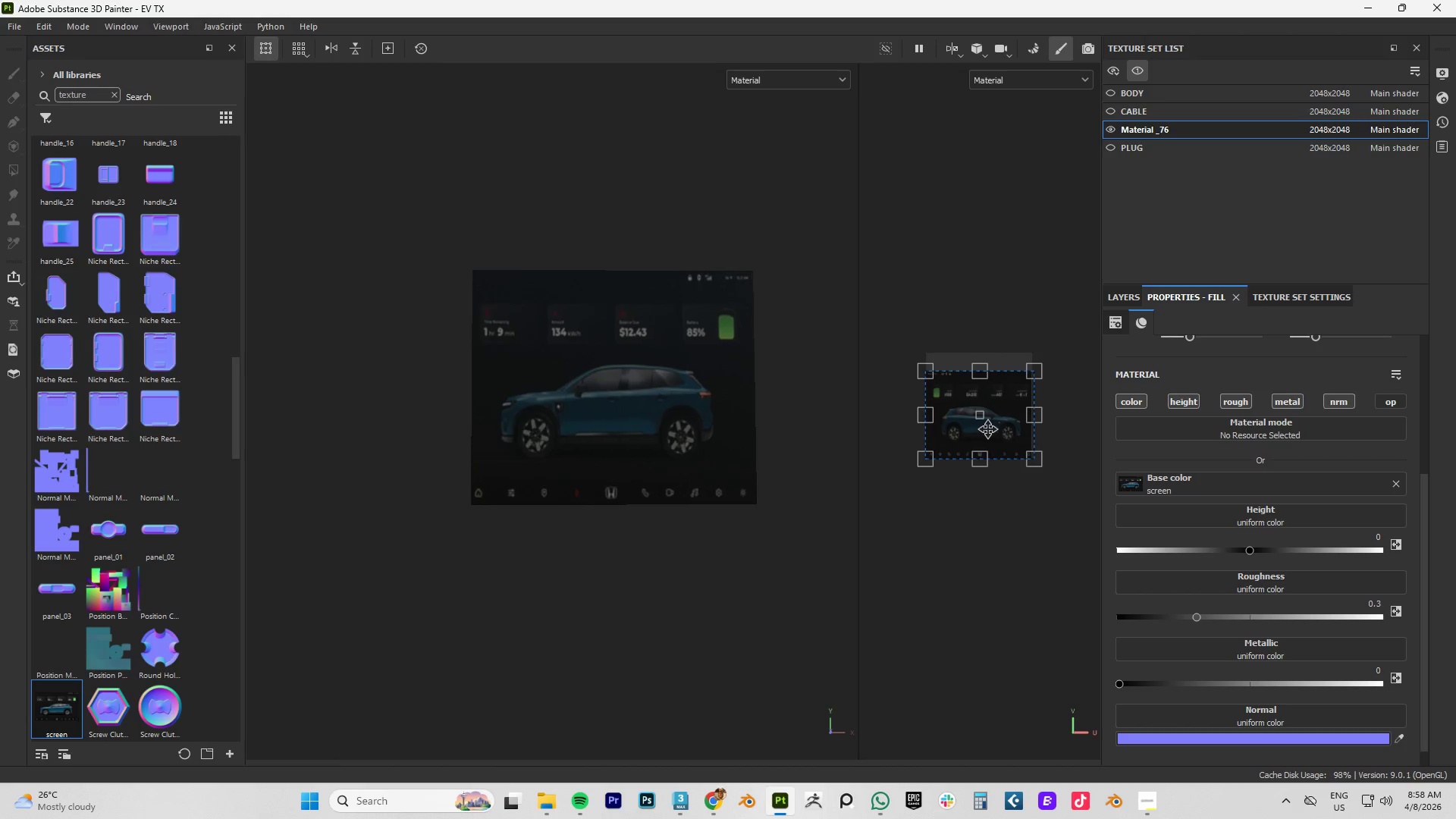 
left_click([971, 524])
 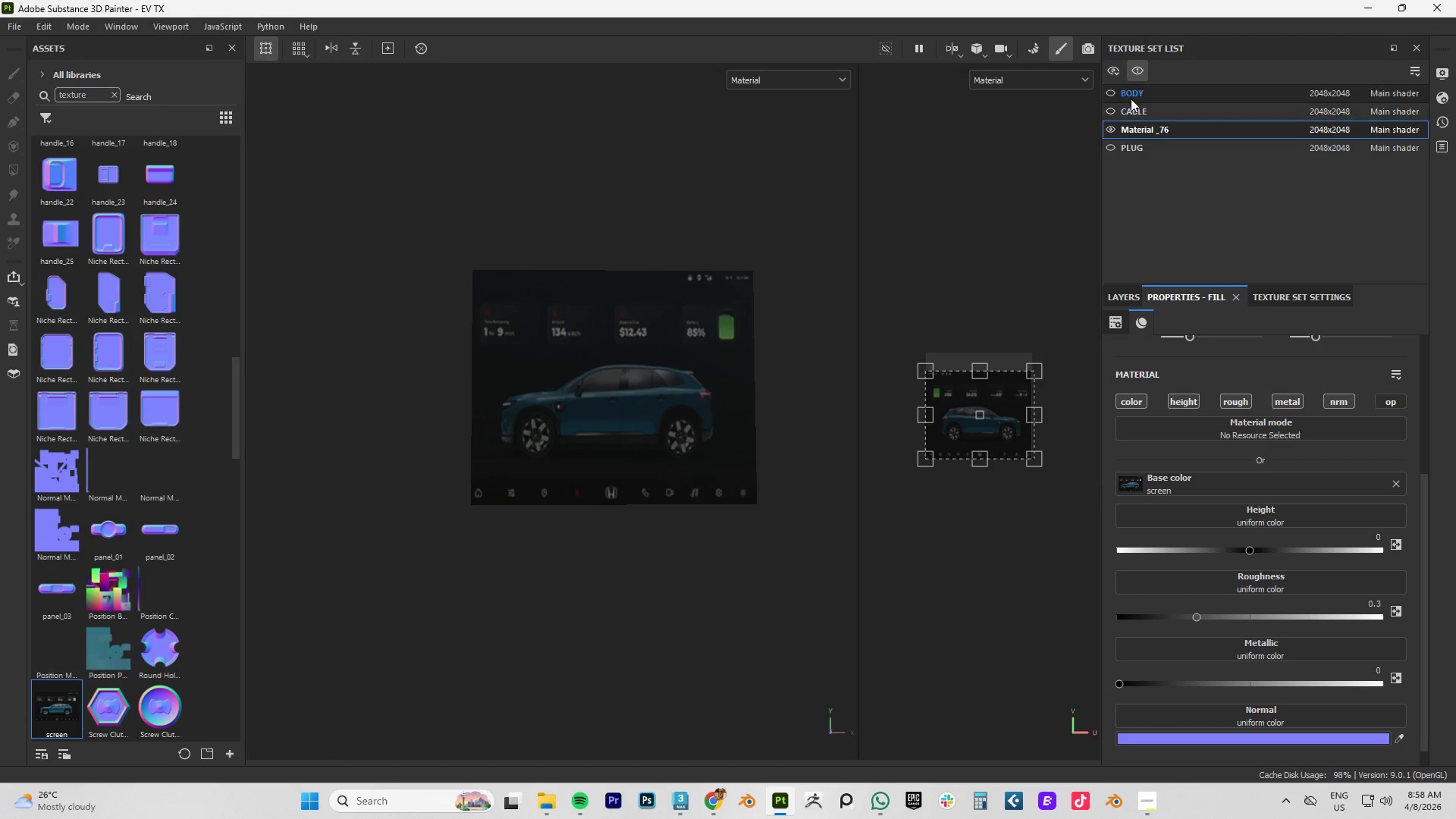 
left_click([1137, 74])
 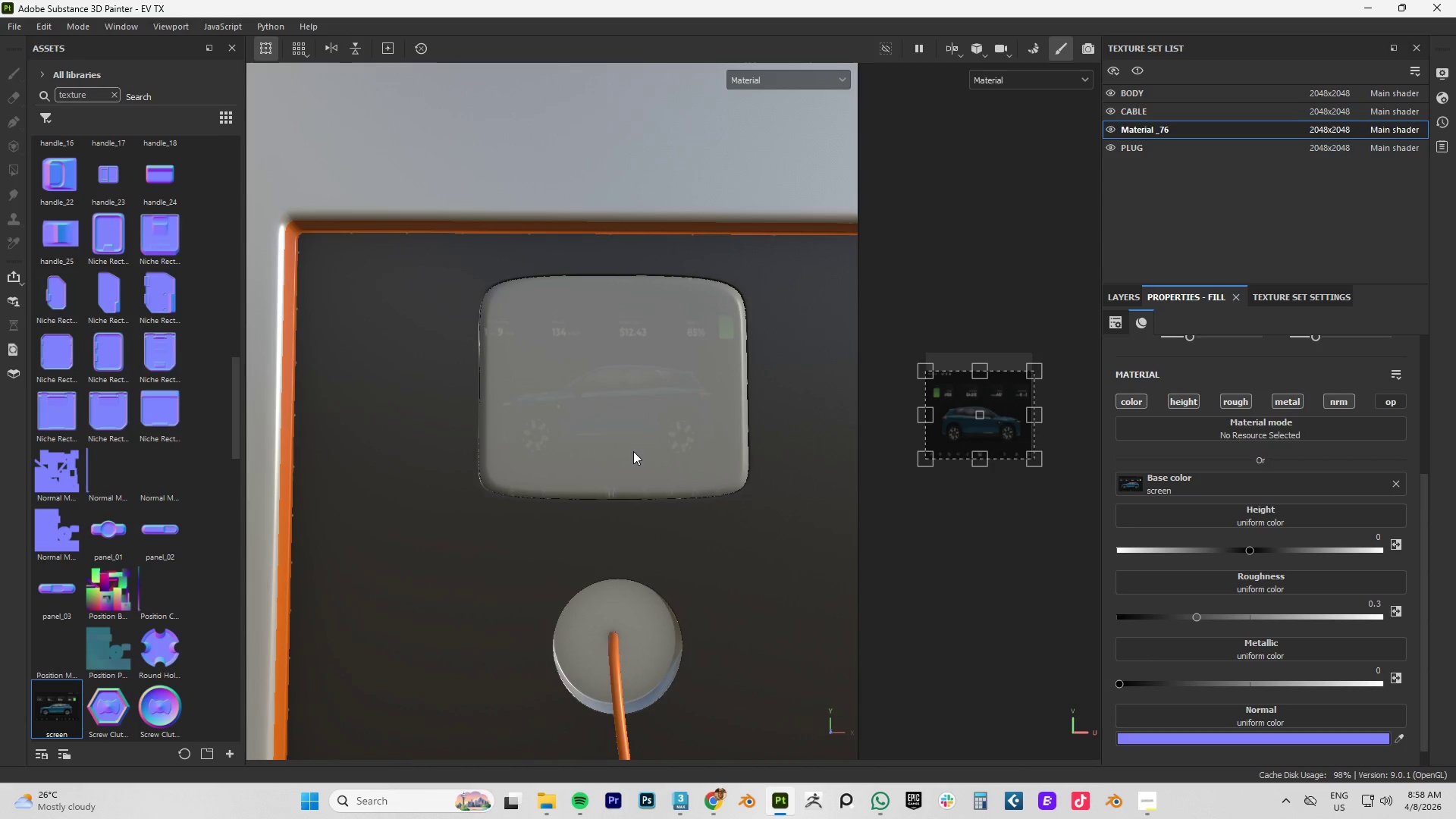 
hold_key(key=AltLeft, duration=1.2)
left_click_drag(start_coordinate=[632, 421], to_coordinate=[696, 463])
 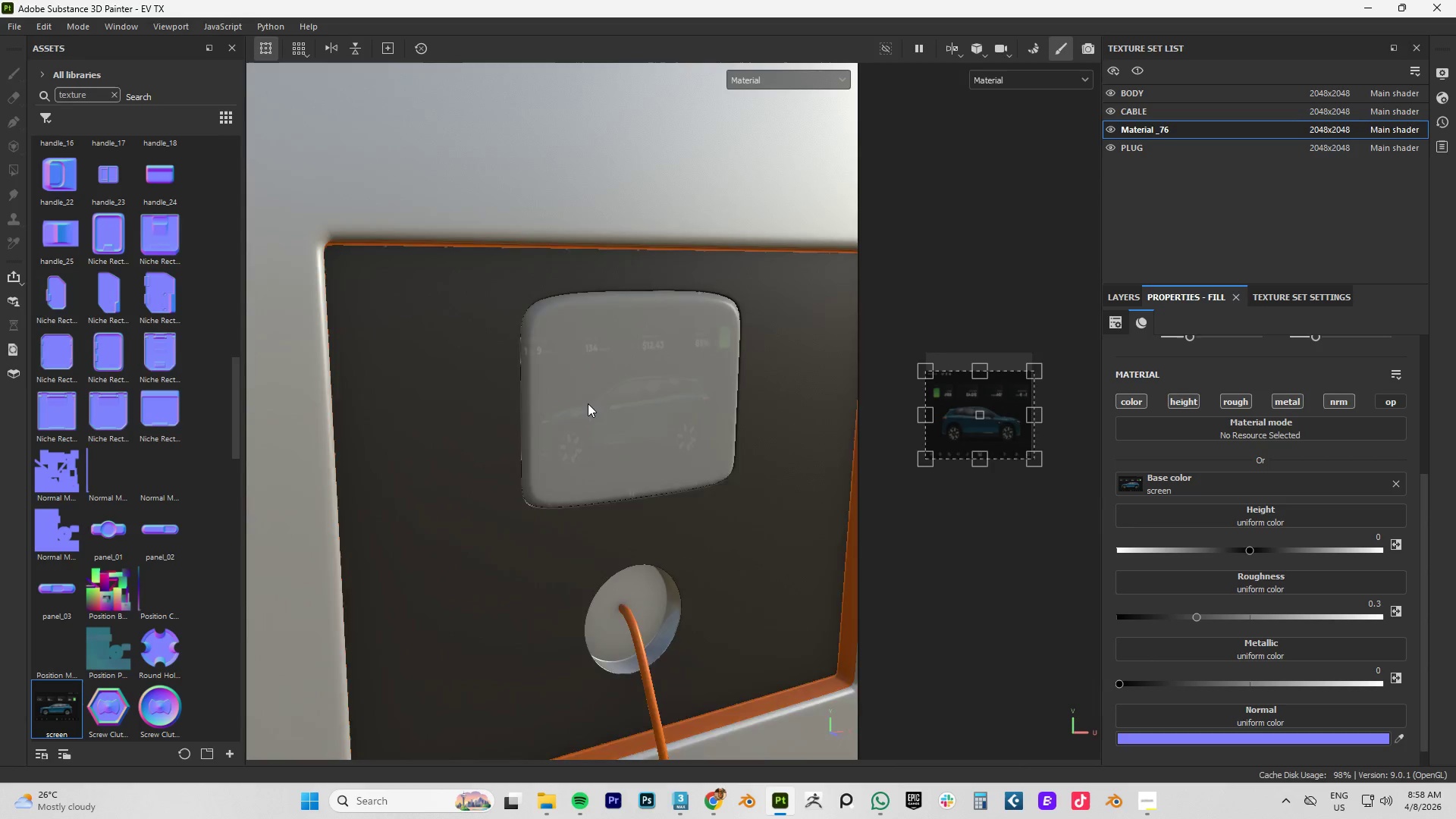 
scroll: coordinate [679, 441], scroll_direction: down, amount: 3.0
 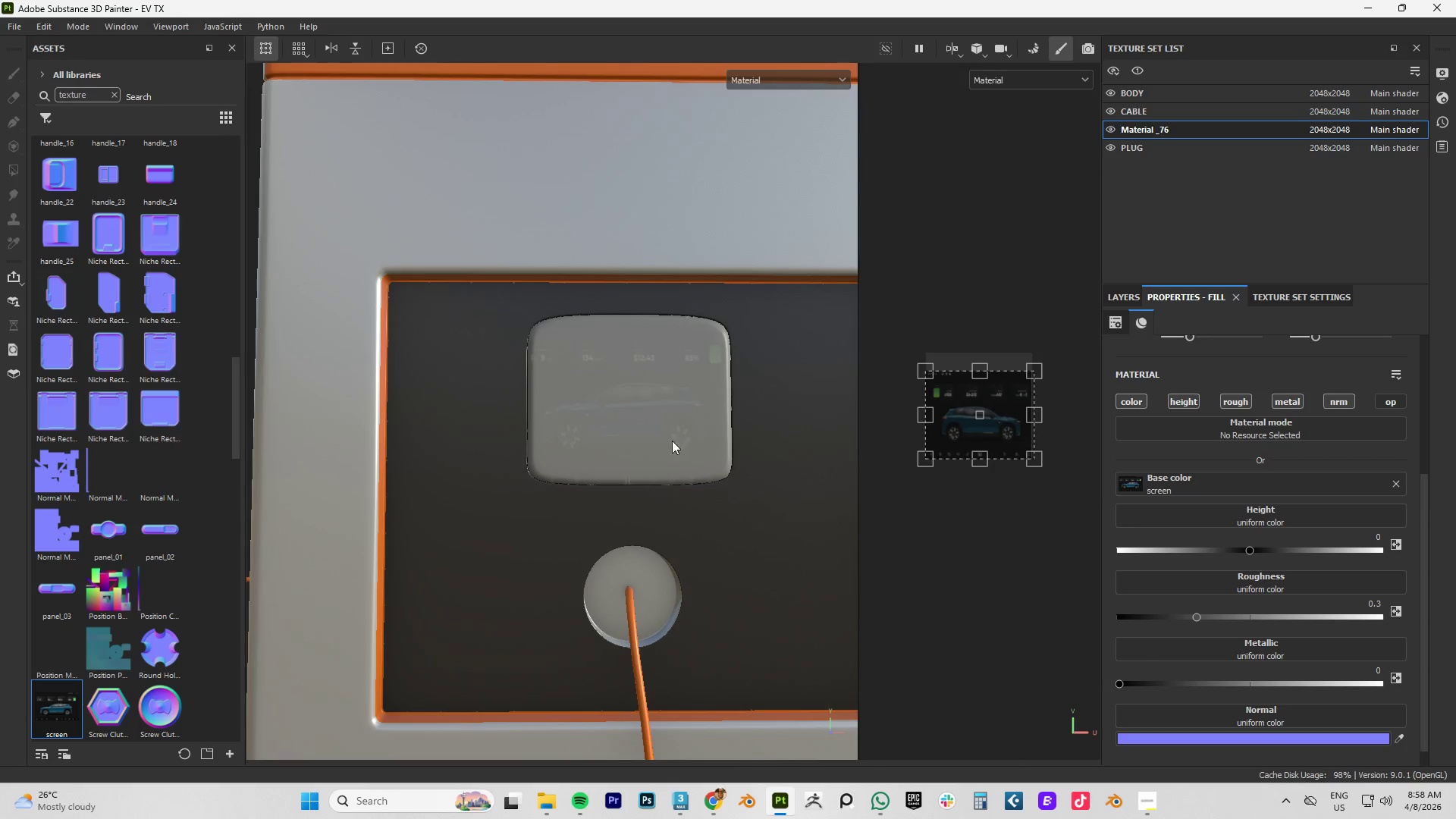 
scroll: coordinate [588, 403], scroll_direction: up, amount: 7.0
 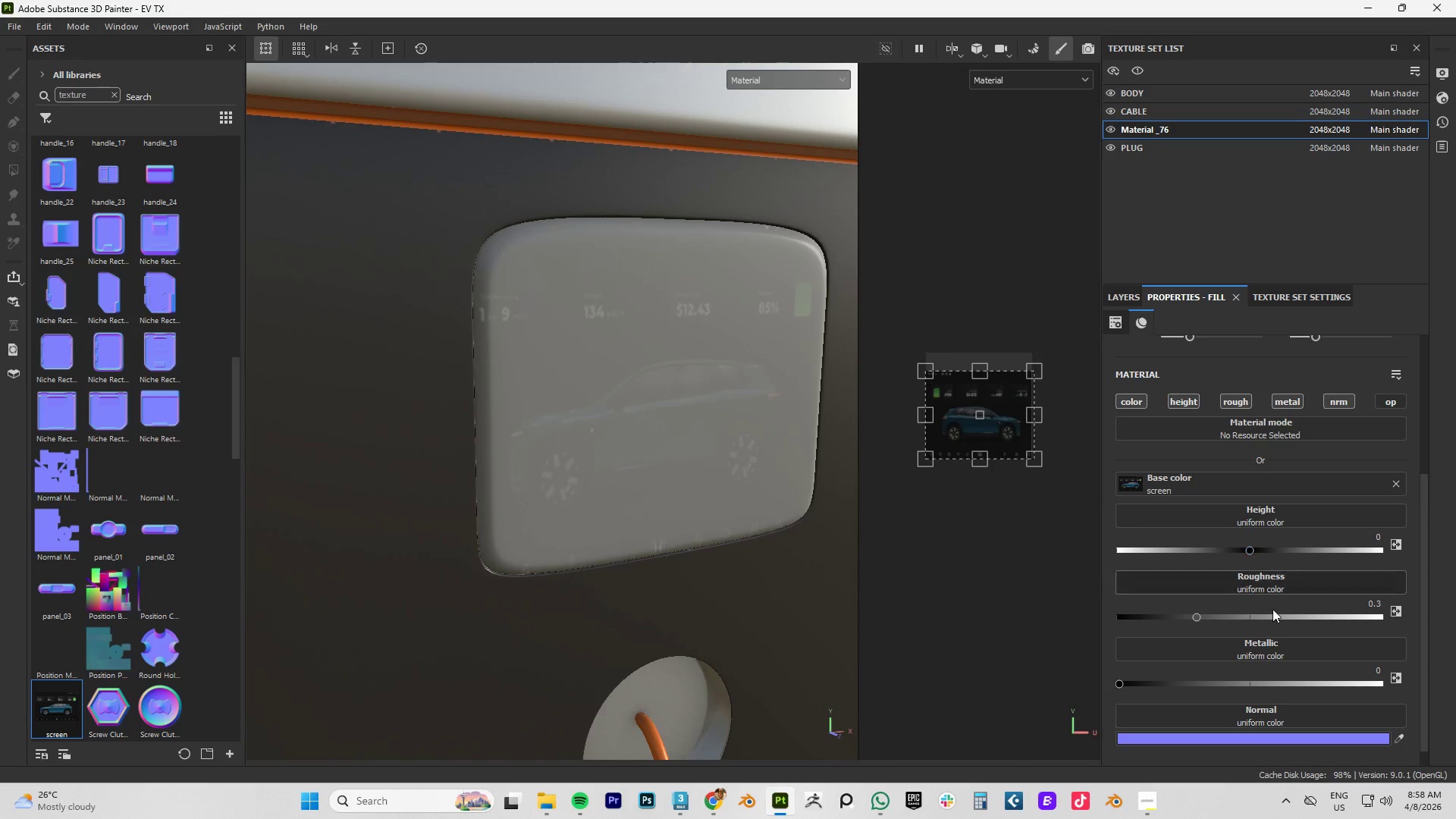 
scroll: coordinate [1291, 679], scroll_direction: down, amount: 4.0
 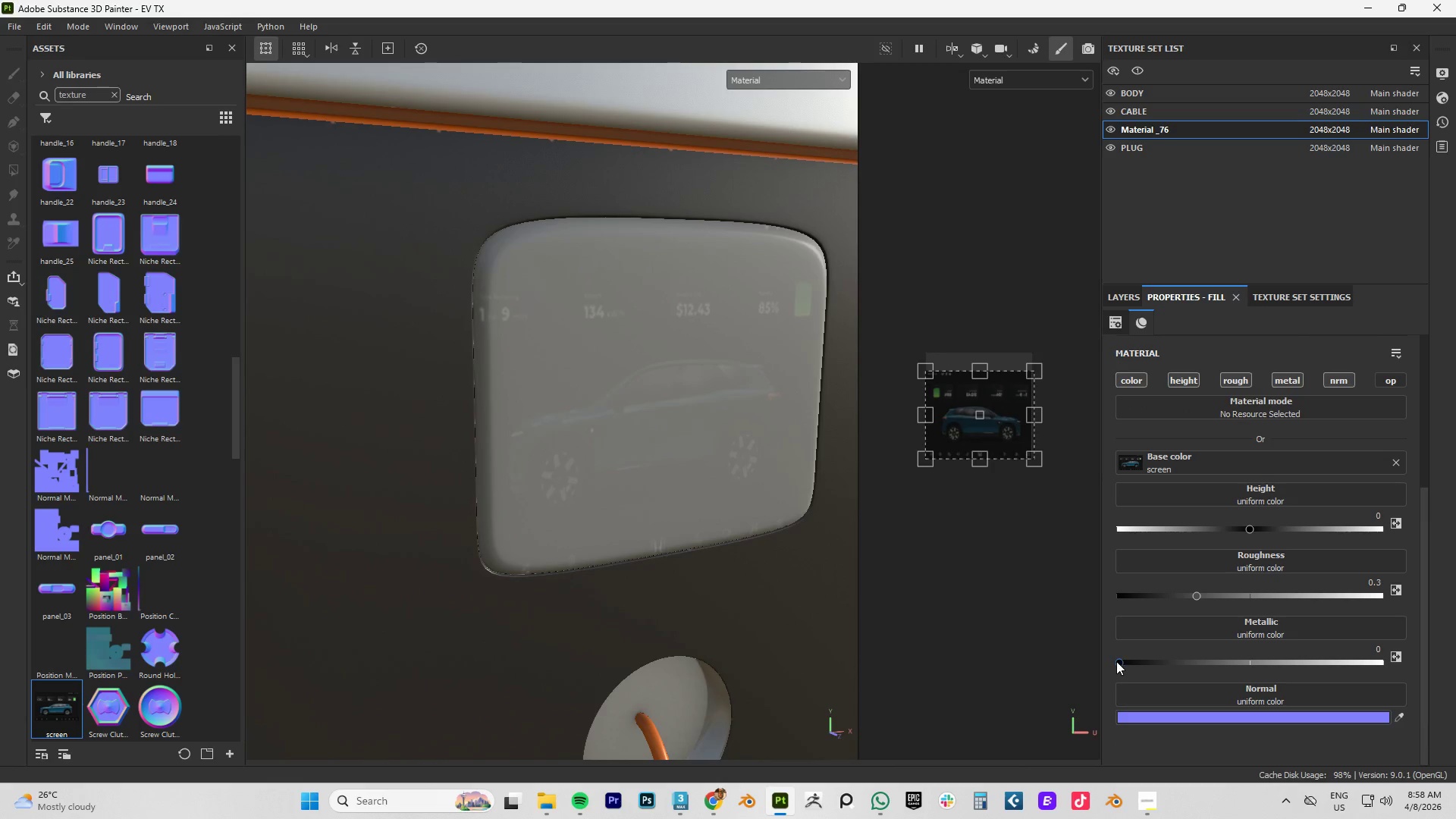 
left_click_drag(start_coordinate=[1118, 661], to_coordinate=[1133, 667])
 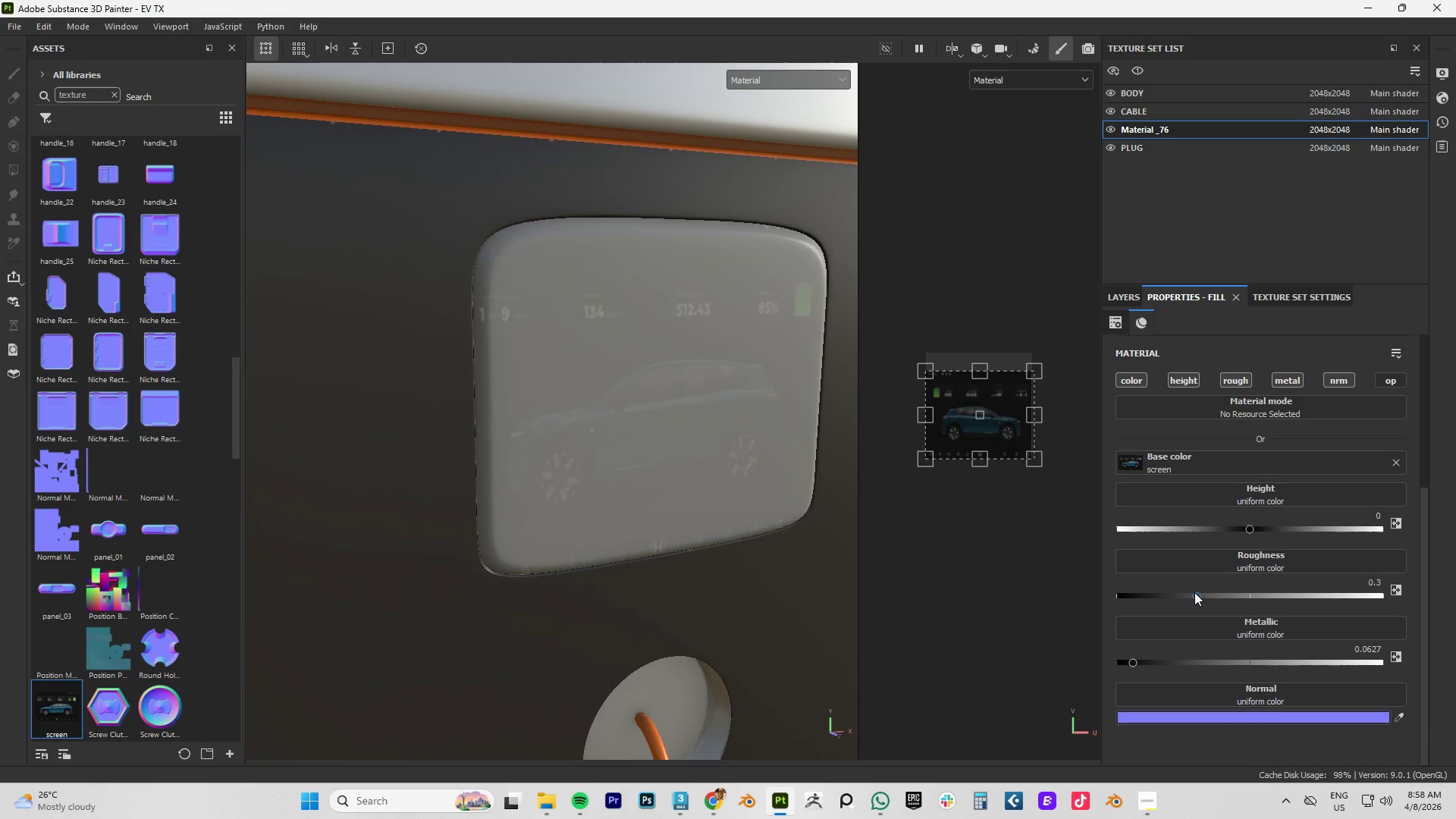 
left_click_drag(start_coordinate=[1194, 594], to_coordinate=[1174, 599])
 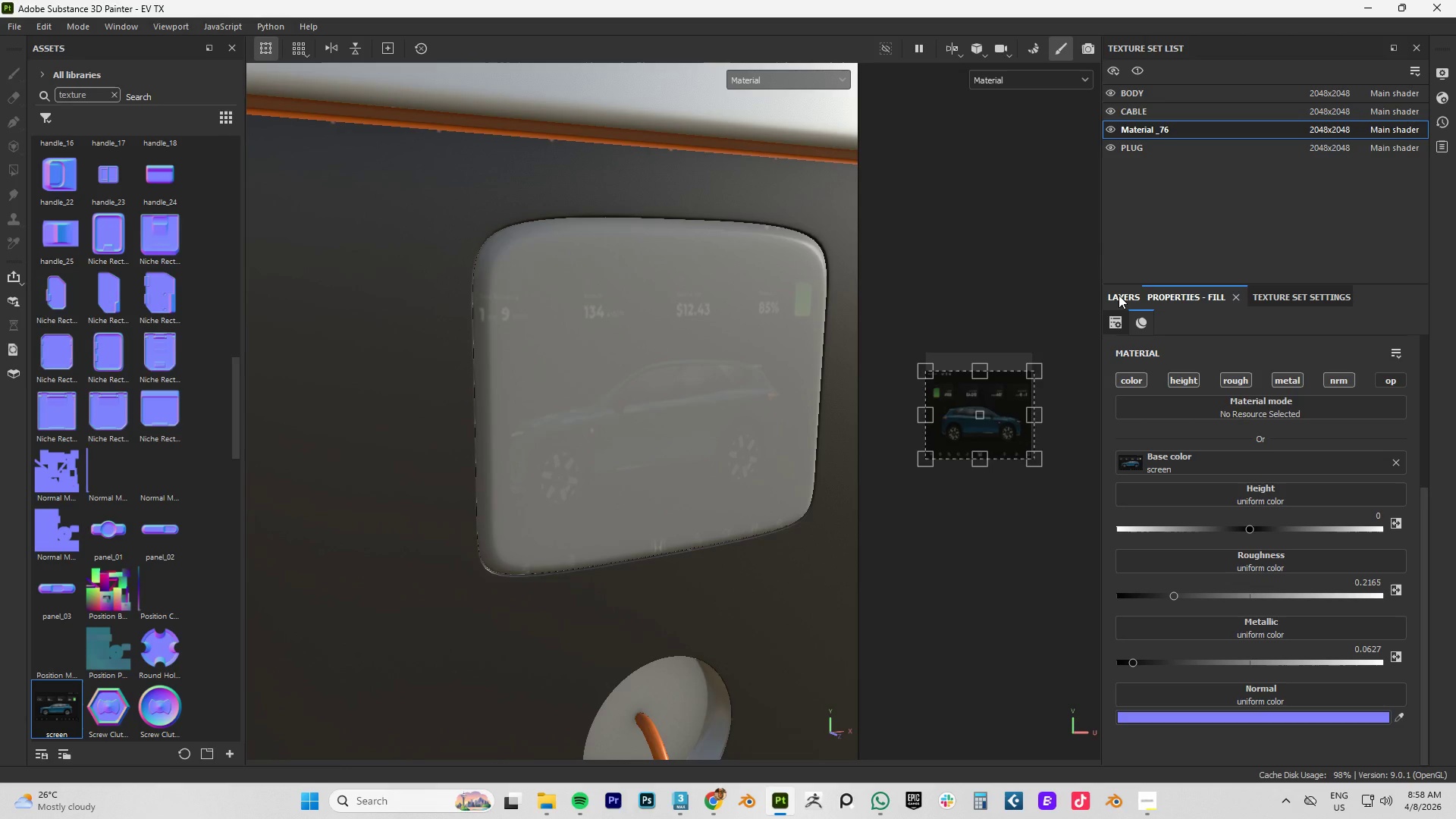 
left_click([1119, 295])
 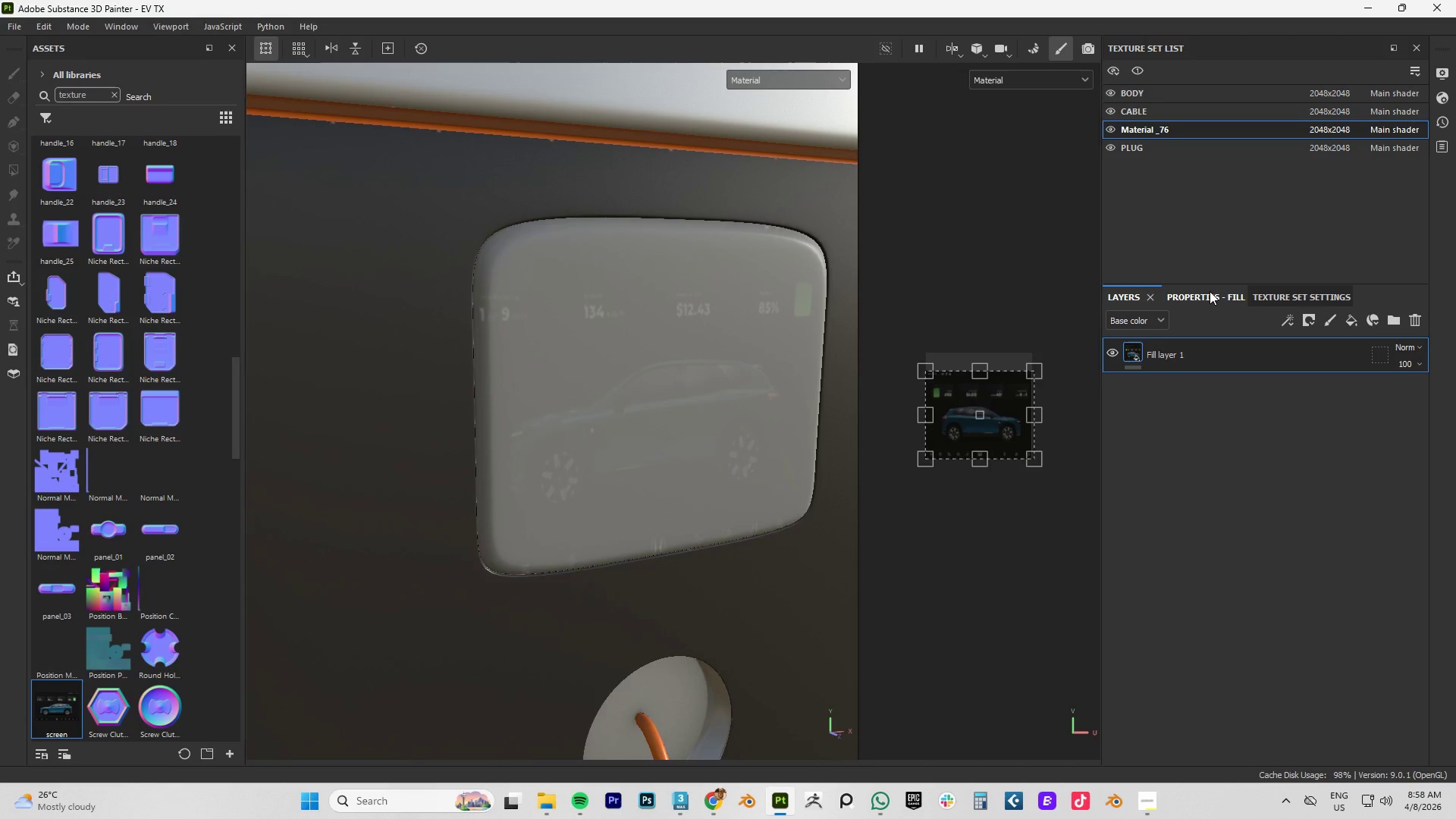 
wait(6.95)
 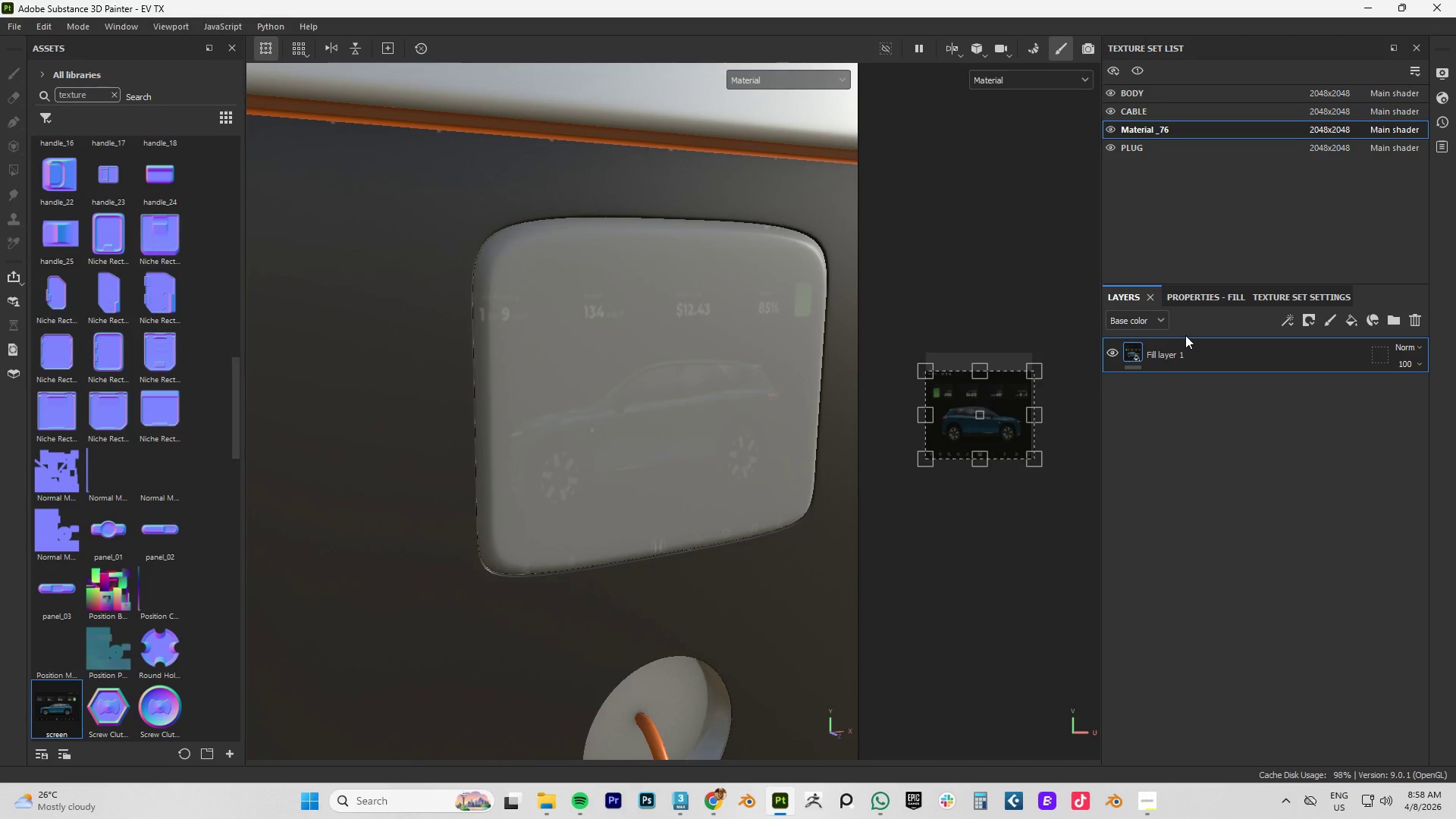 
left_click([1138, 94])
 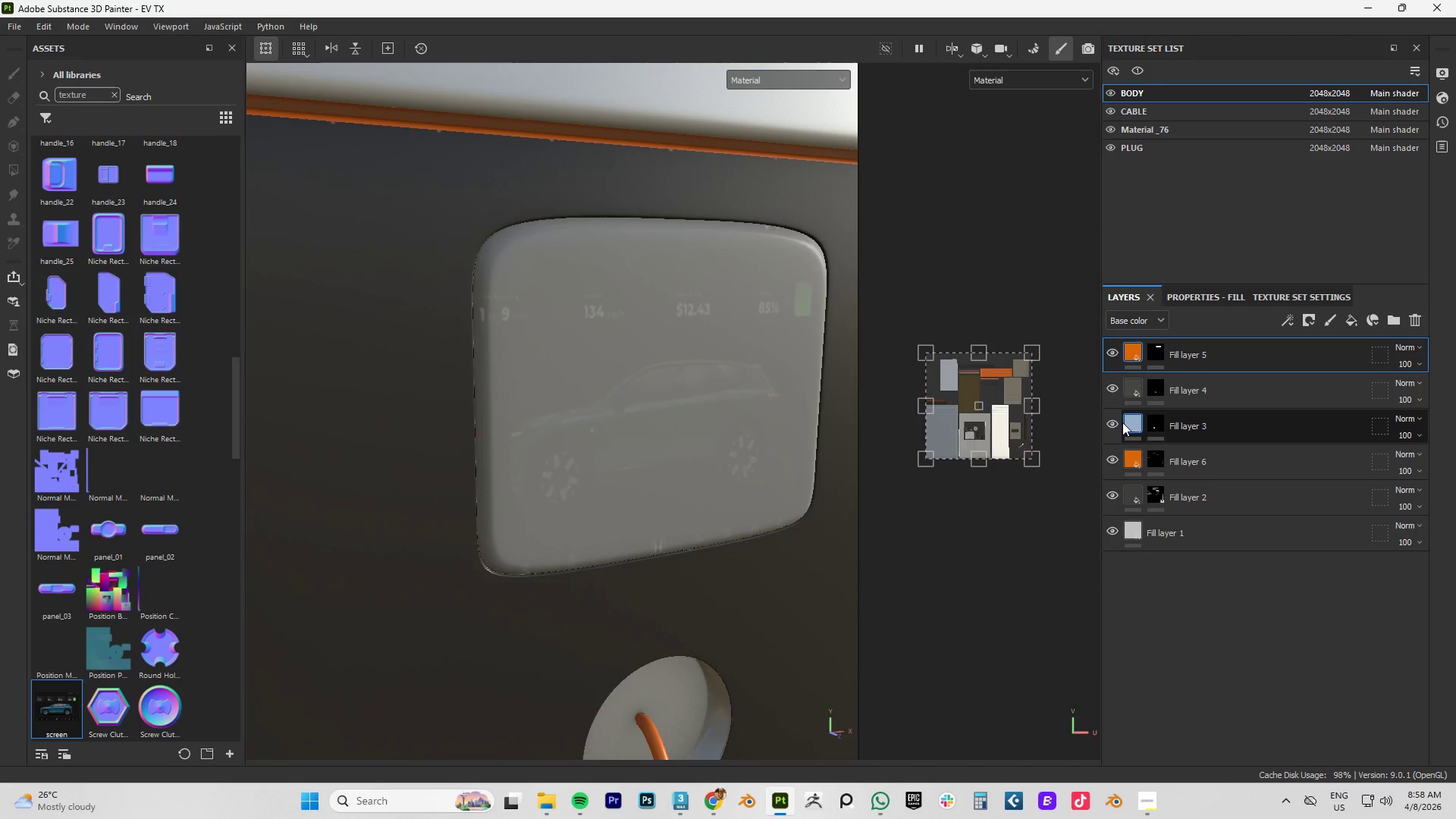 
left_click([1111, 422])
 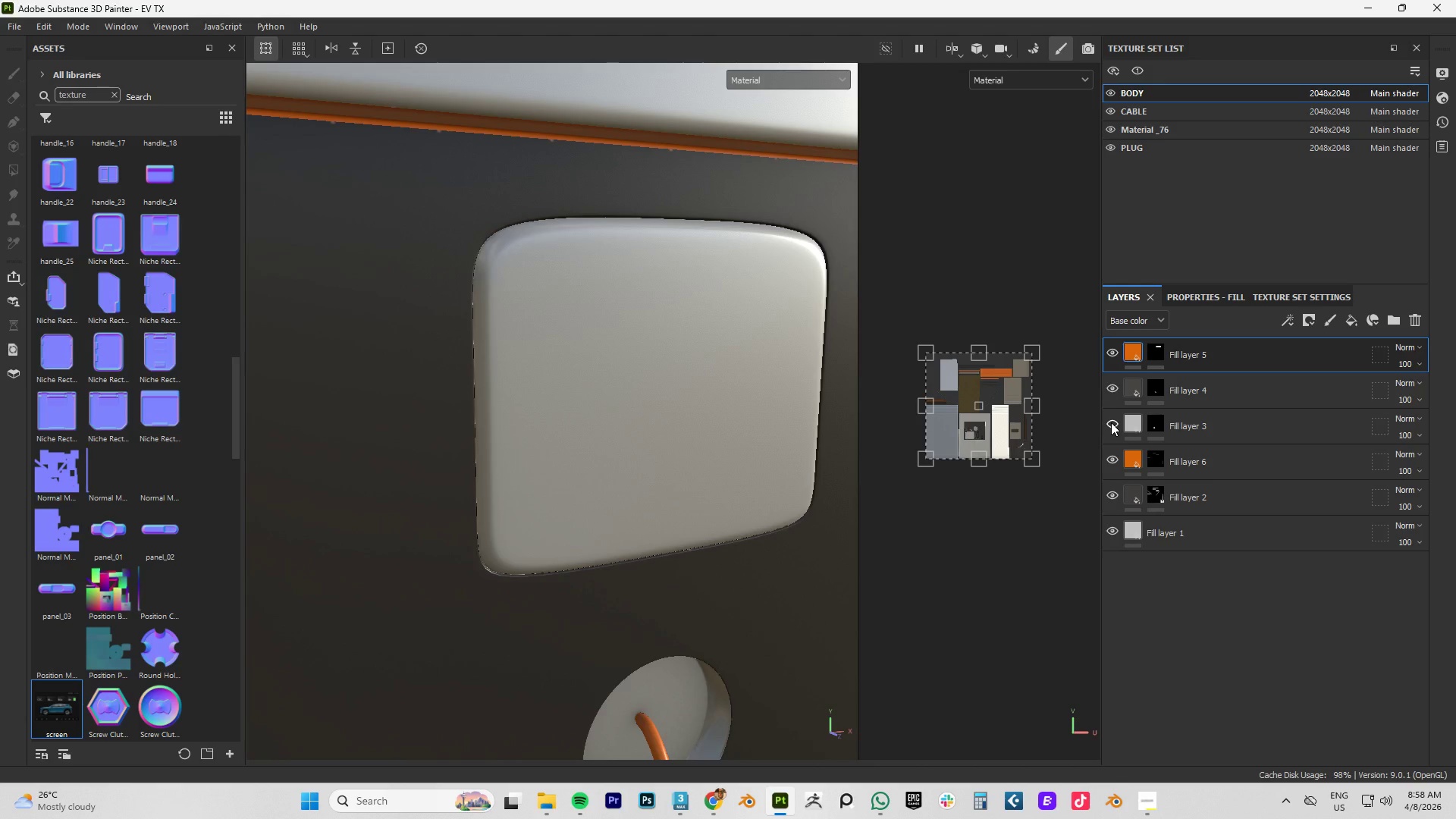 
left_click([1111, 422])
 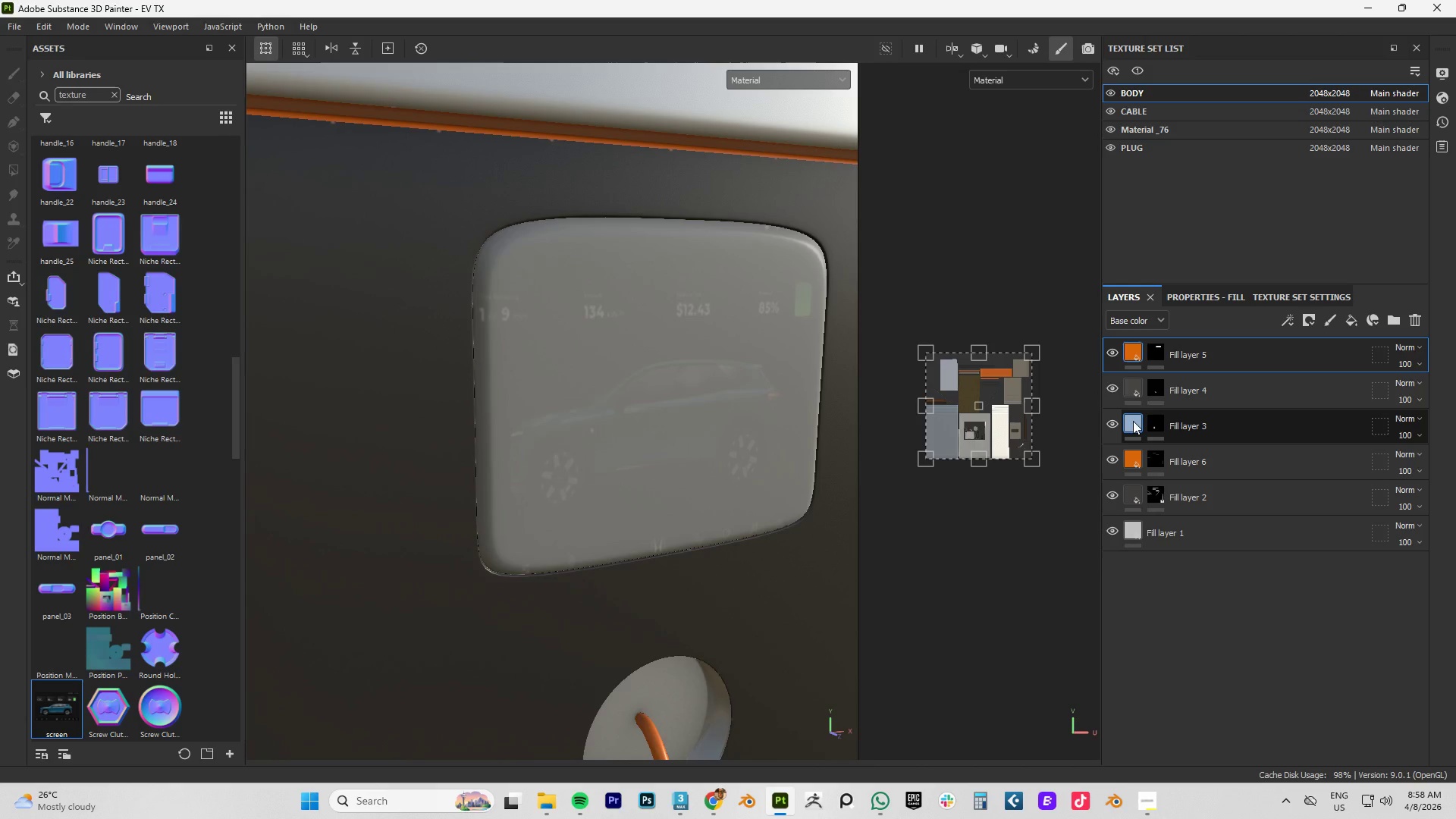 
left_click([1133, 421])
 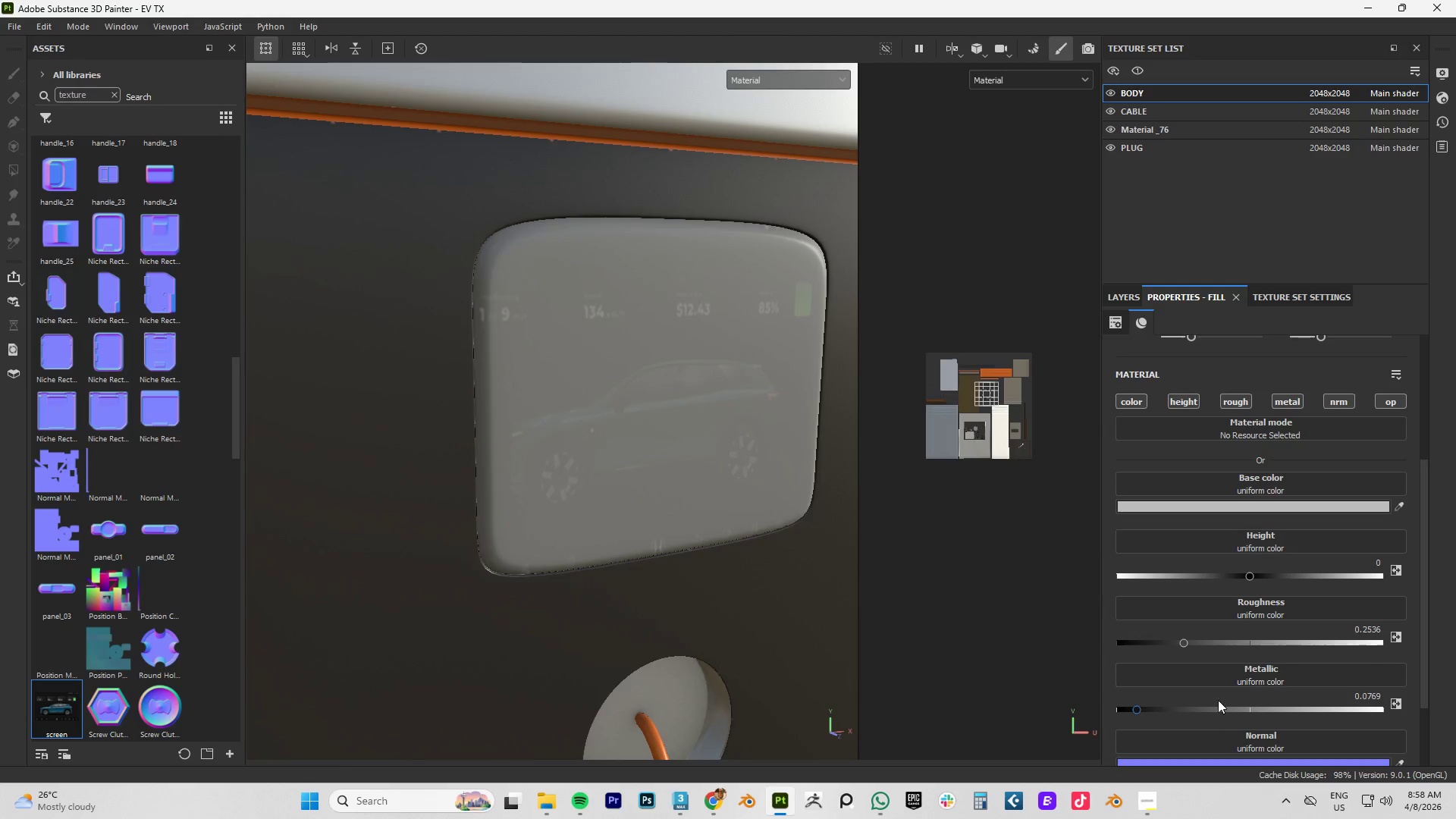 
left_click([1232, 502])
 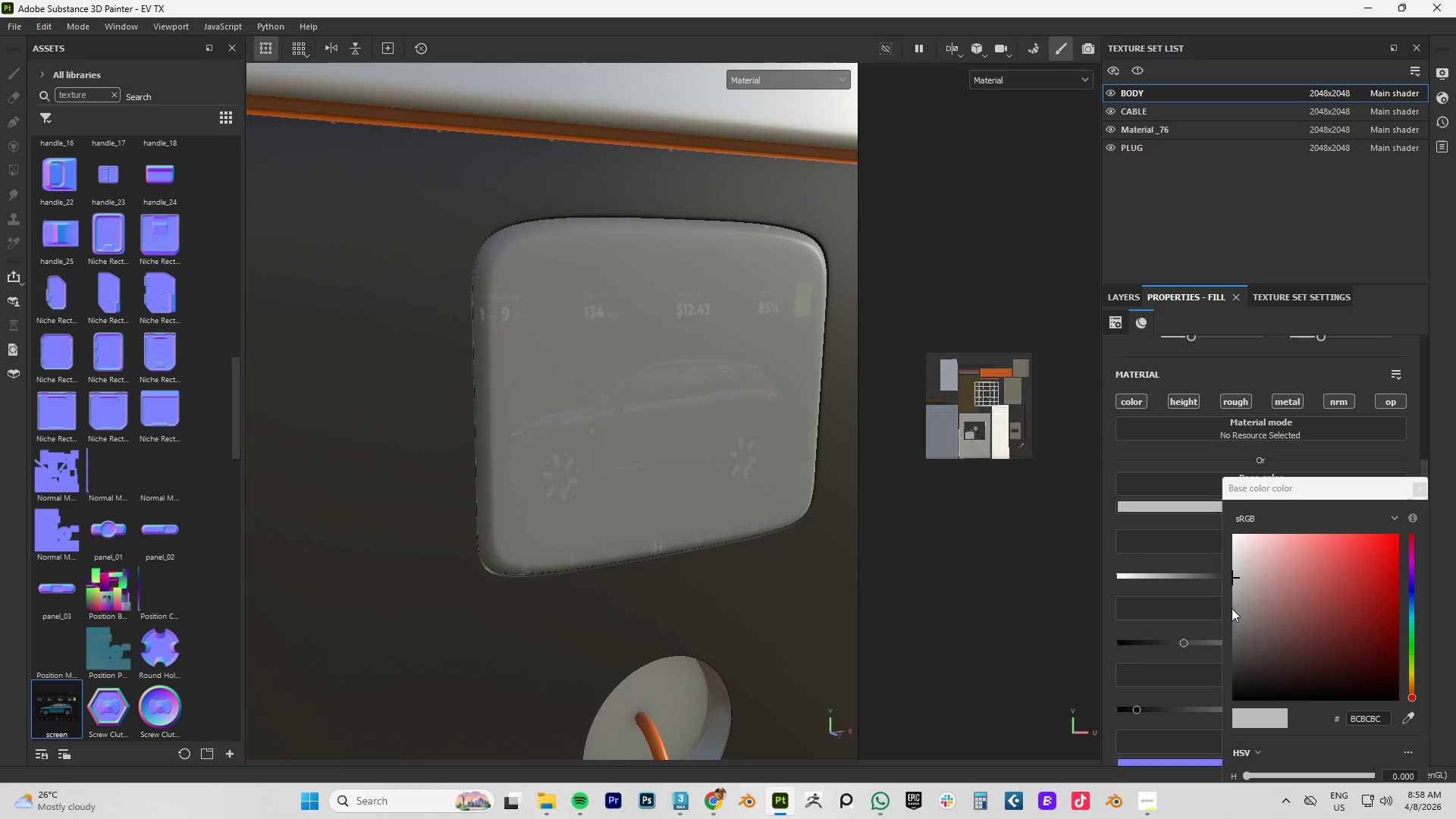 
left_click_drag(start_coordinate=[1238, 607], to_coordinate=[1248, 674])
 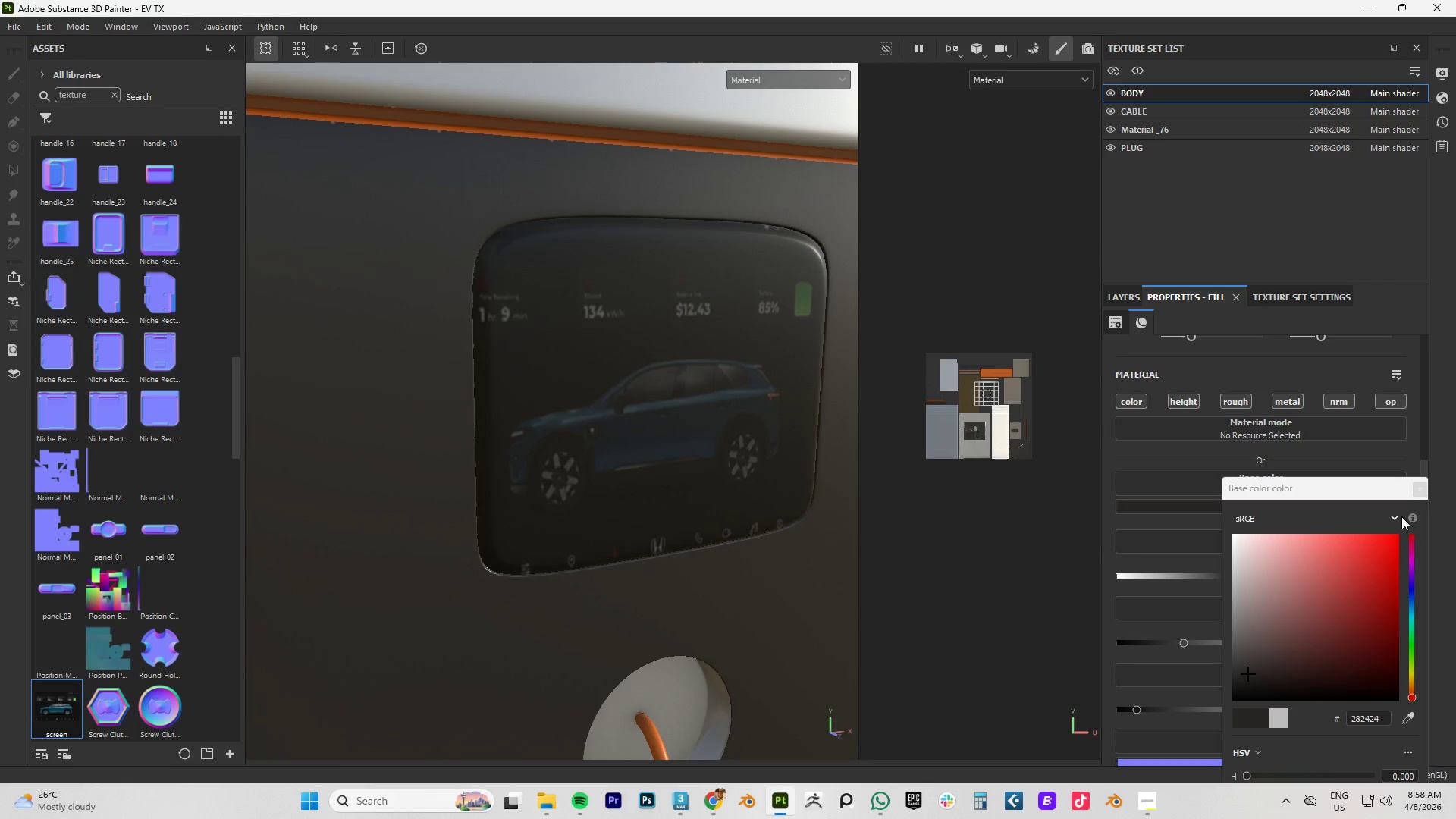 
left_click([1413, 490])
 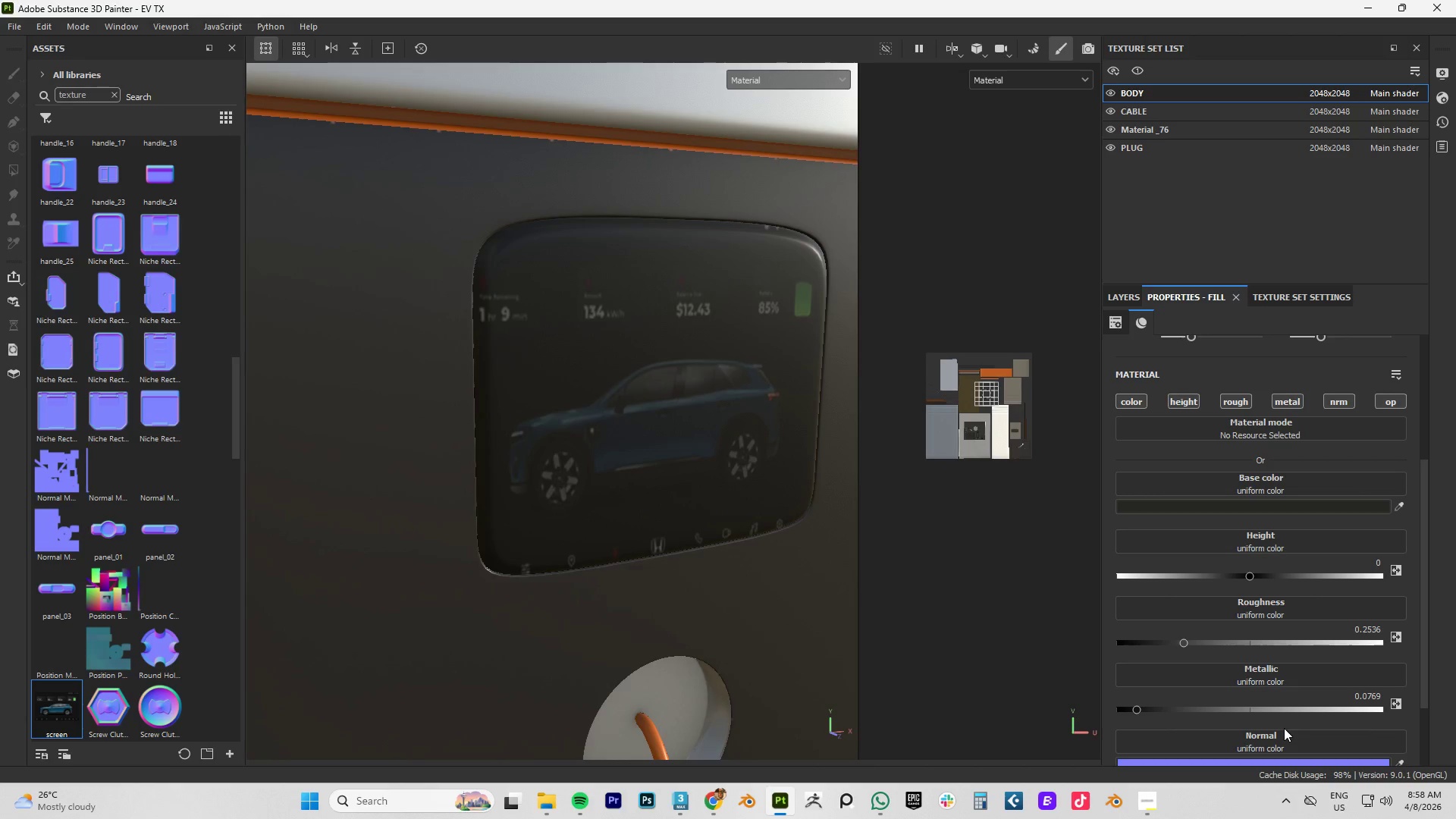 
scroll: coordinate [1284, 726], scroll_direction: down, amount: 3.0
 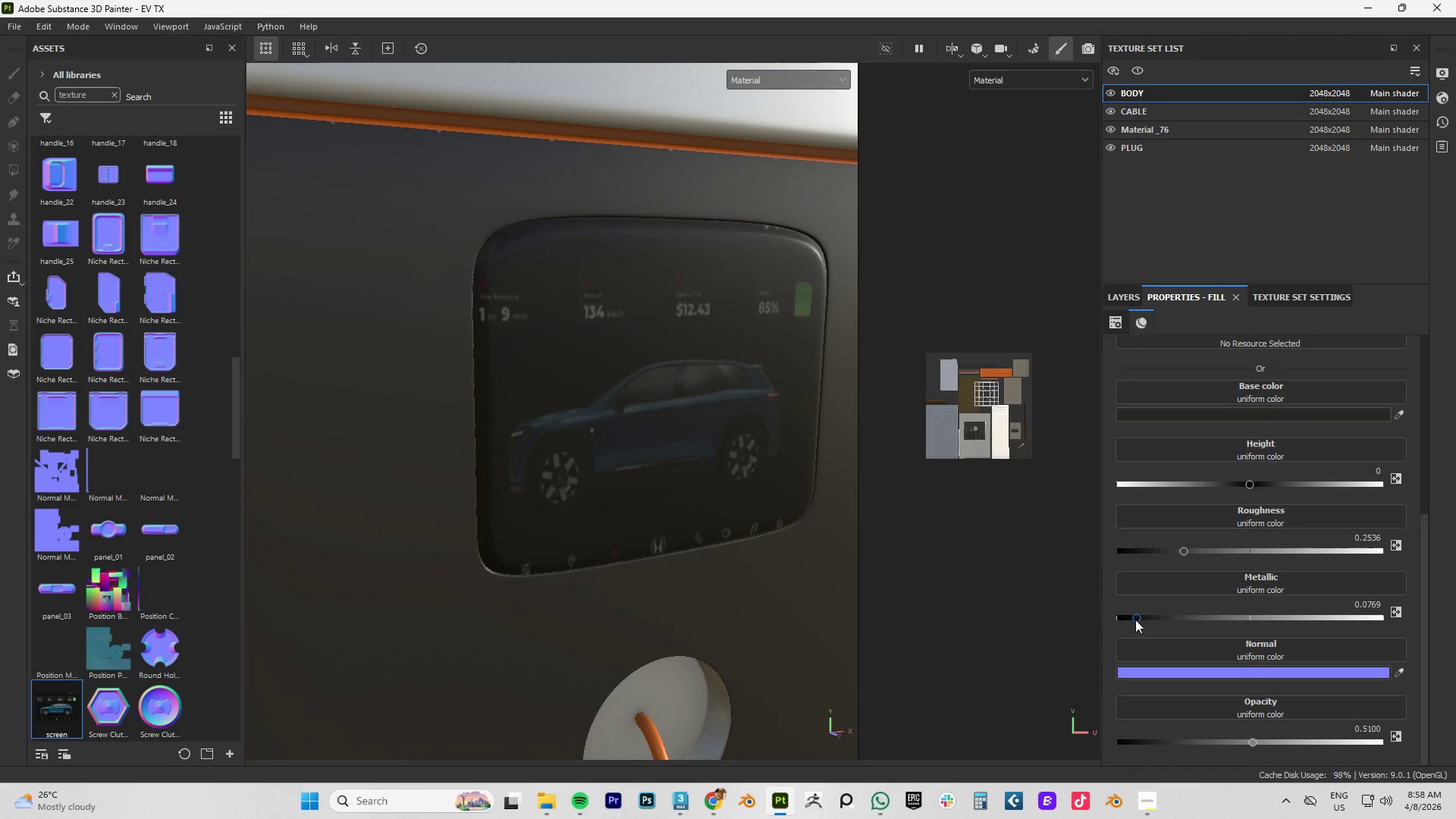 
left_click_drag(start_coordinate=[1136, 618], to_coordinate=[1219, 617])
 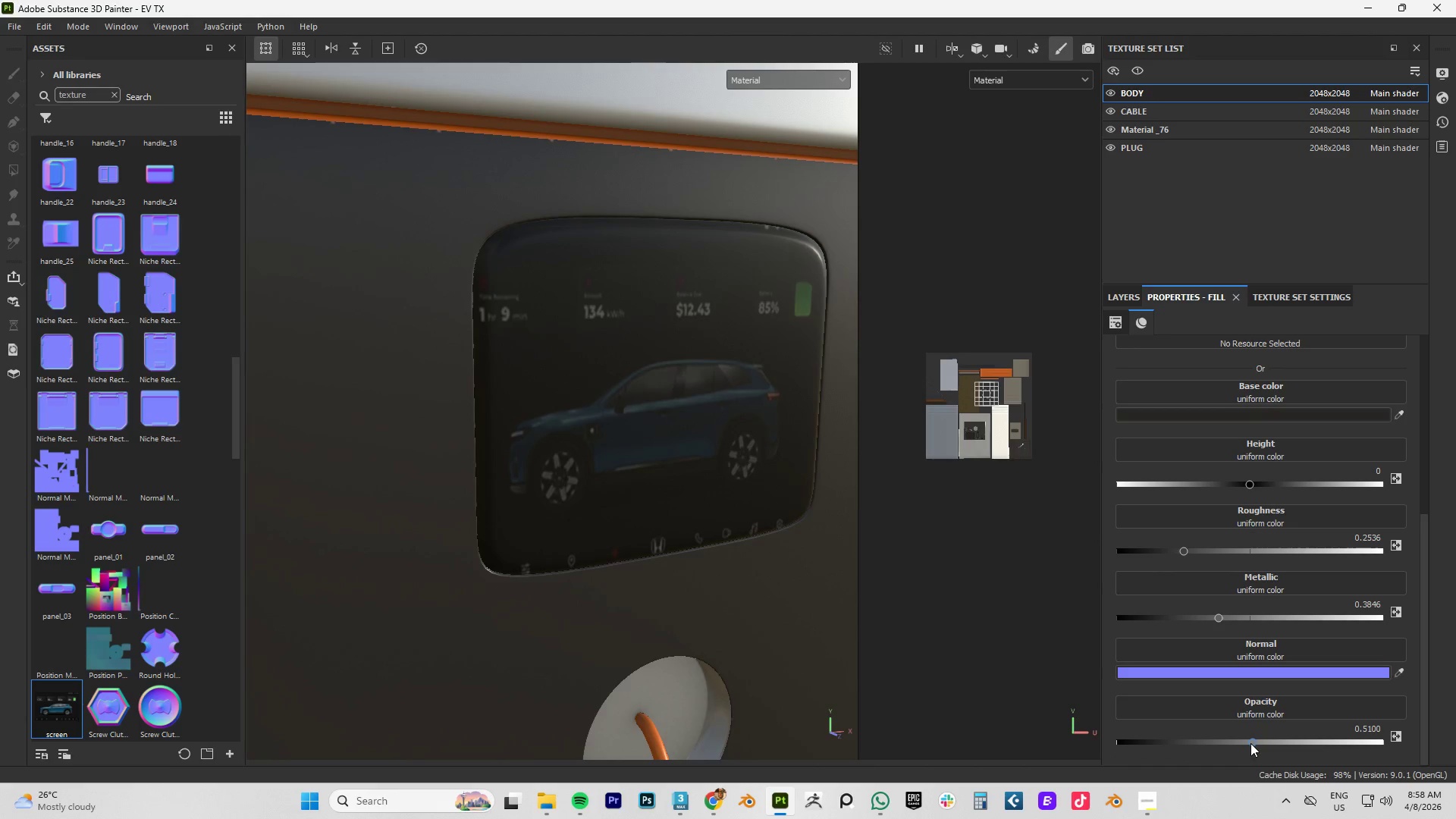 
left_click_drag(start_coordinate=[1250, 743], to_coordinate=[1180, 740])
 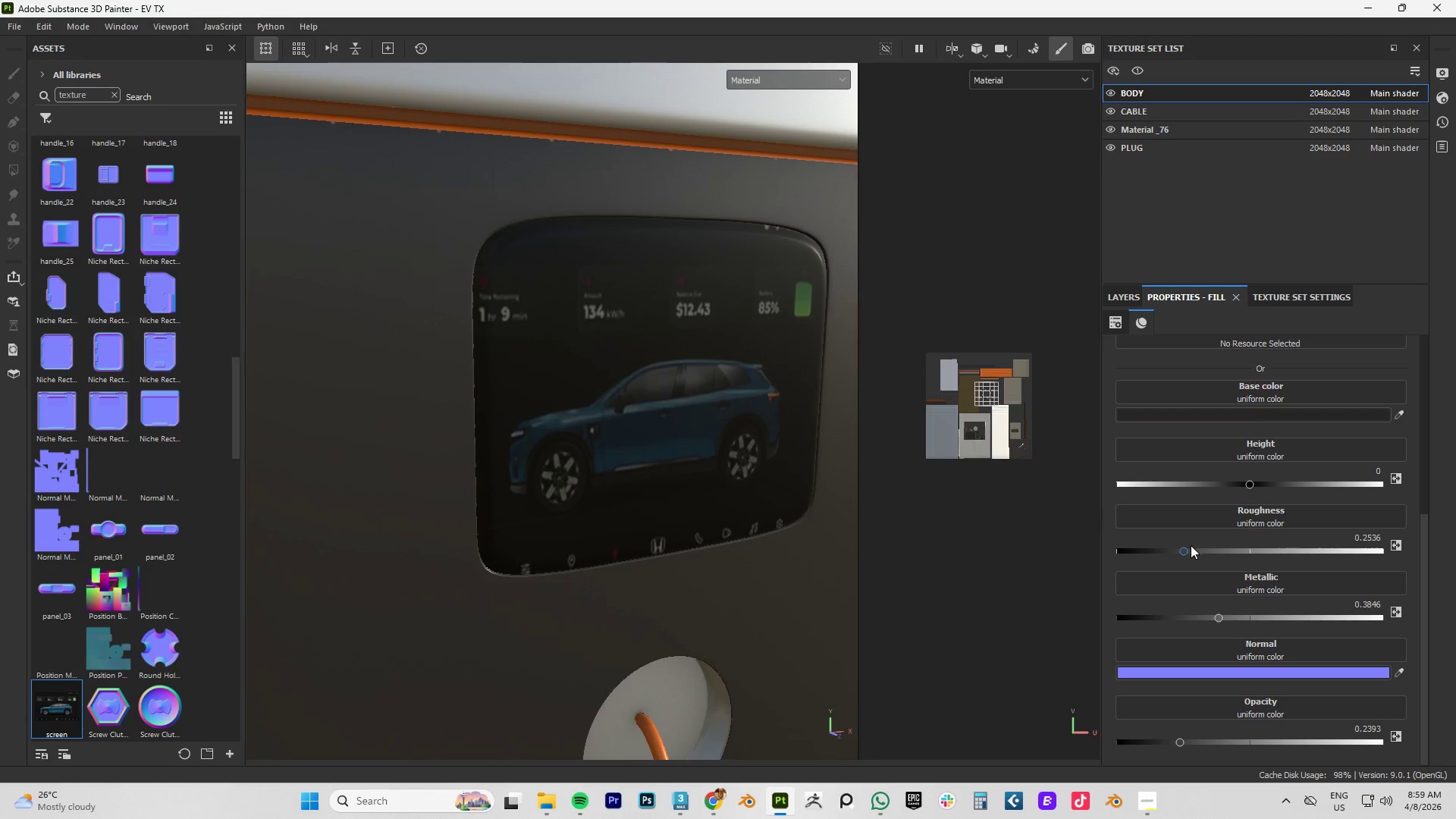 
left_click_drag(start_coordinate=[1185, 547], to_coordinate=[1210, 550])
 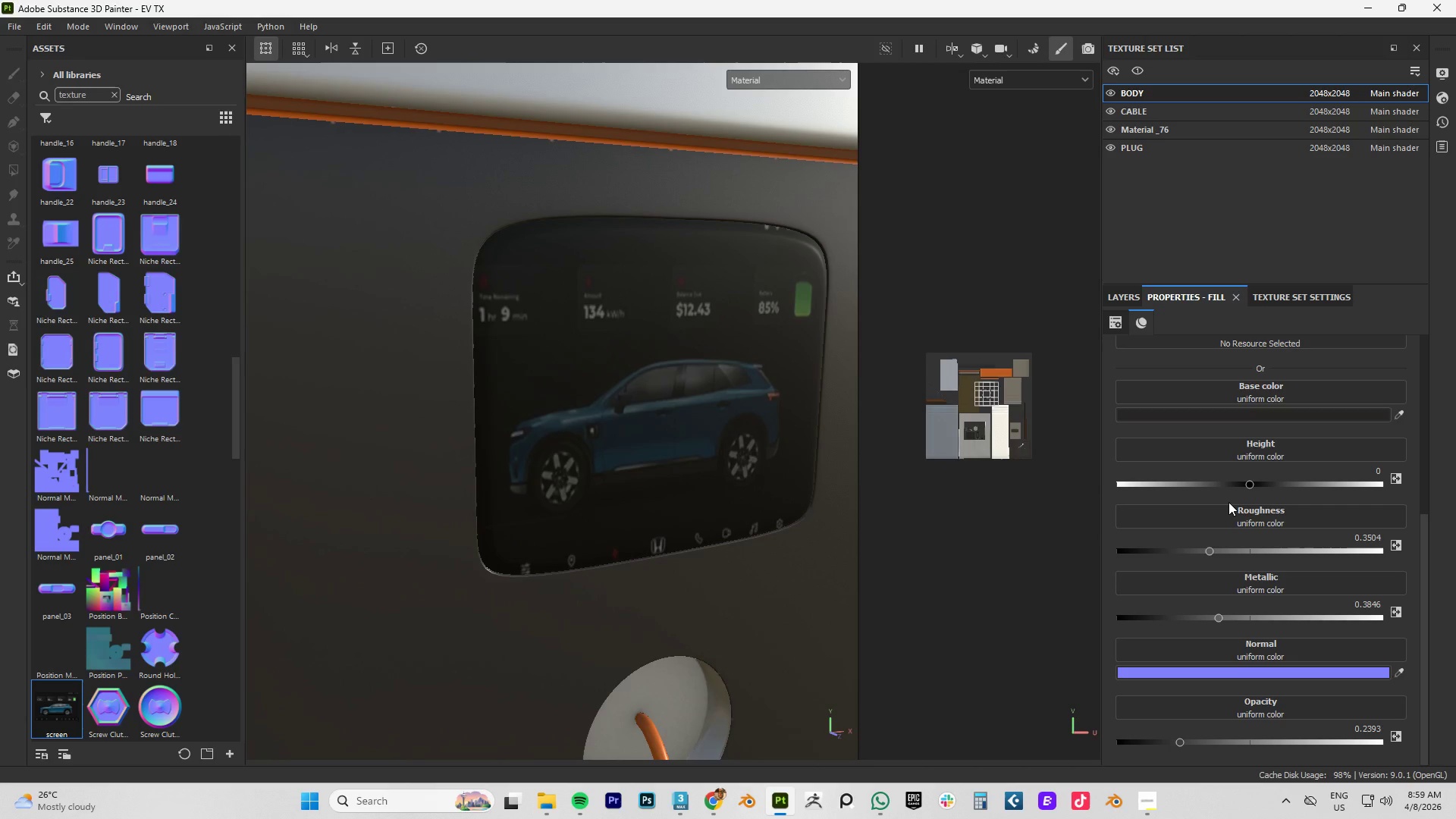 
scroll: coordinate [1228, 502], scroll_direction: down, amount: 4.0
 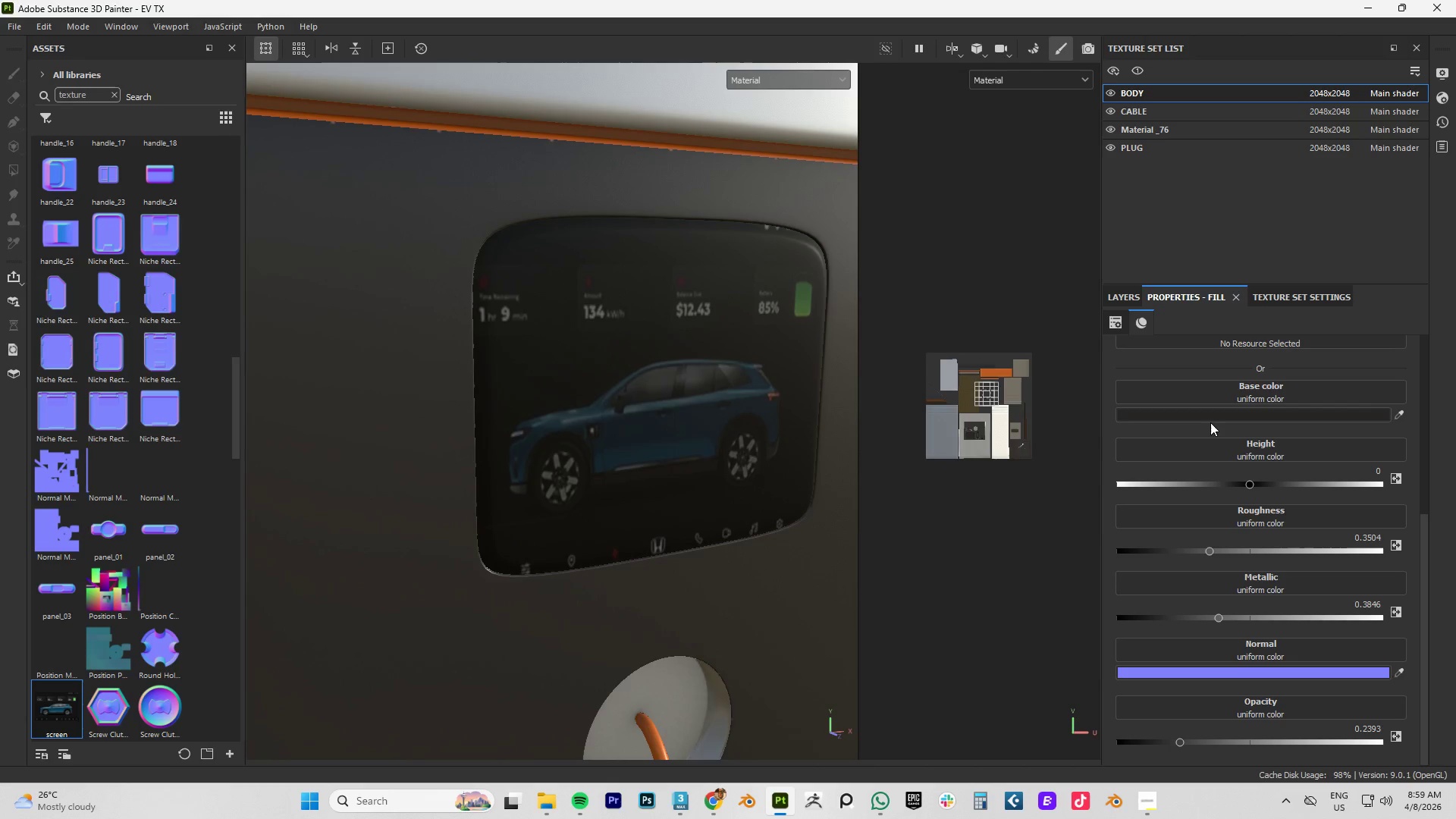 
left_click([1203, 413])
 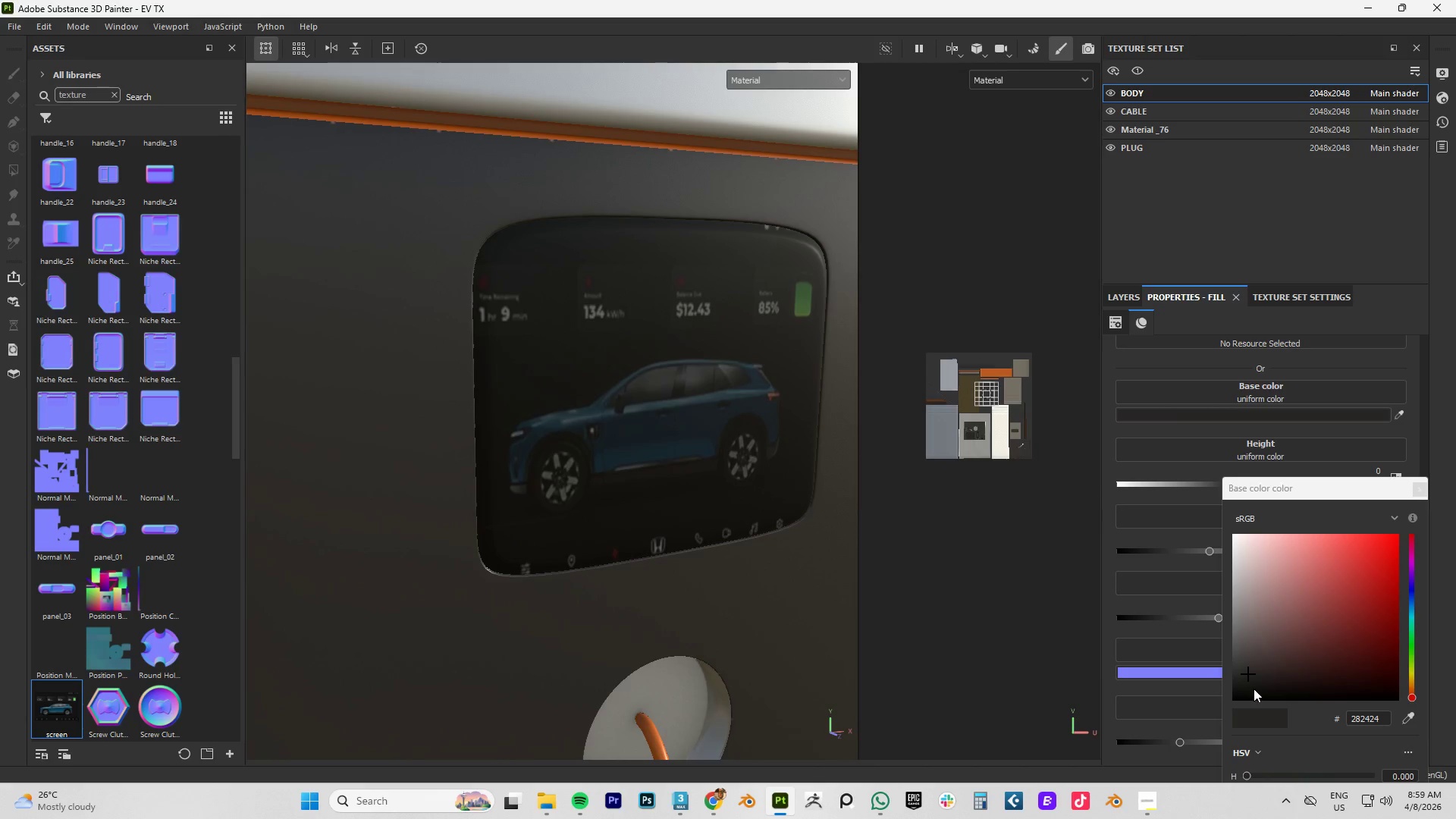 
left_click([1239, 683])
 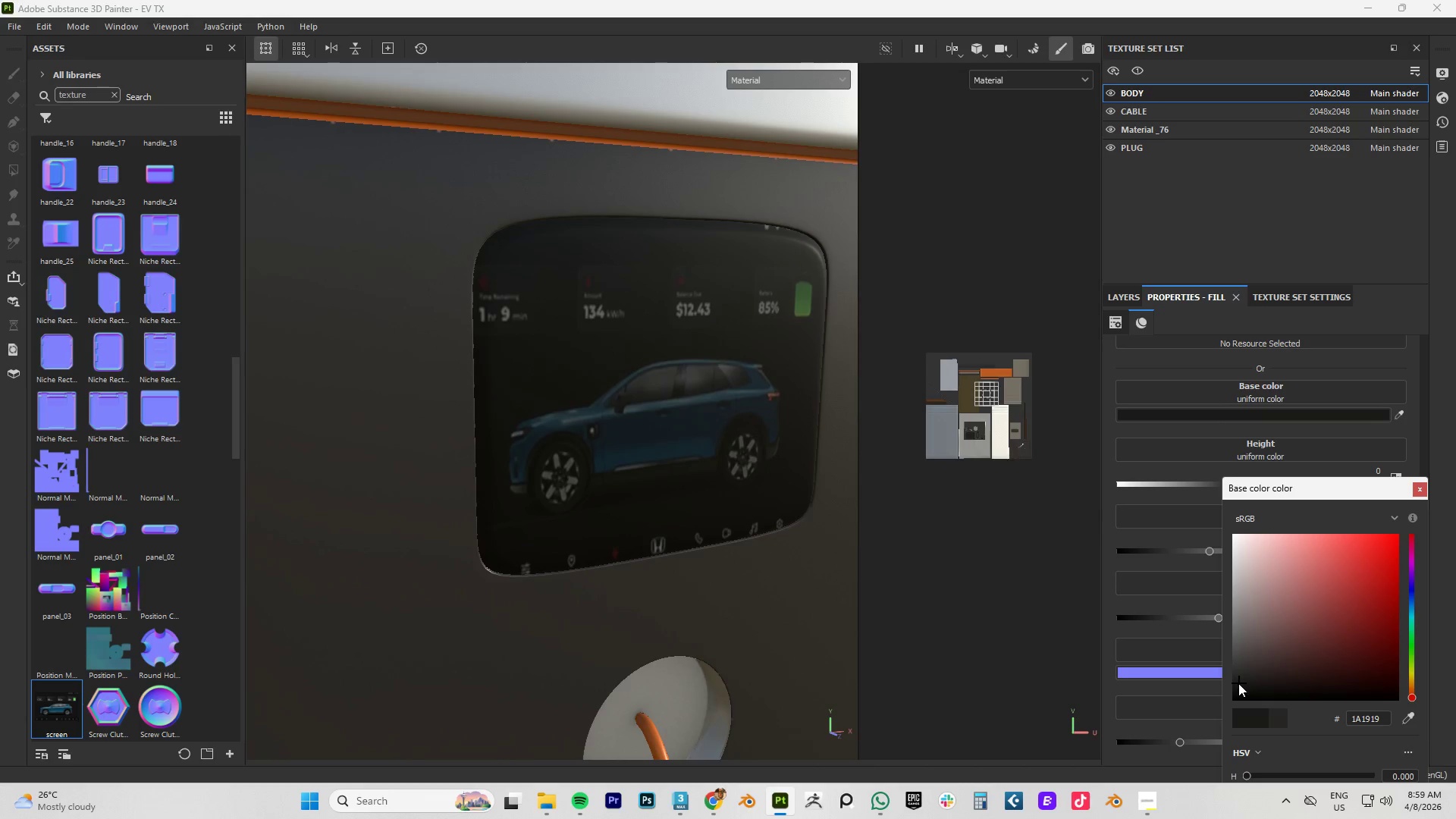 
left_click_drag(start_coordinate=[1238, 683], to_coordinate=[1241, 668])
 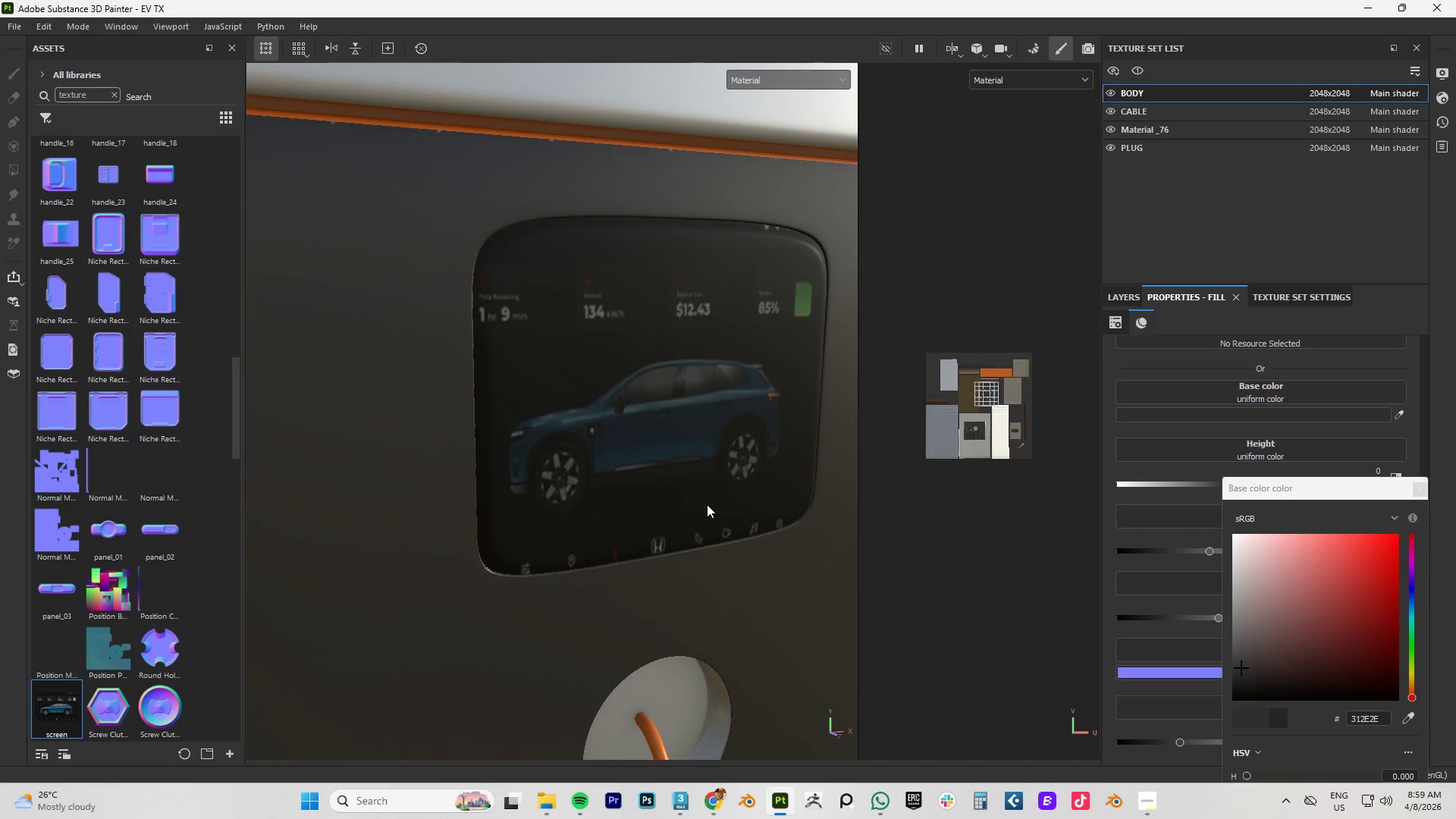 
hold_key(key=AltLeft, duration=1.5)
left_click_drag(start_coordinate=[704, 497], to_coordinate=[658, 499])
 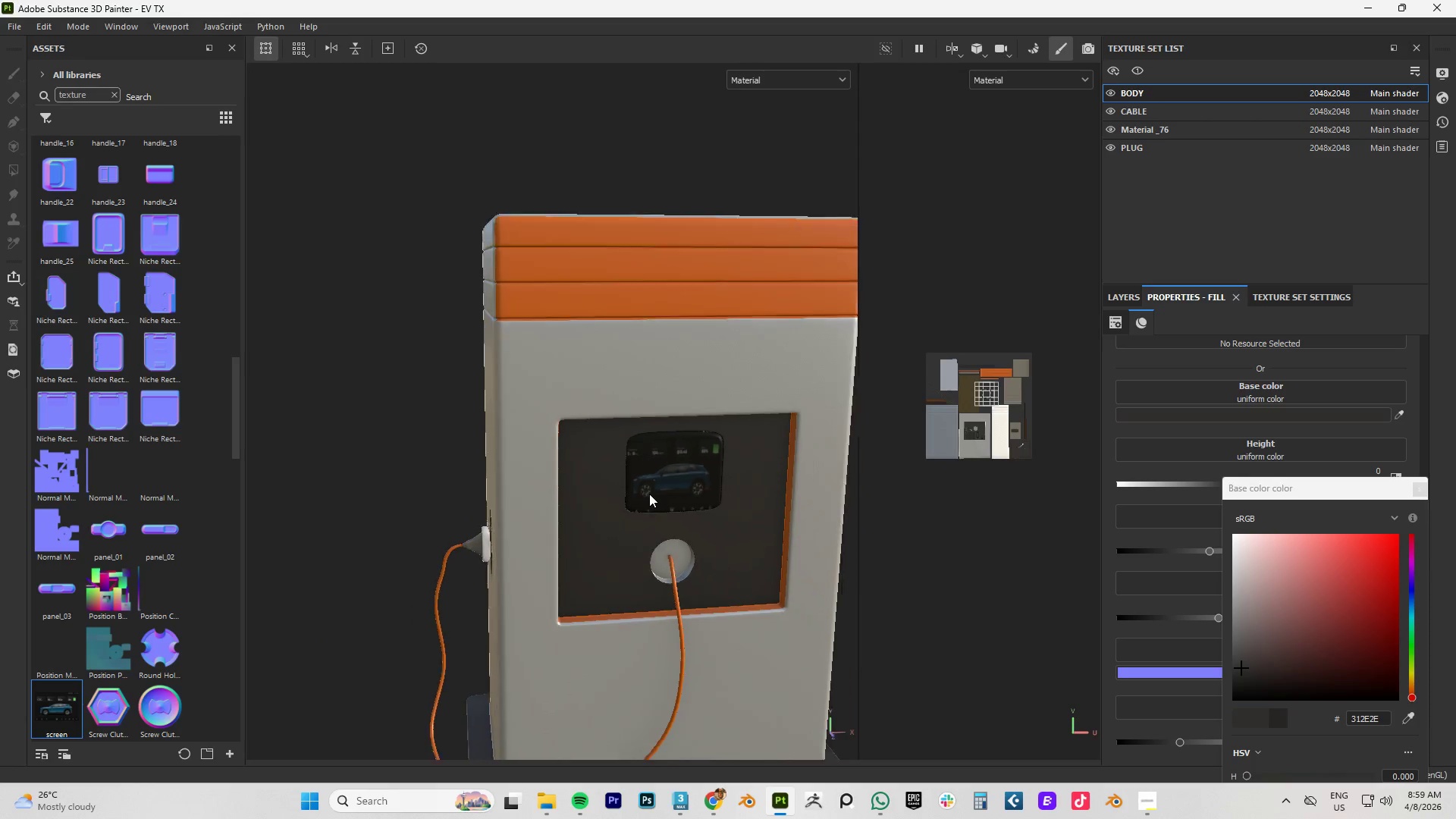 
scroll: coordinate [704, 504], scroll_direction: down, amount: 10.0
 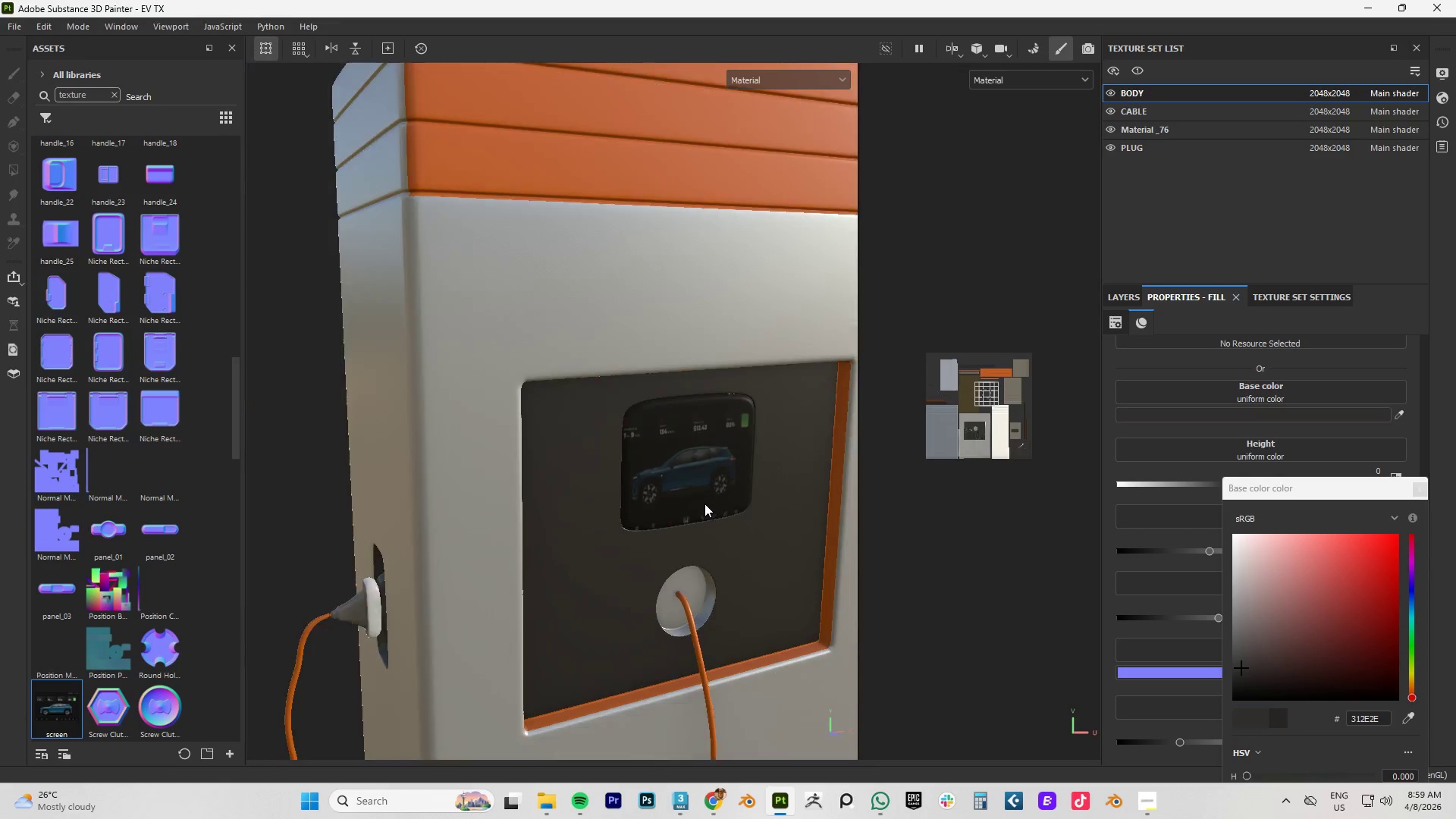 
hold_key(key=AltLeft, duration=1.51)
 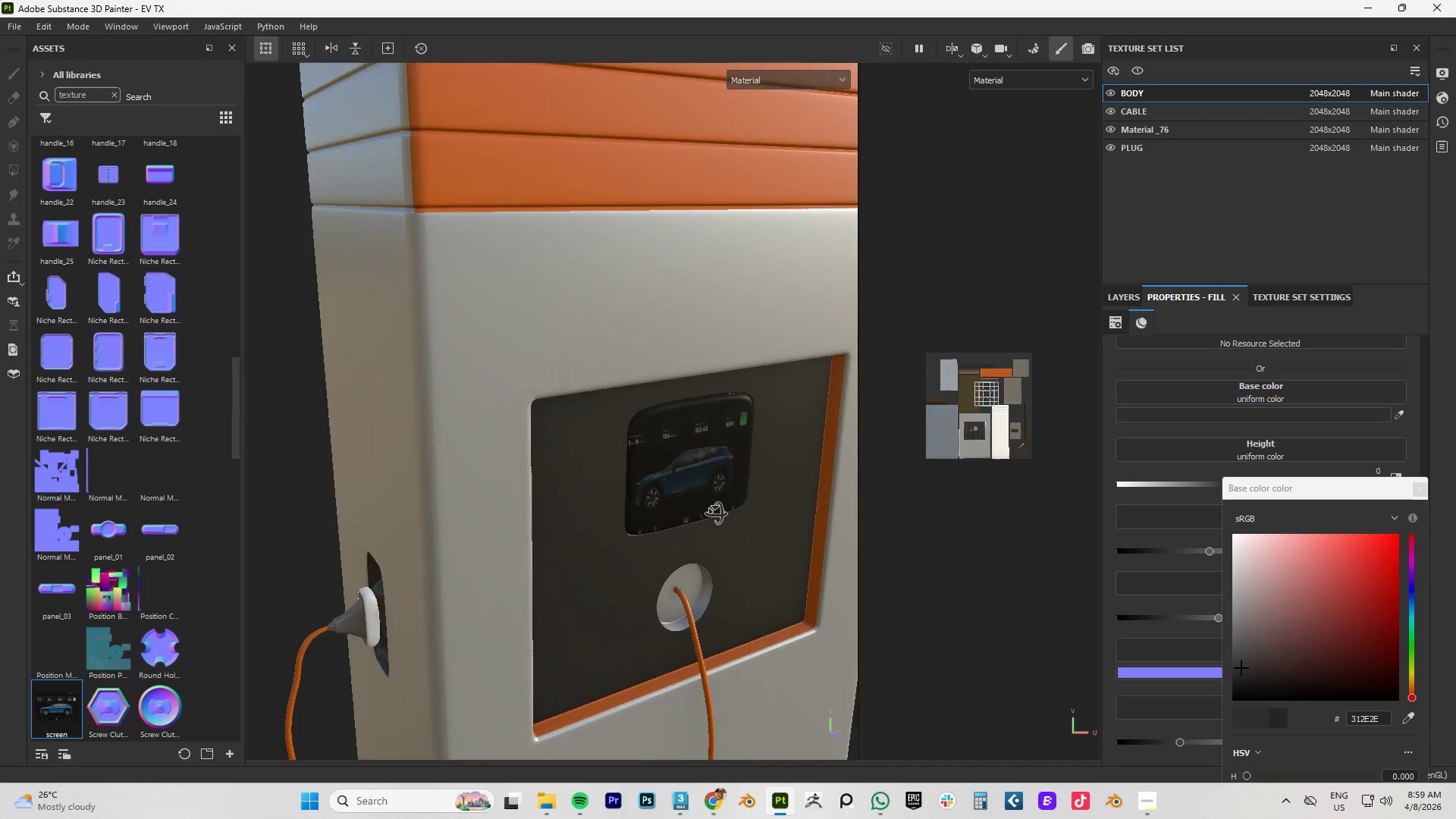 
key(Alt+AltLeft)
 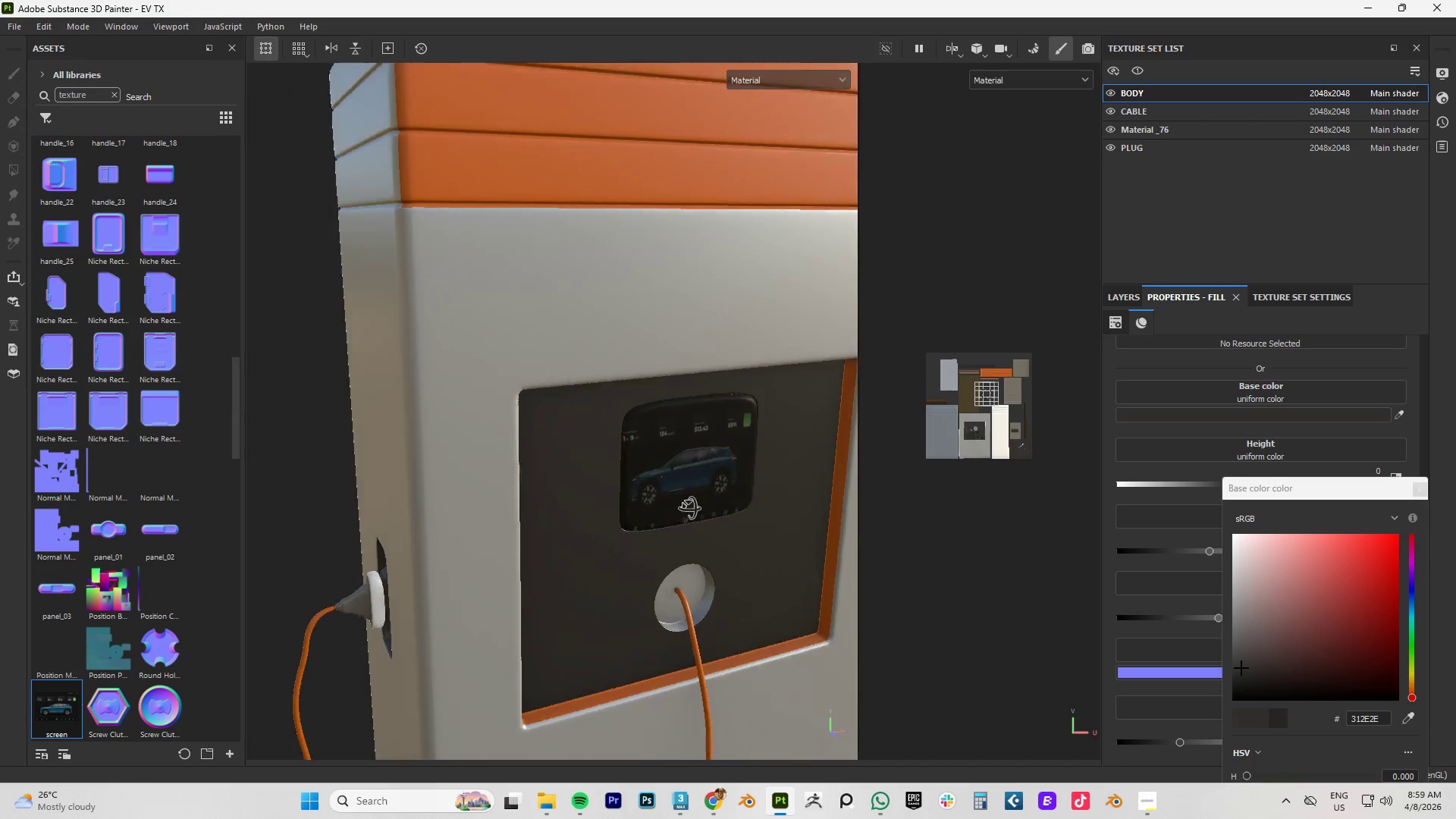 
key(Alt+AltLeft)
 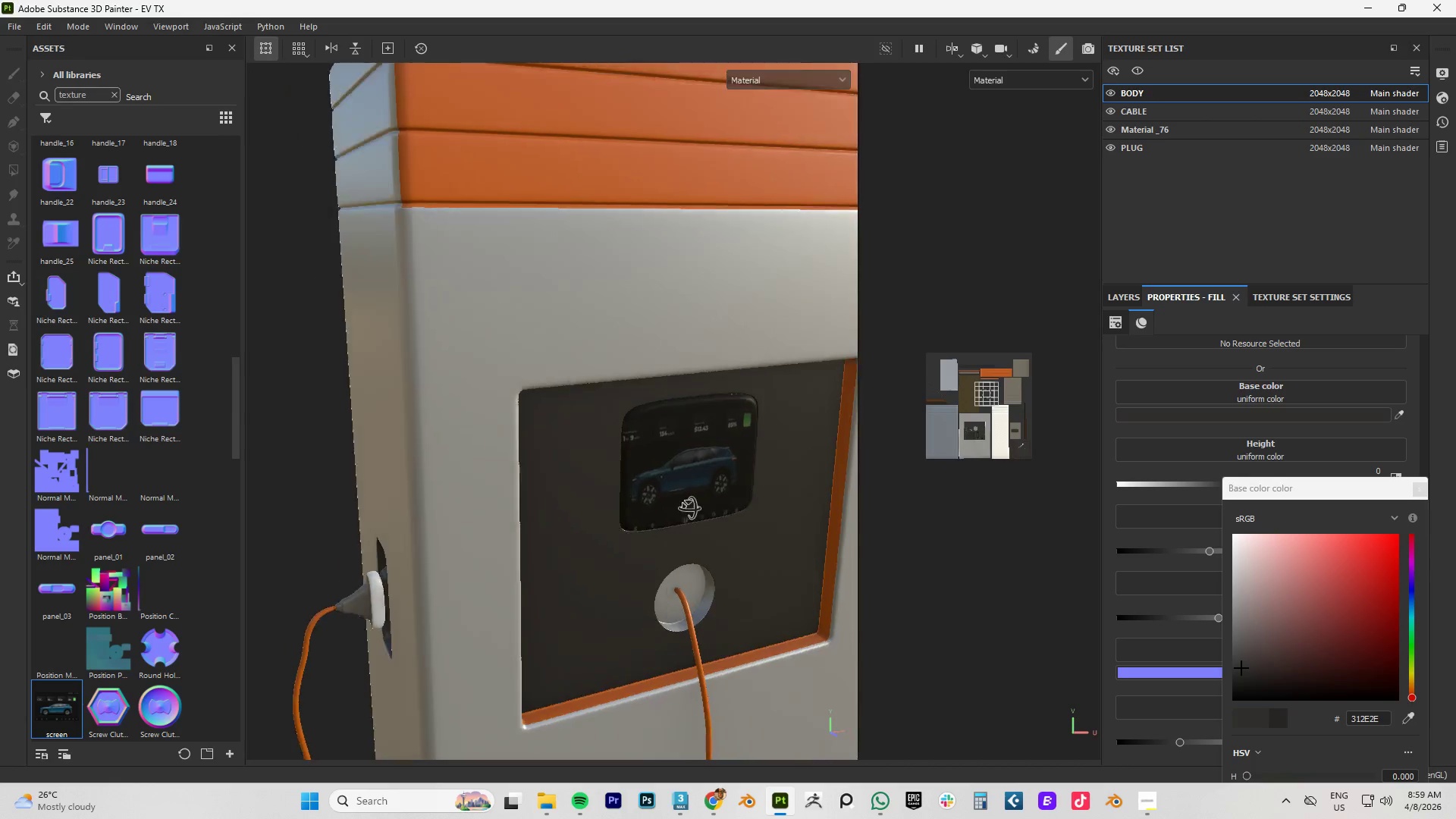 
key(Alt+AltLeft)
 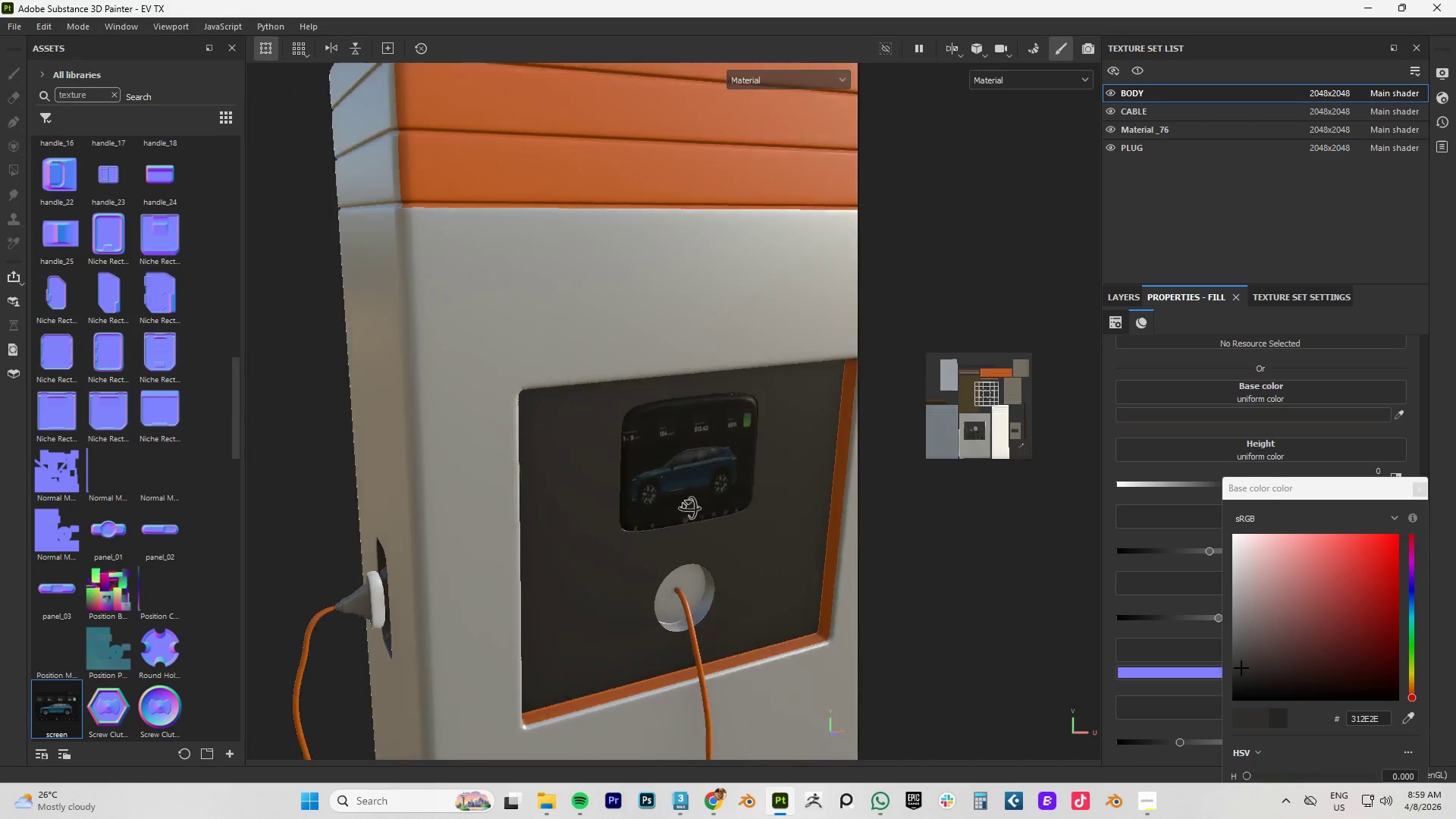 
key(Alt+AltLeft)
 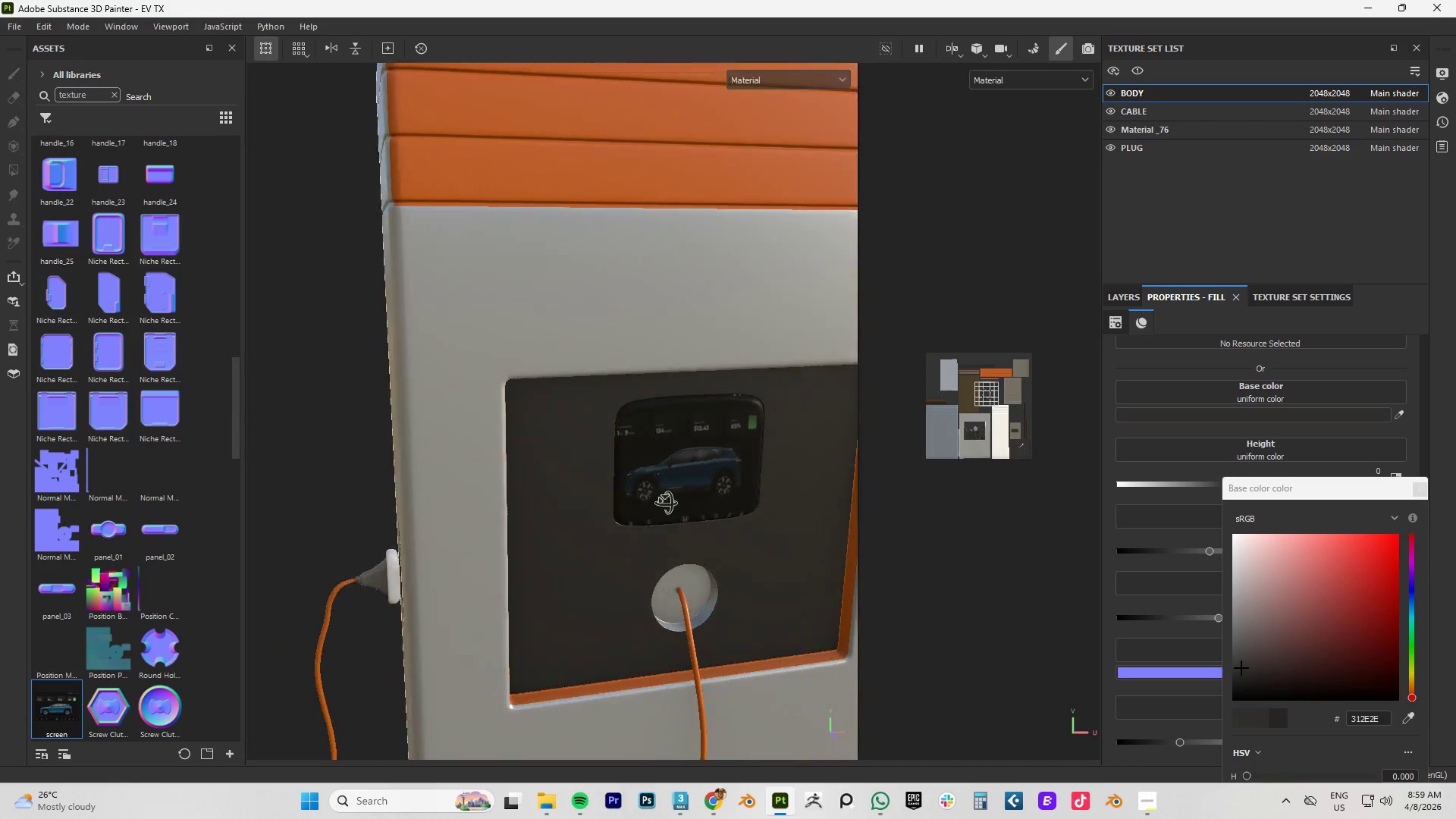 
key(Alt+AltLeft)
 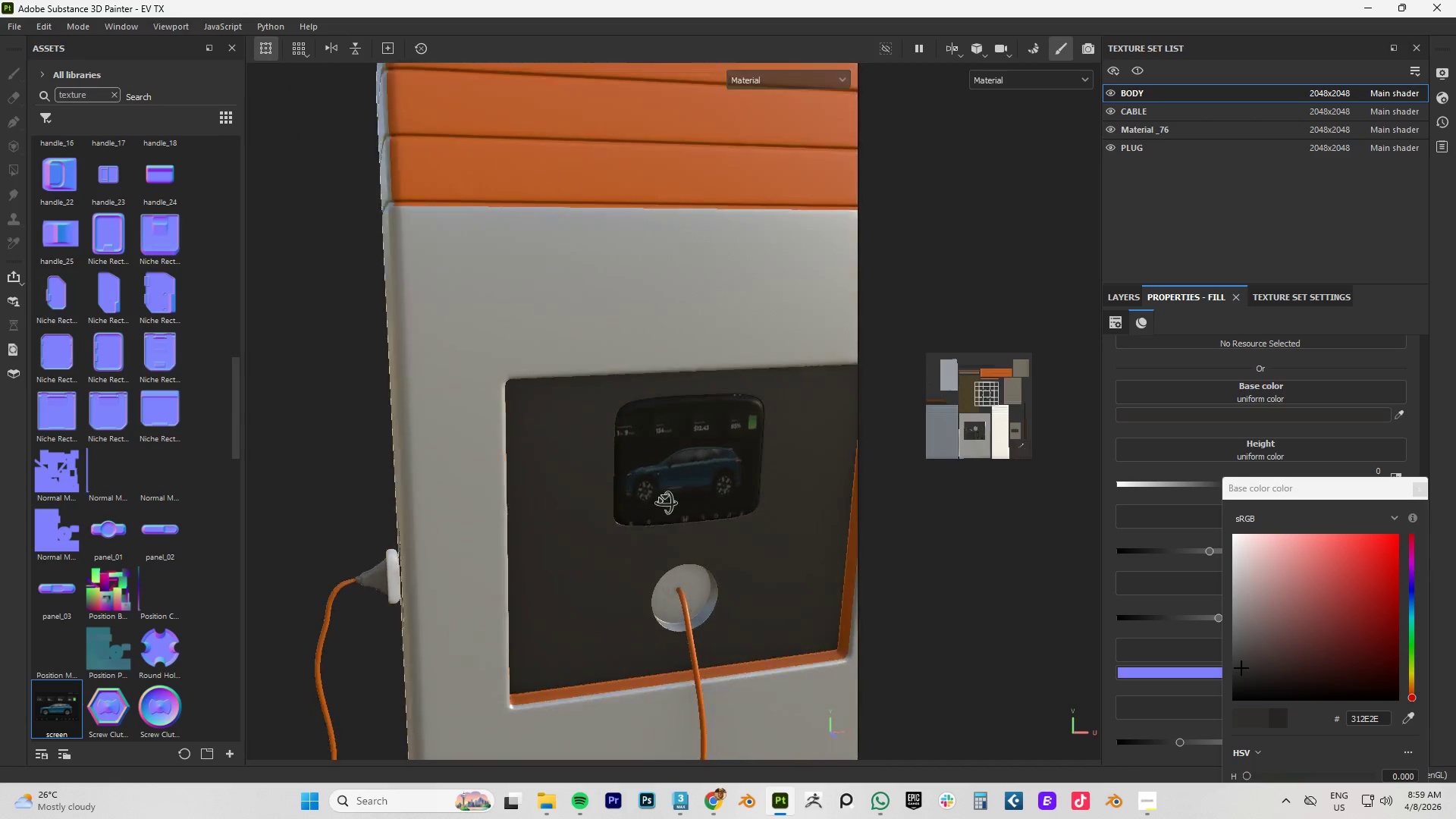 
key(Alt+AltLeft)
 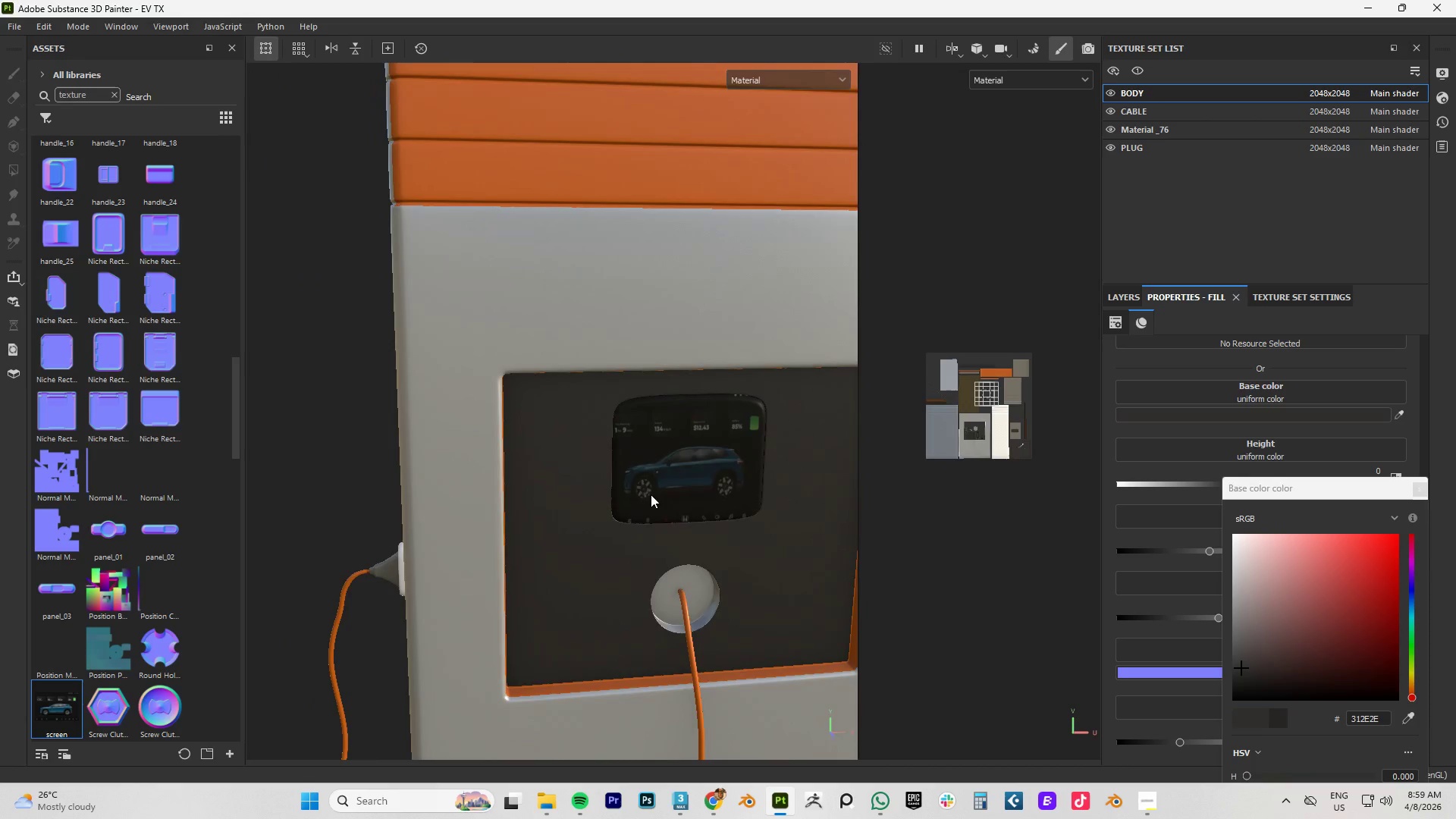 
key(Alt+AltLeft)
 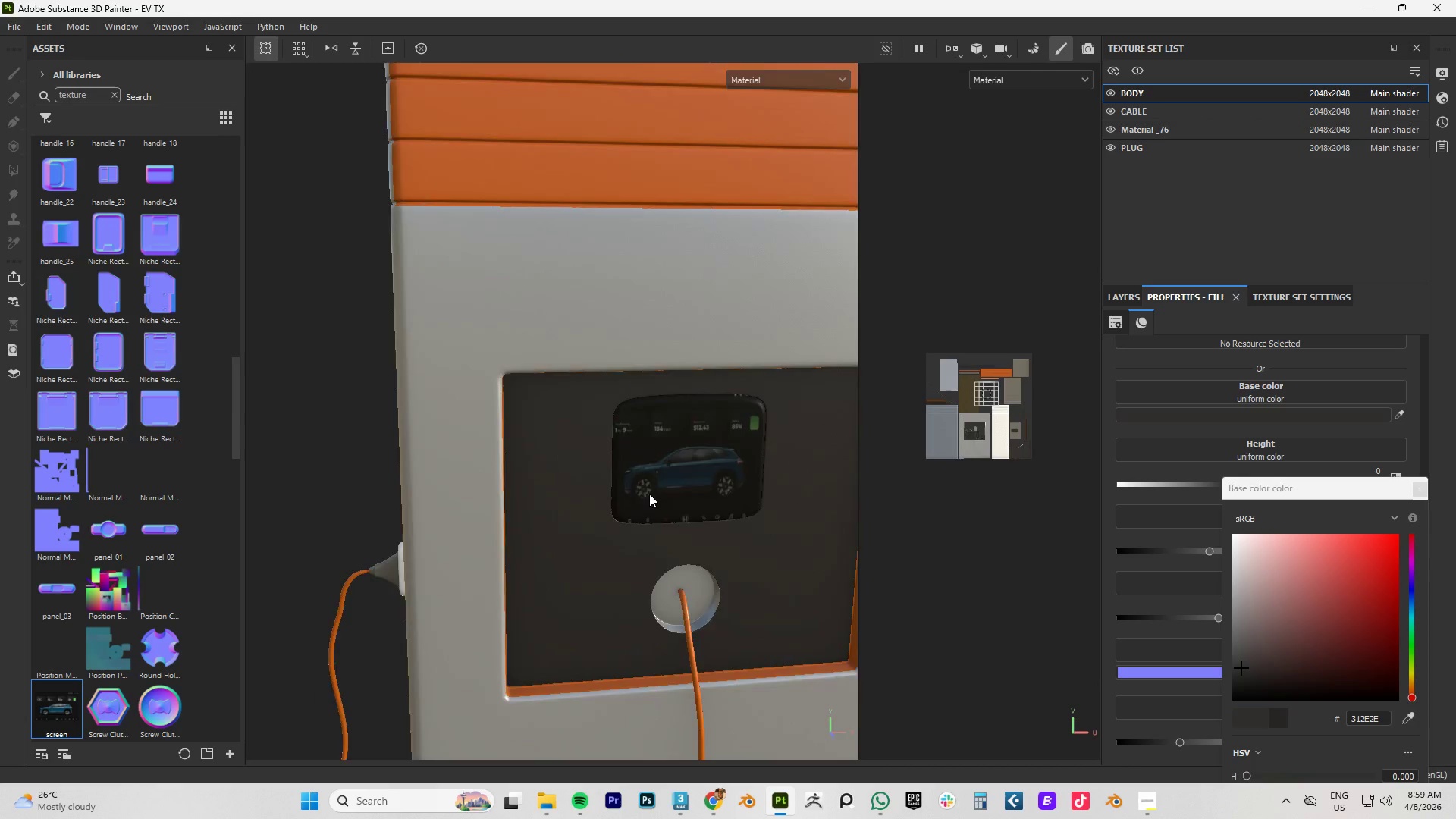 
hold_key(key=AltLeft, duration=1.5)
left_click_drag(start_coordinate=[656, 465], to_coordinate=[695, 445])
 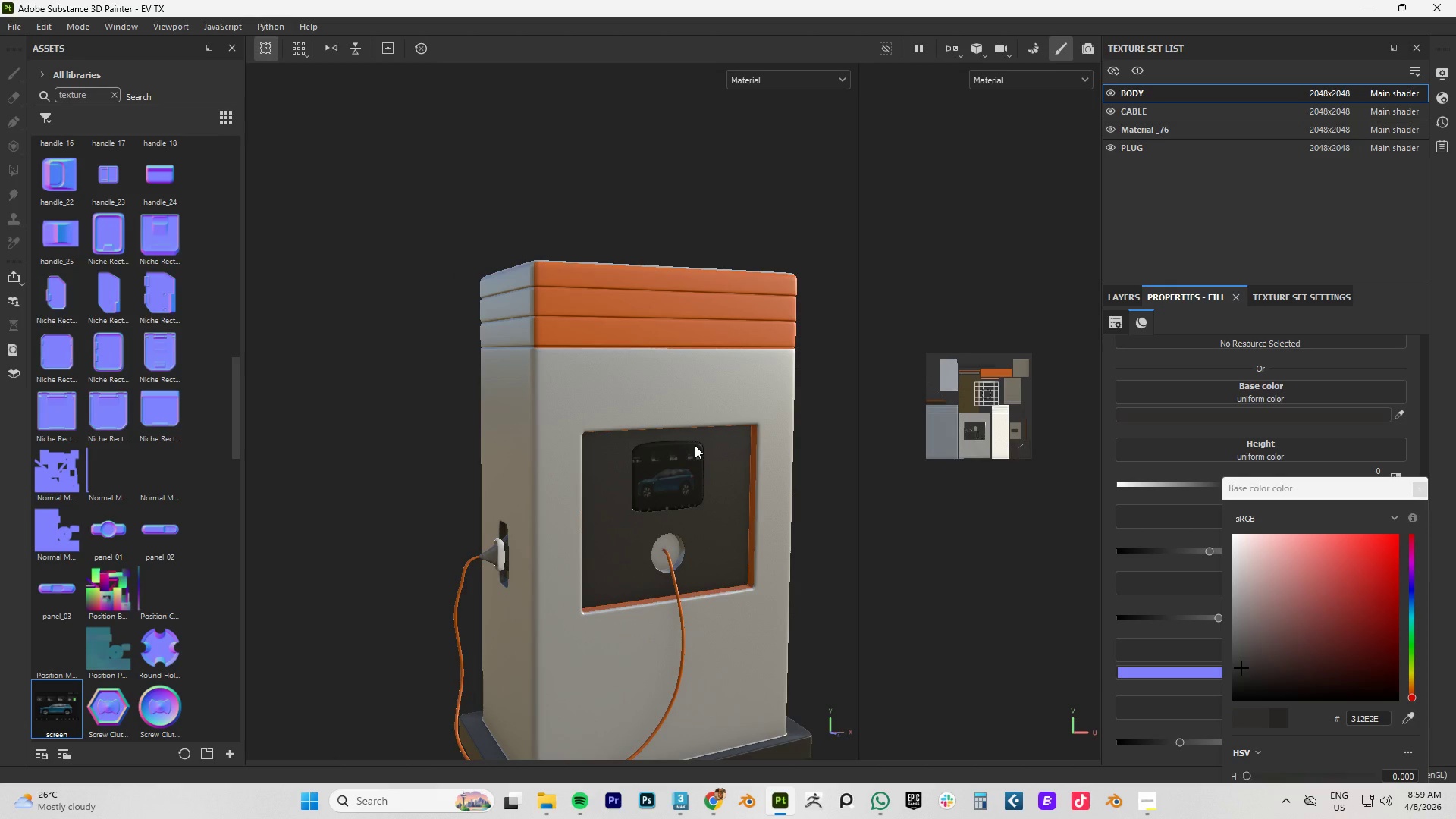 
scroll: coordinate [649, 494], scroll_direction: down, amount: 7.0
 